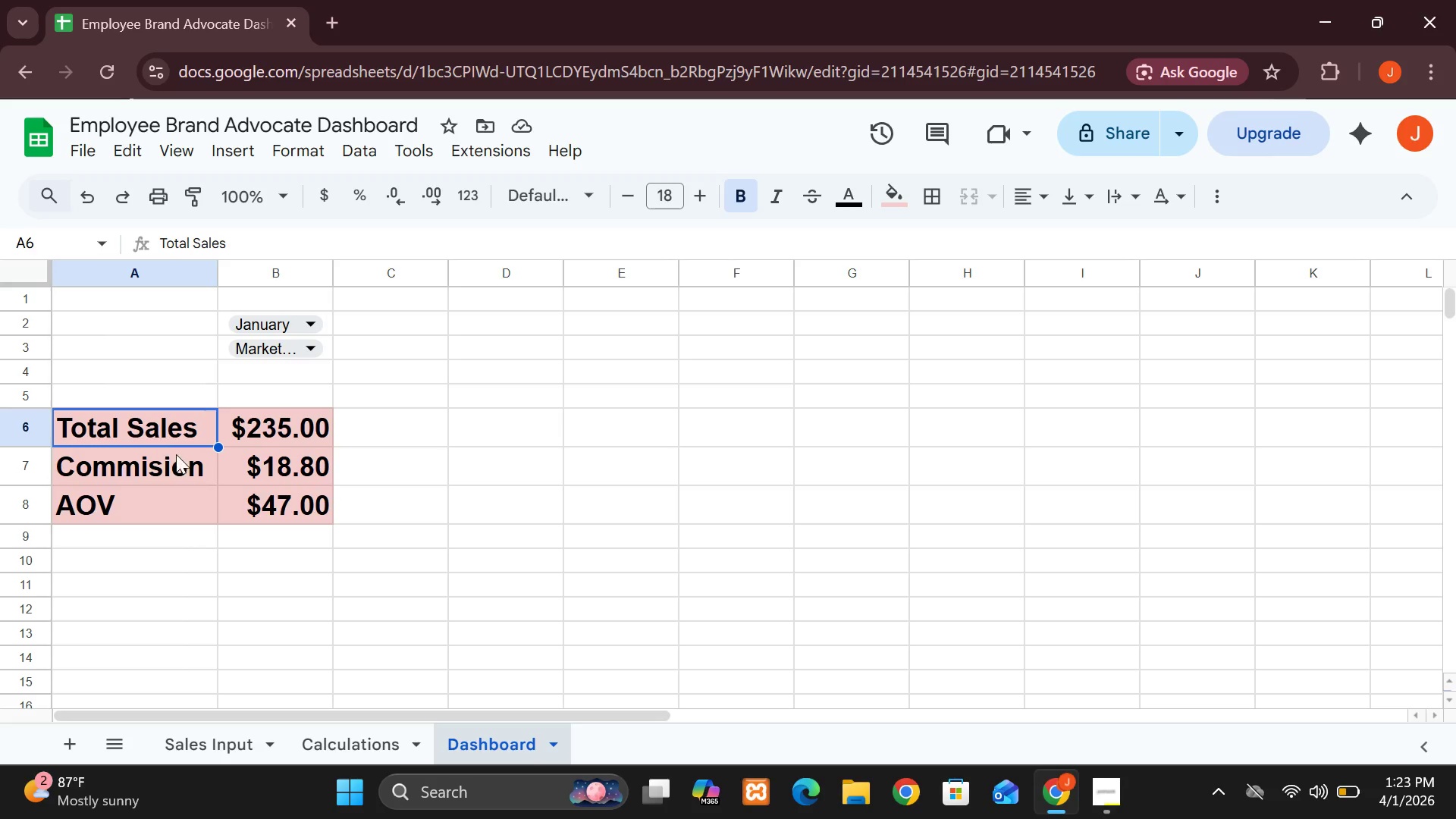 
hold_key(key=ShiftLeft, duration=1.5)
left_click([268, 564])
 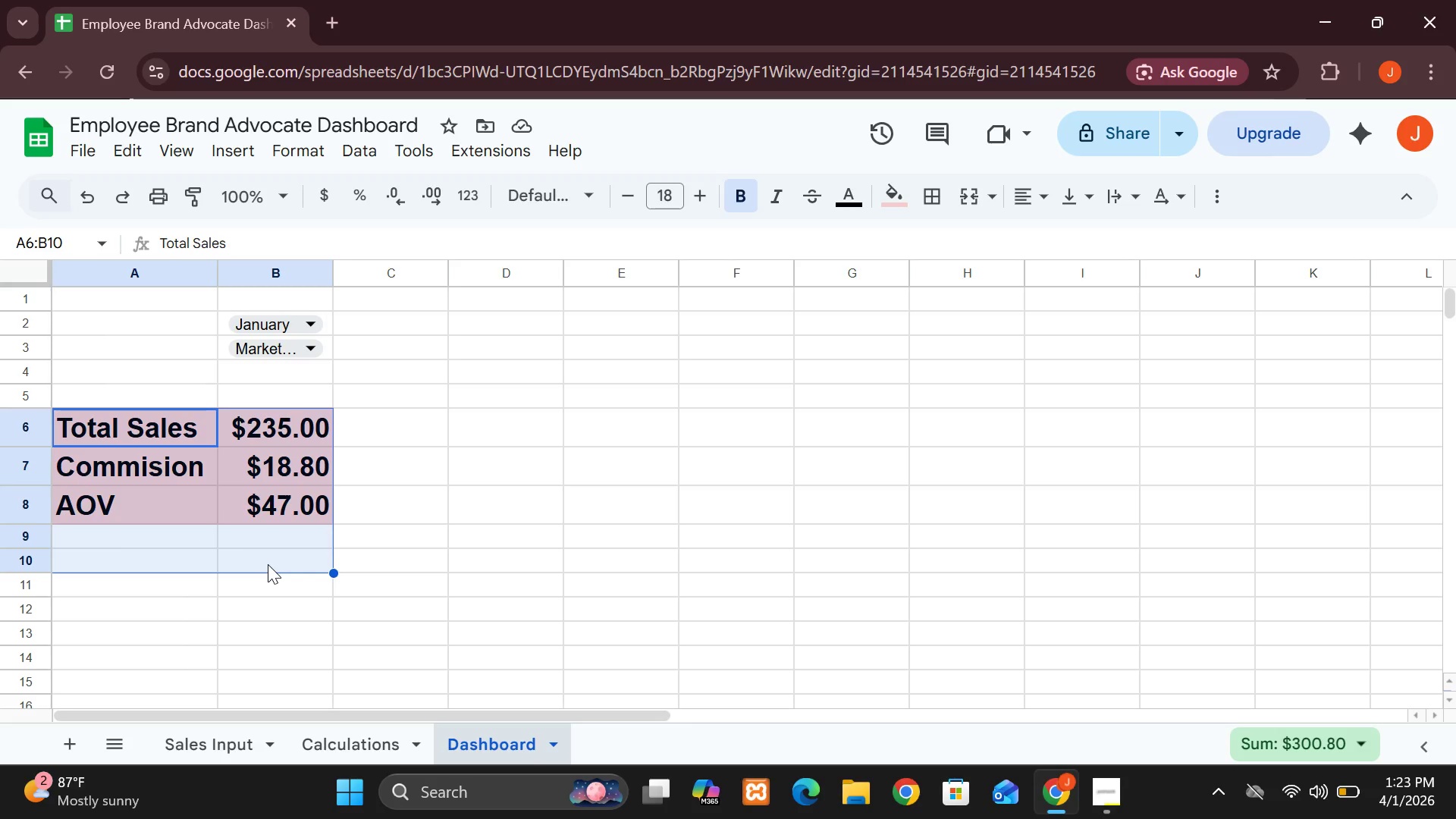 
key(Shift+ShiftLeft)
 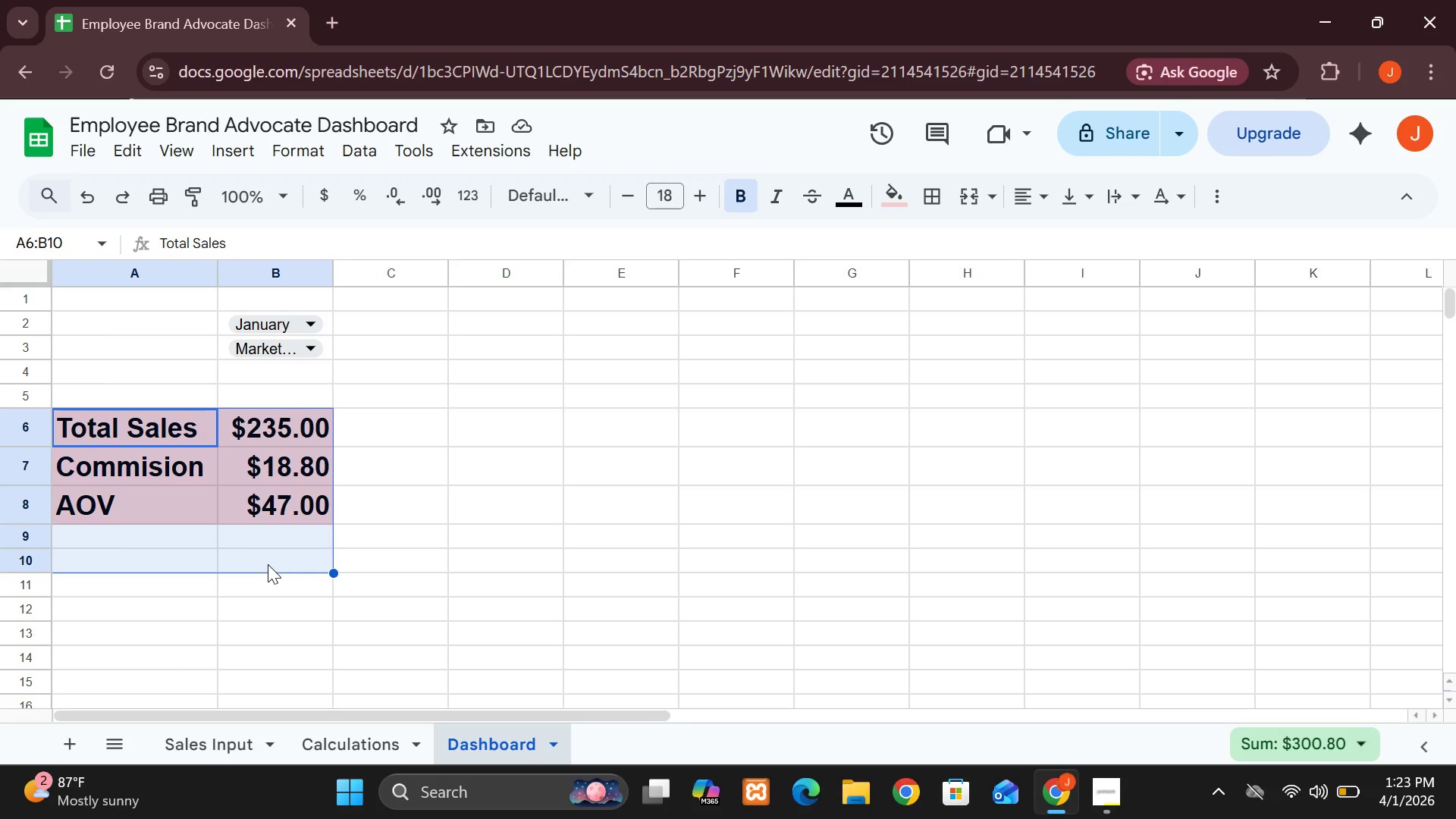 
key(Shift+ShiftLeft)
 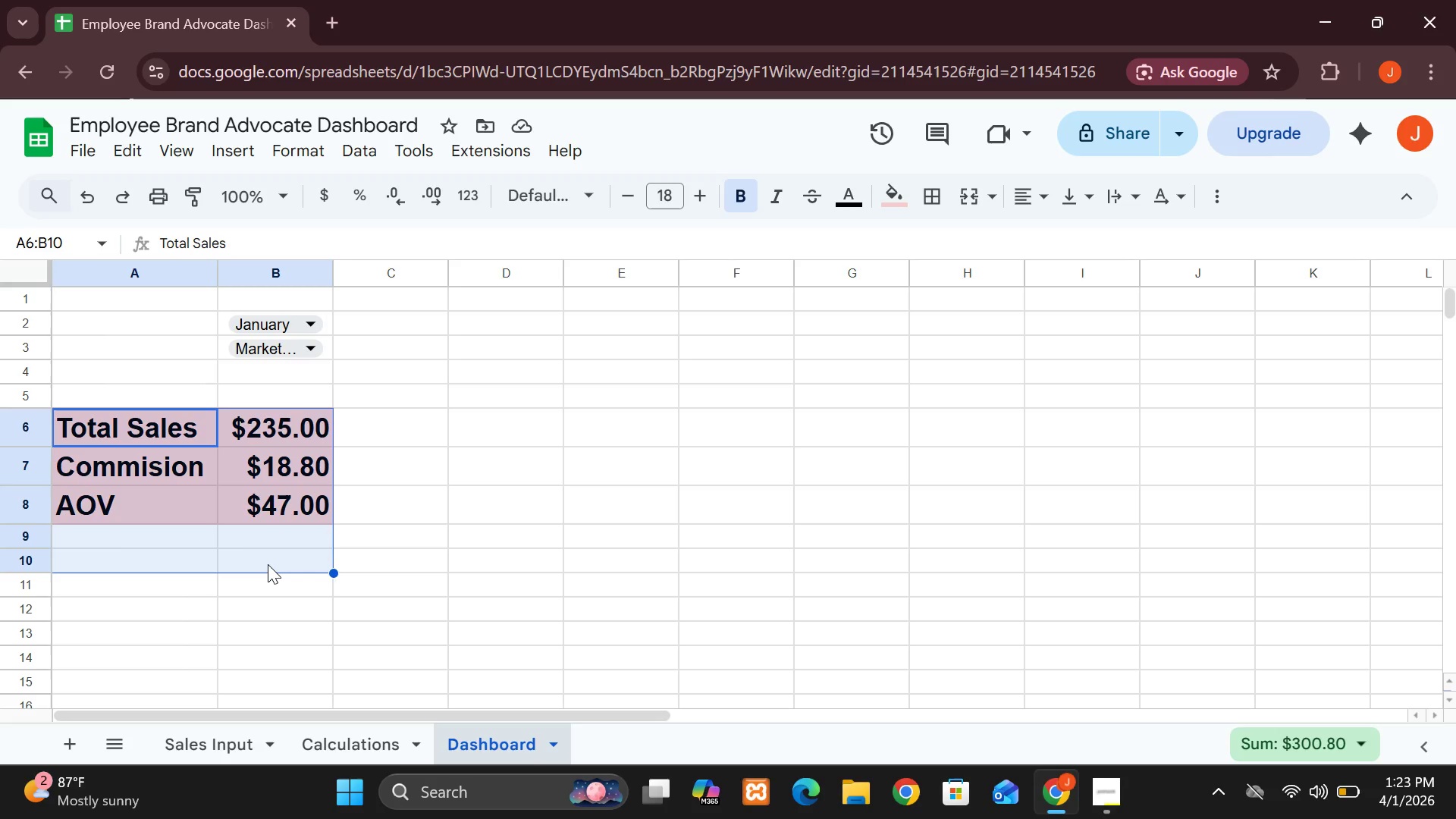 
key(Shift+ShiftLeft)
 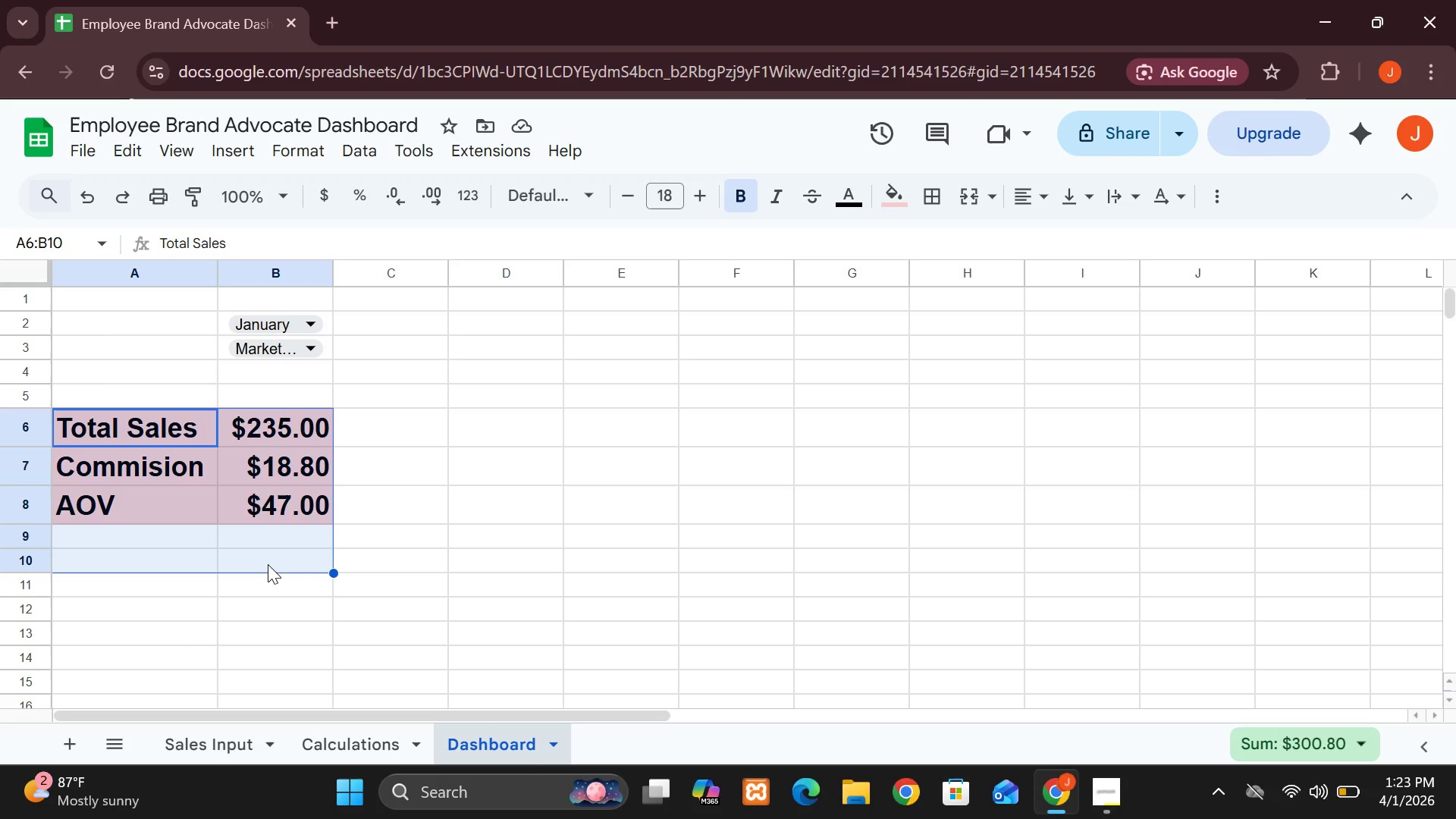 
key(Shift+ShiftLeft)
 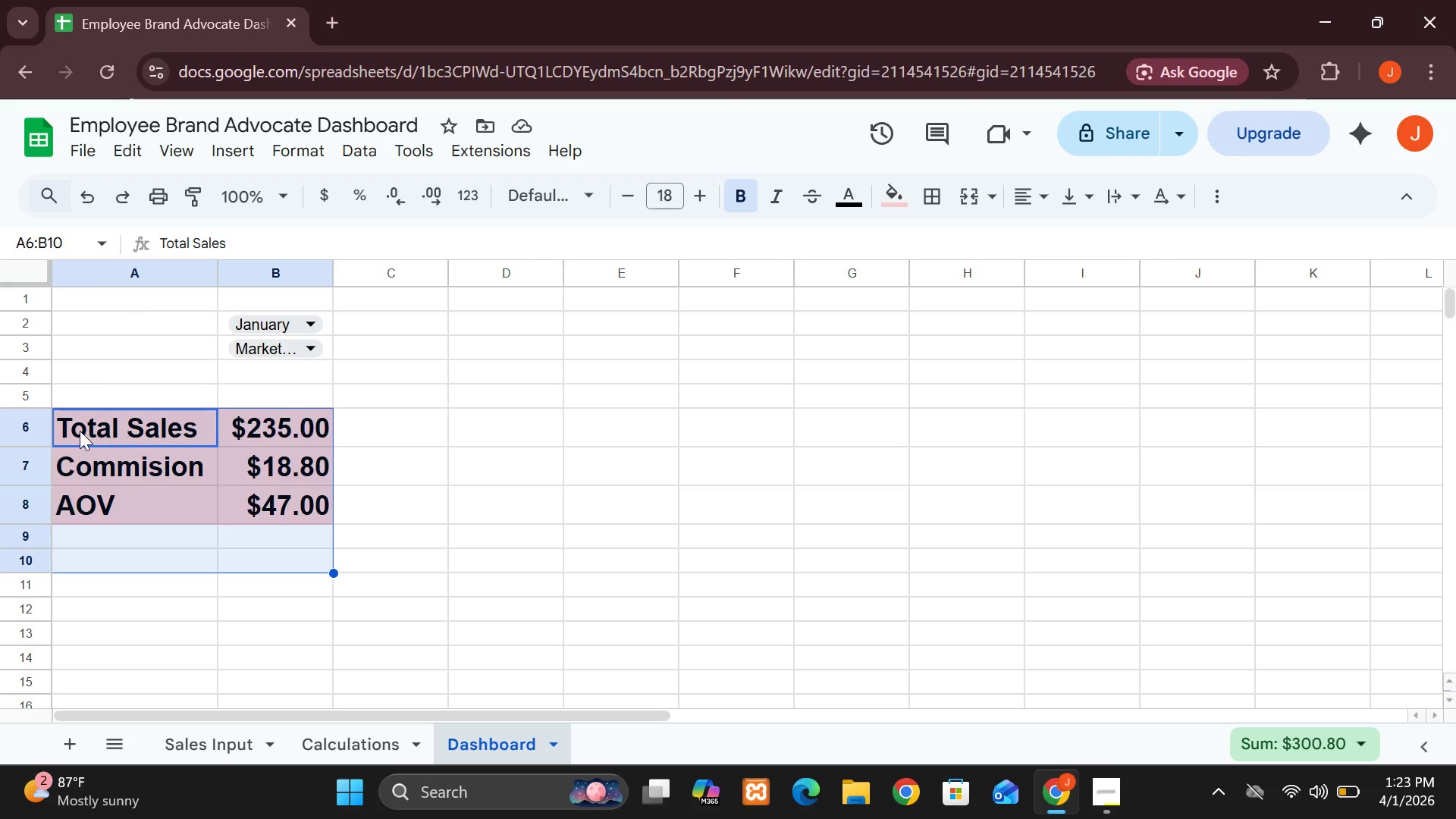 
wait(10.28)
 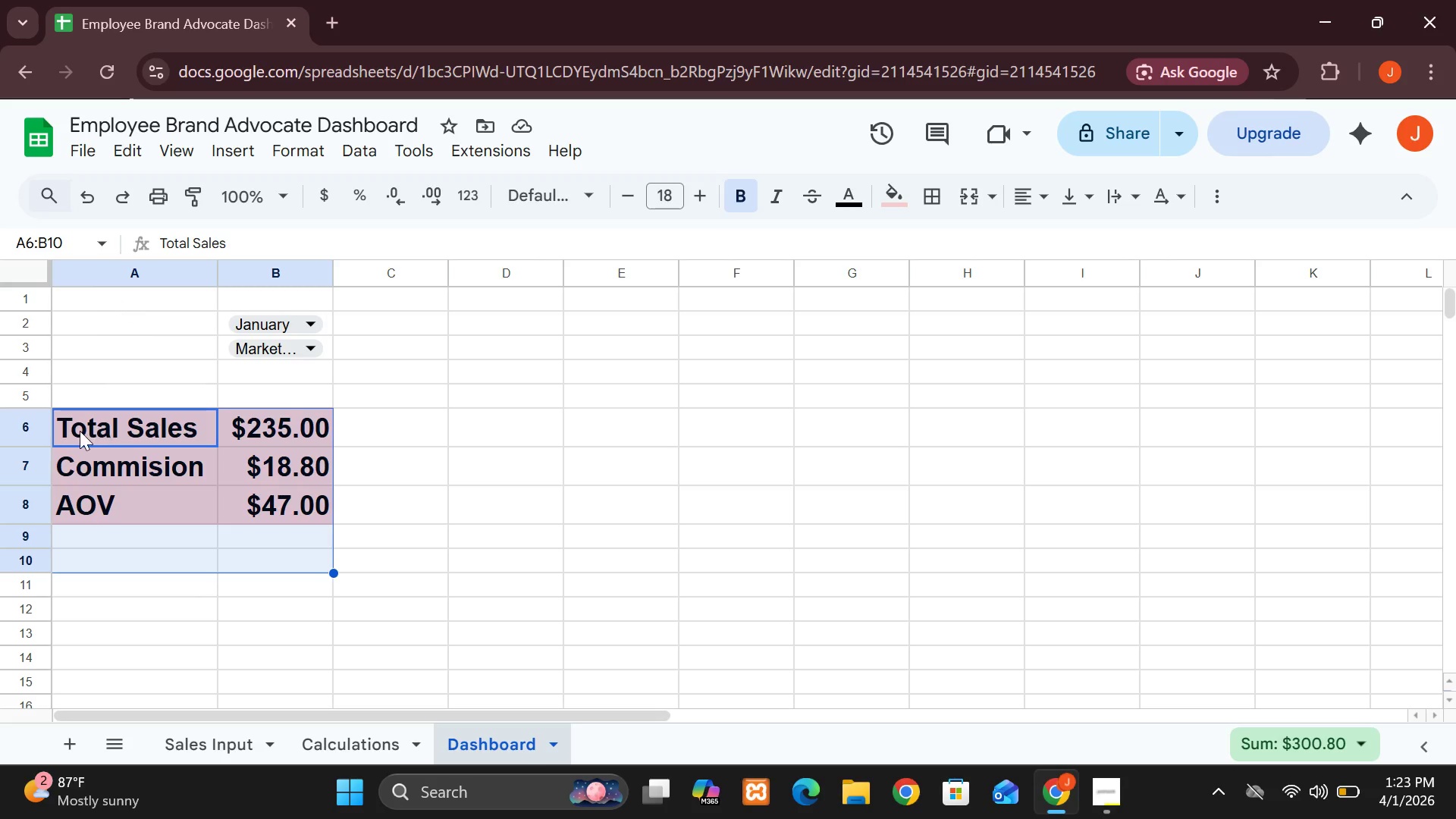 
left_click([241, 149])
 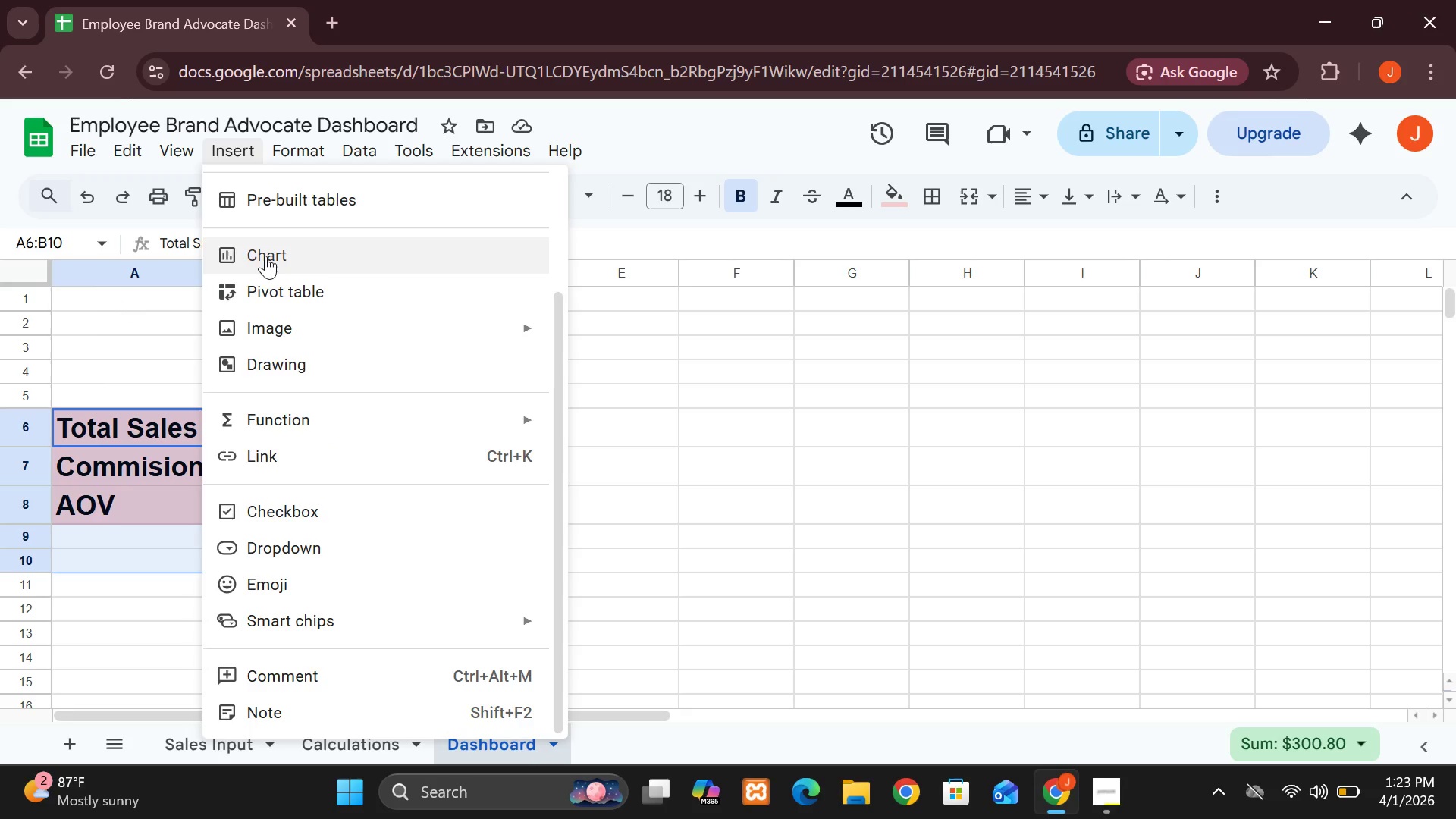 
left_click([265, 256])
 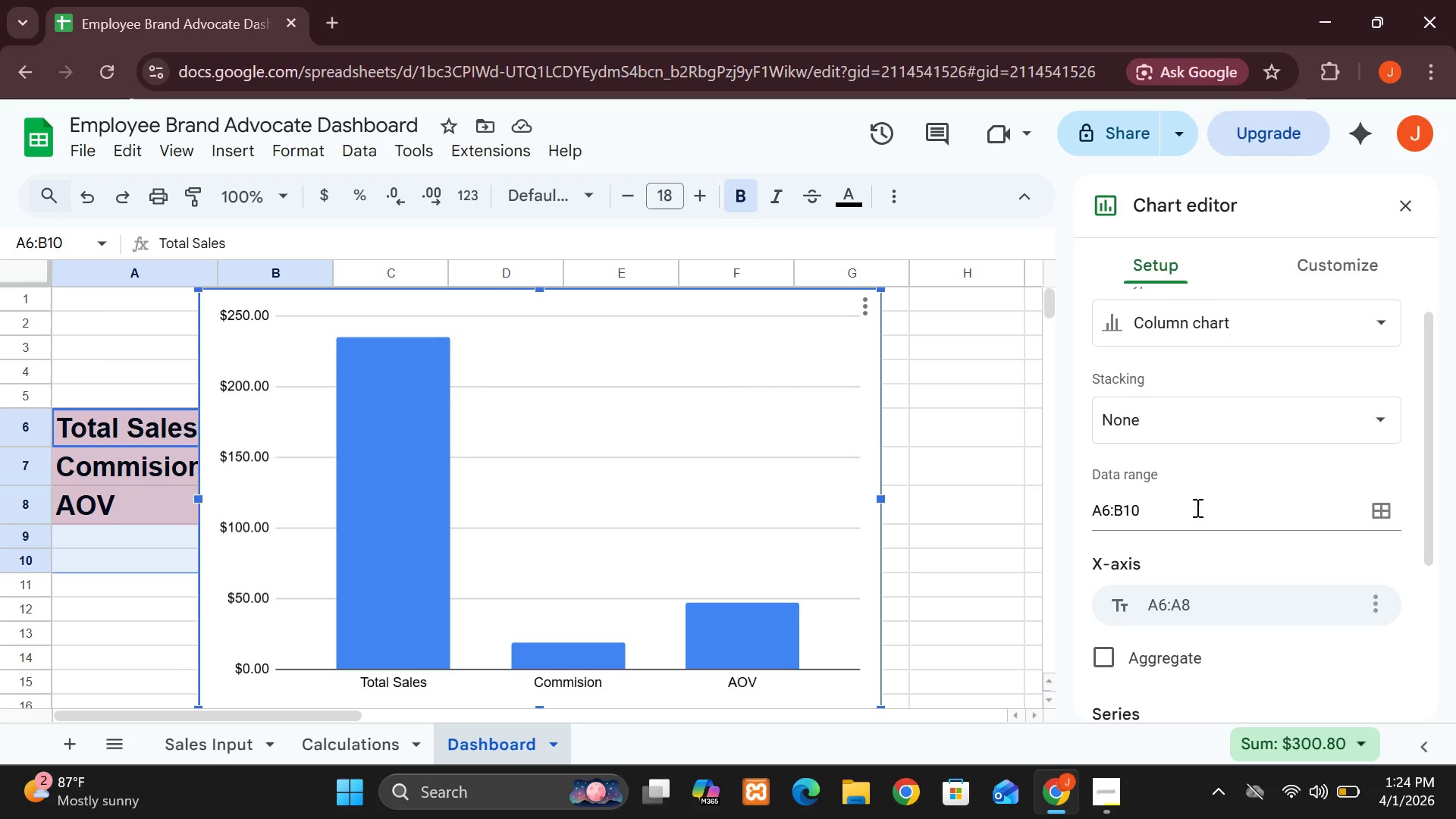 
wait(7.67)
 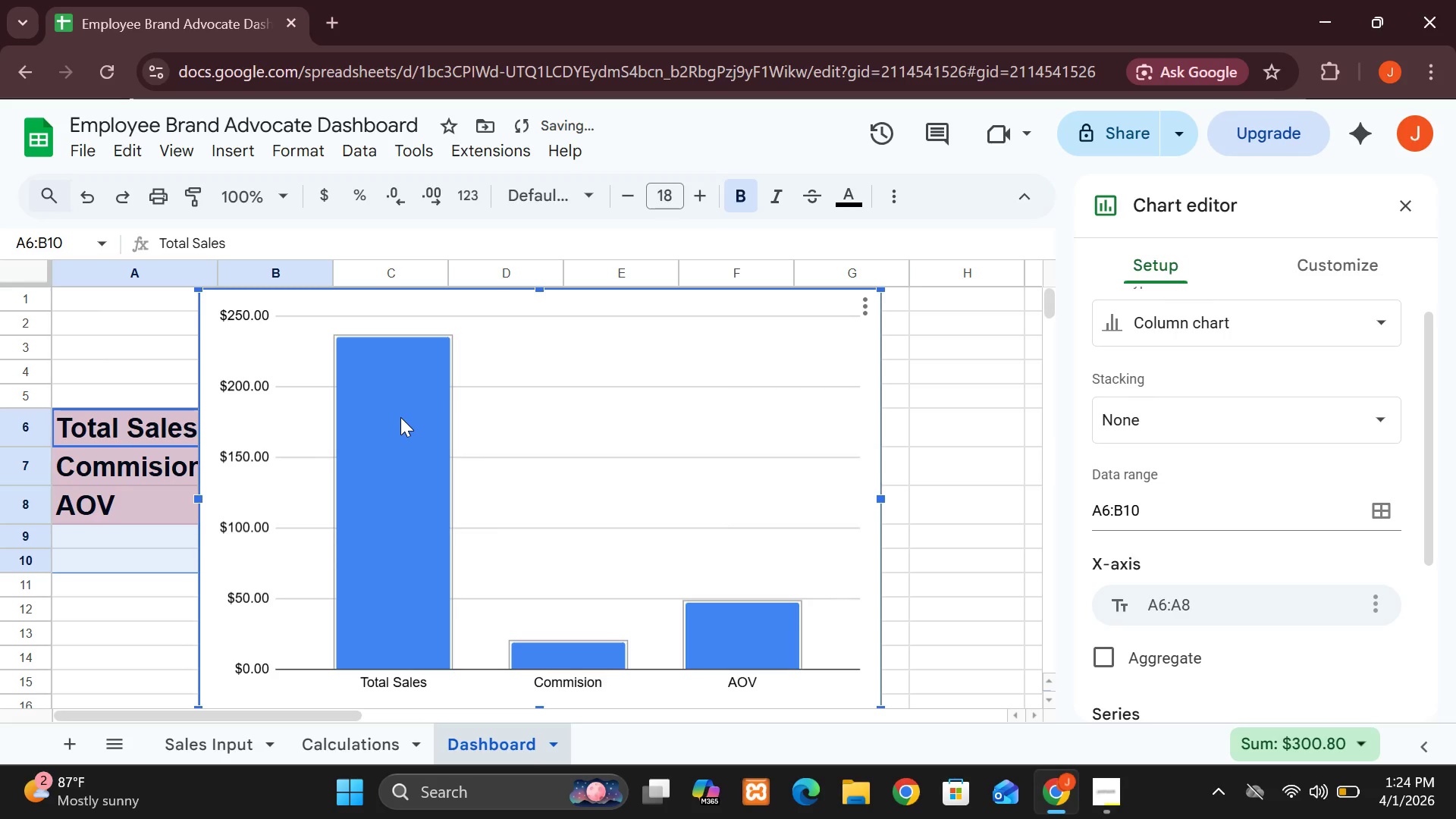 
left_click([1213, 332])
 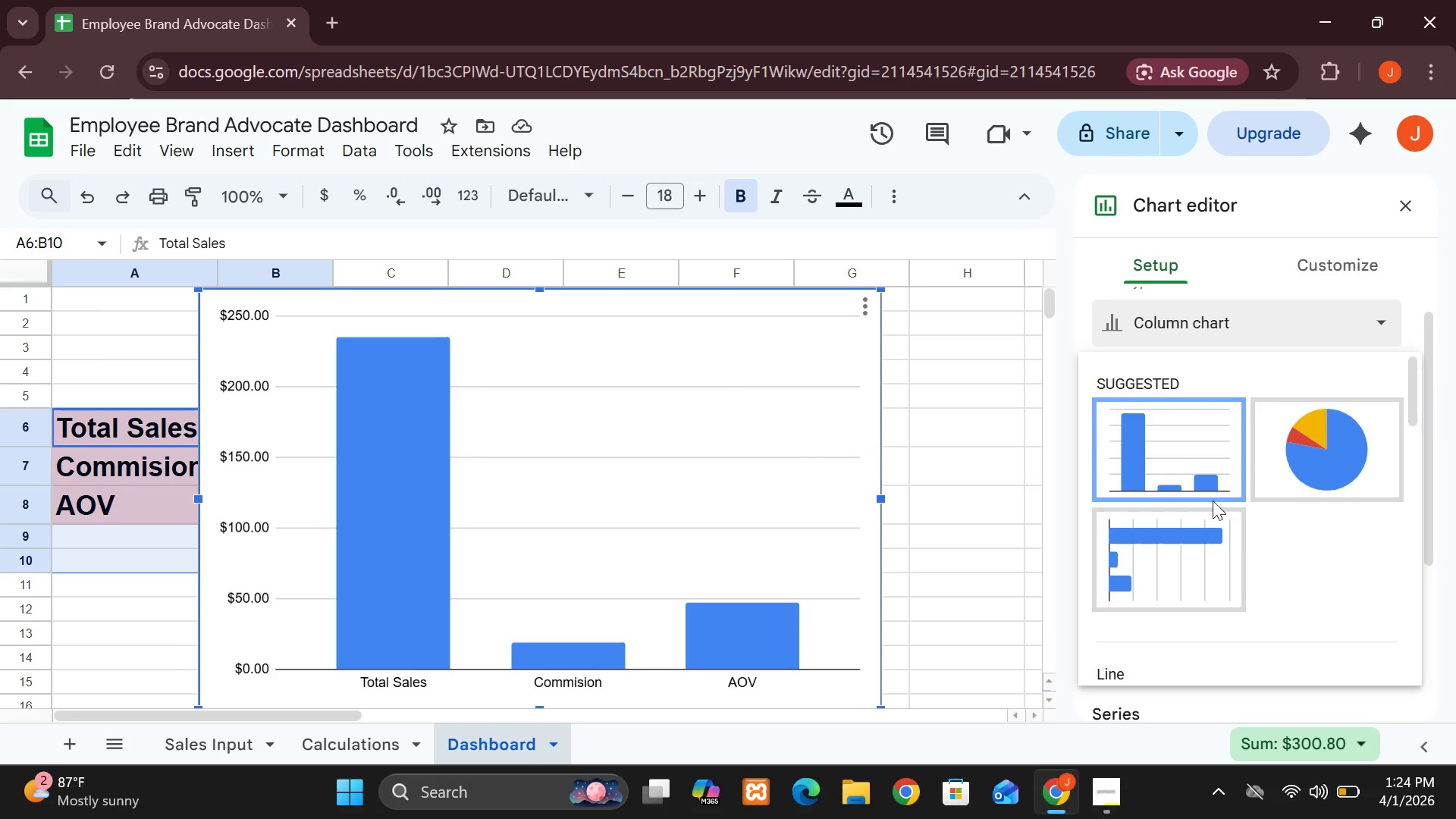 
mouse_move([1191, 497])
 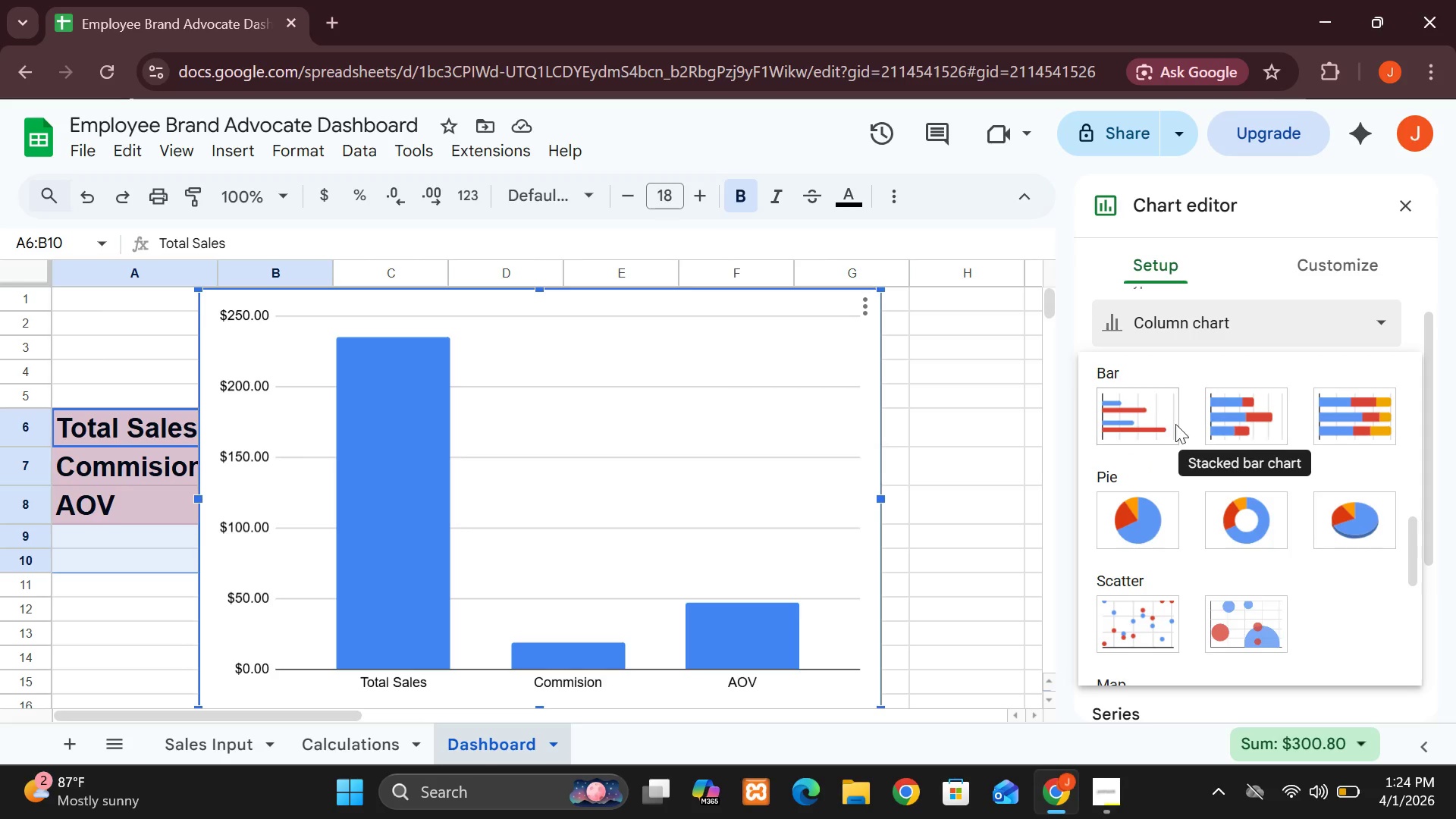 
left_click([1141, 420])
 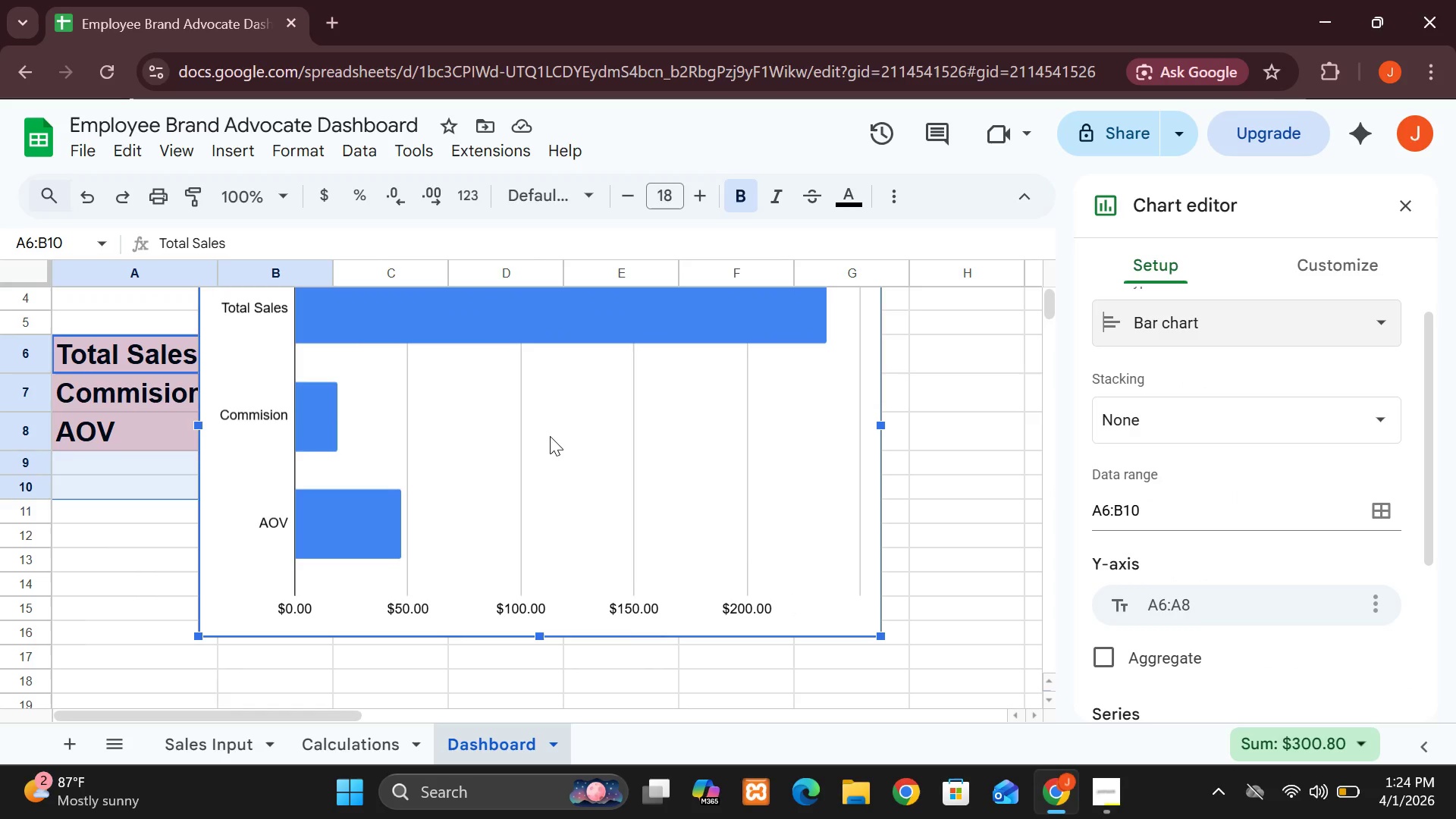 
wait(20.47)
 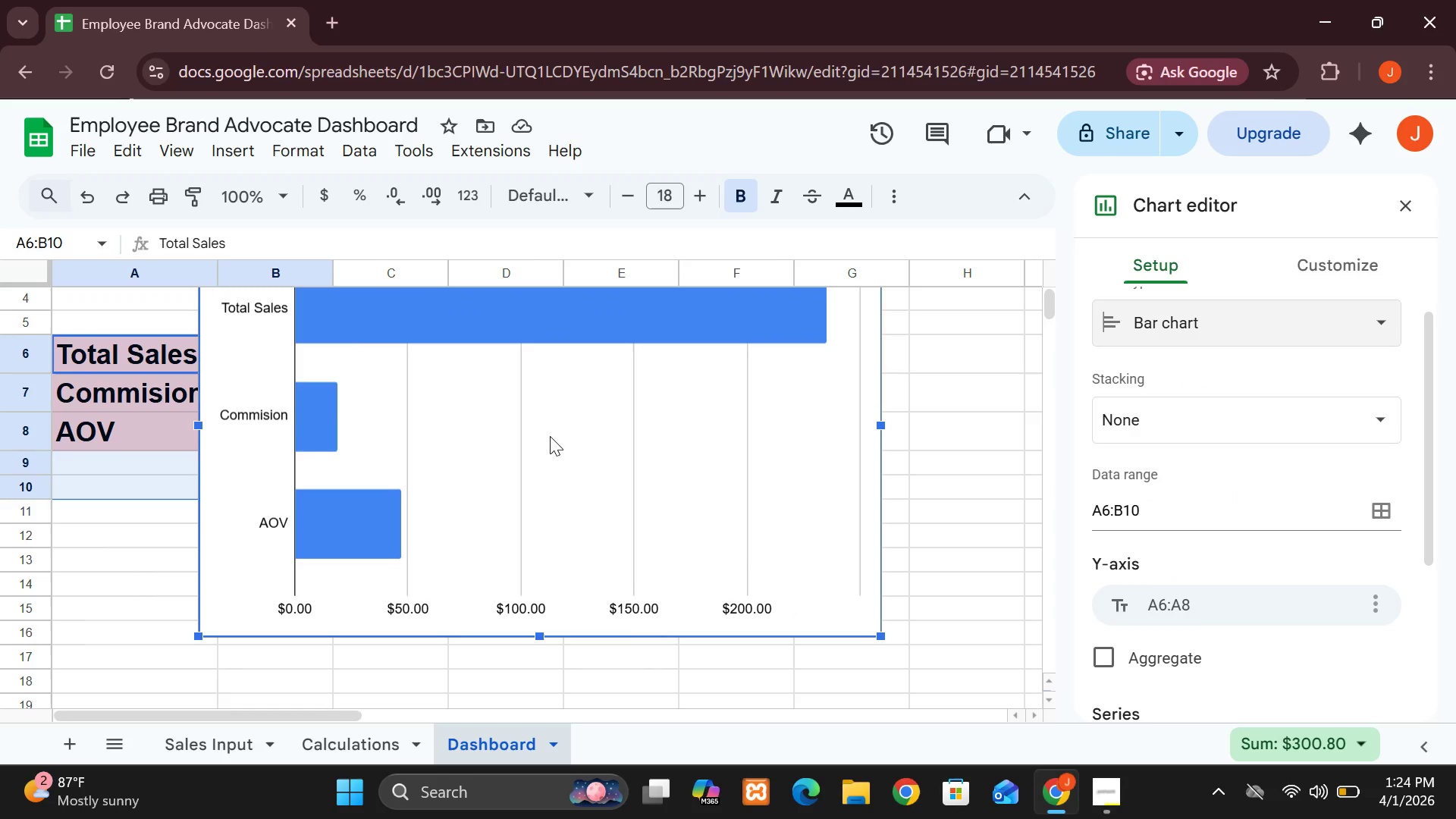 
left_click([378, 747])
 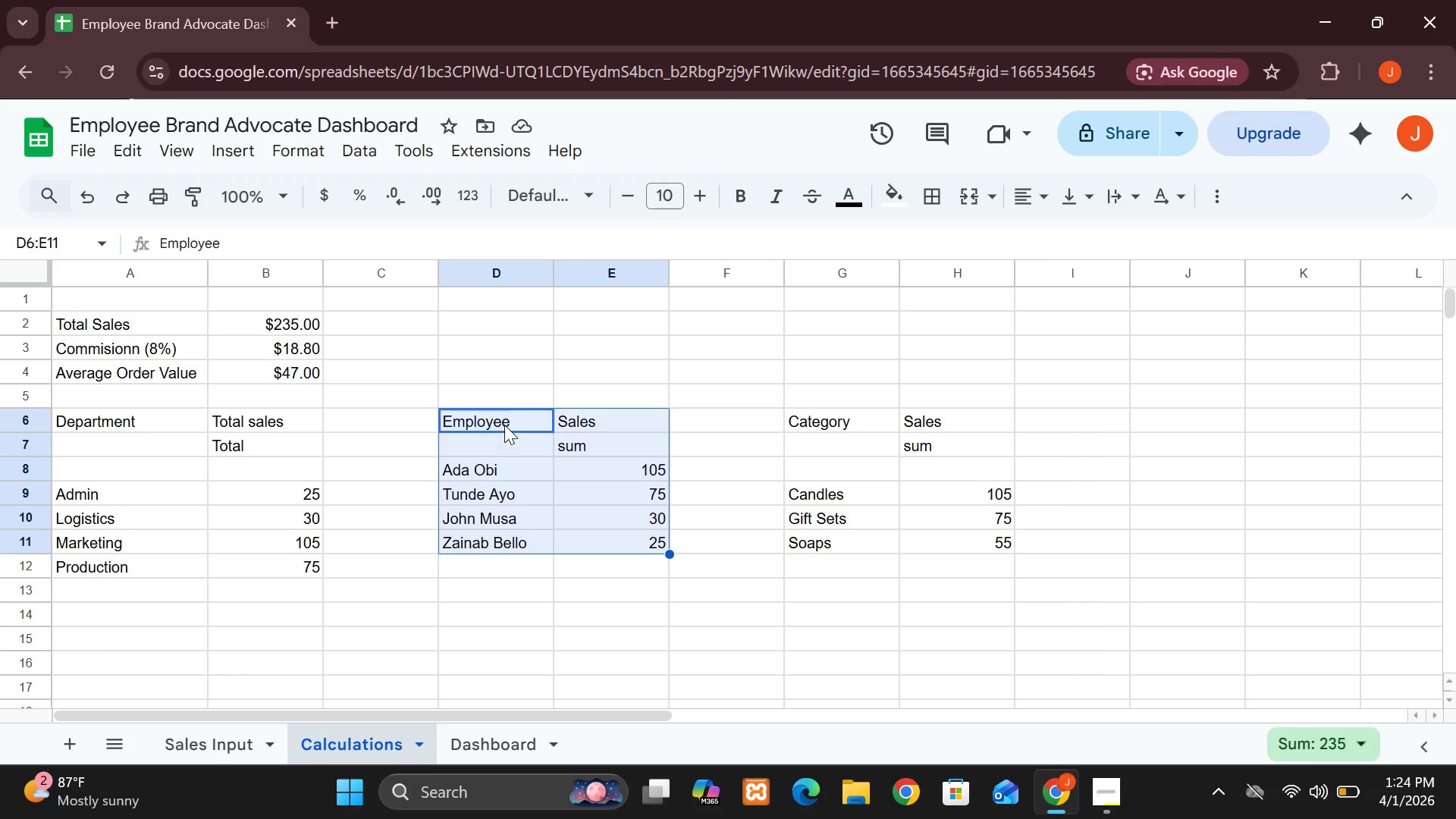 
wait(9.25)
 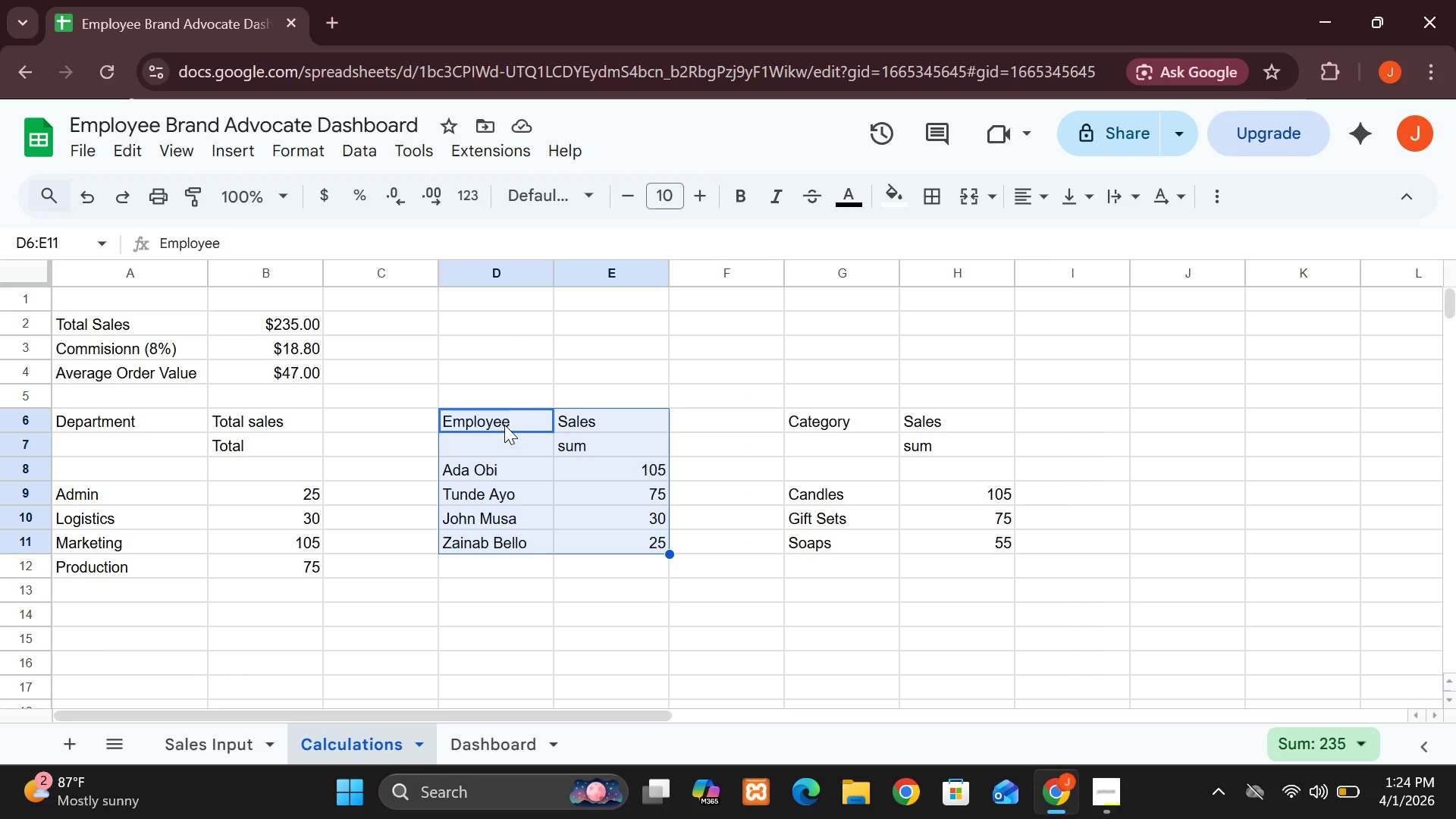 
left_click([521, 425])
 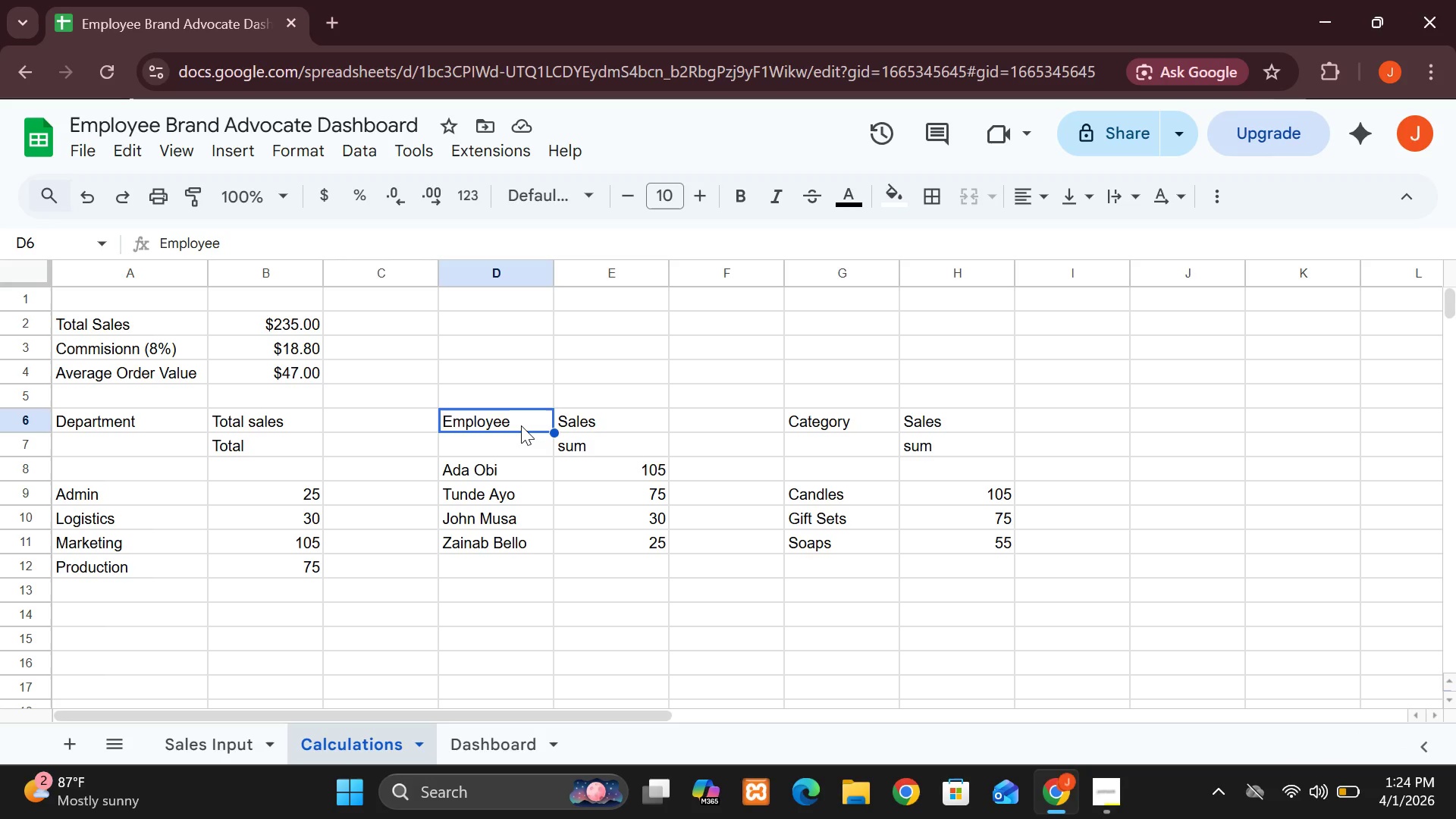 
hold_key(key=ShiftLeft, duration=1.5)
left_click([598, 540])
 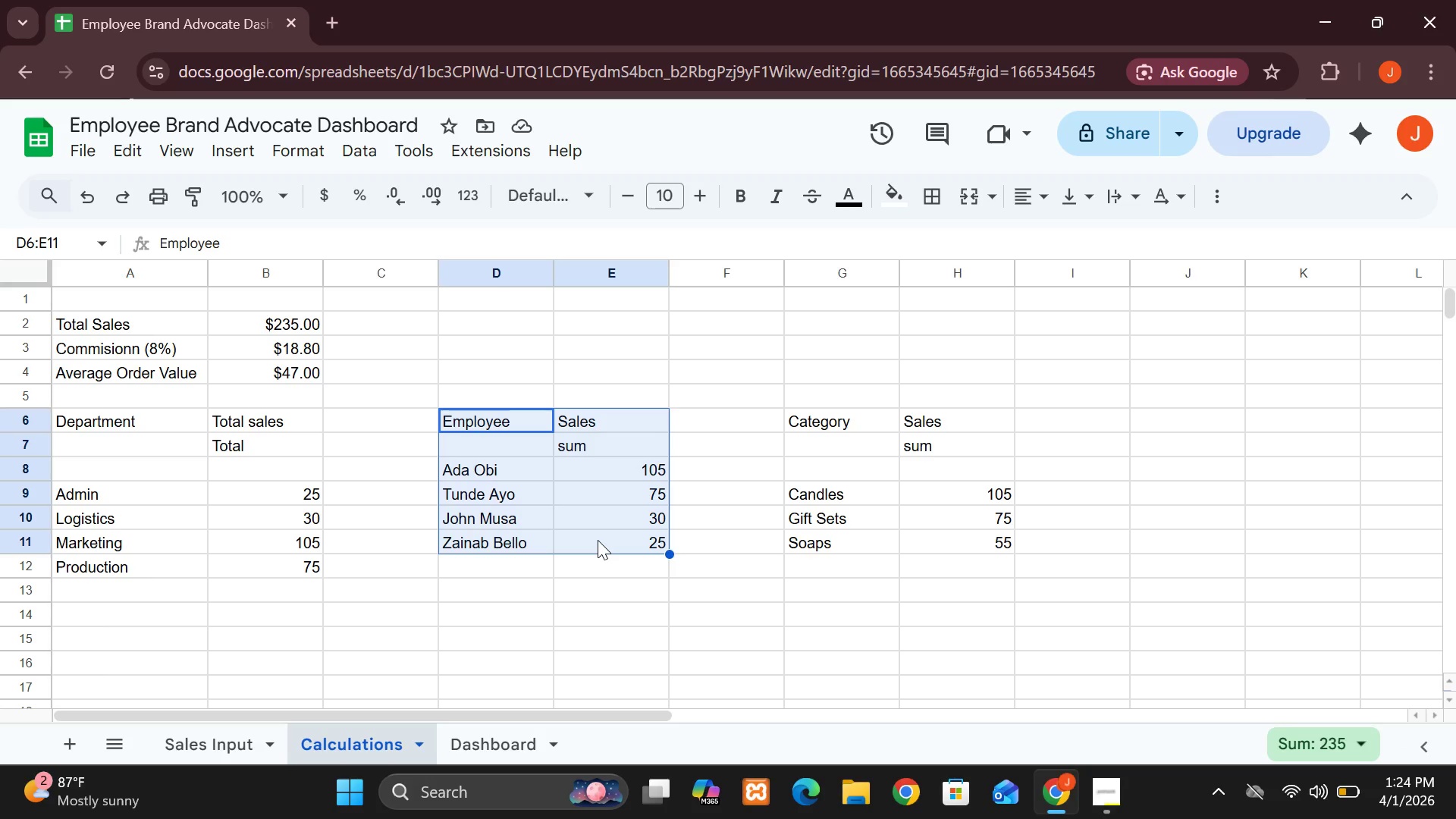 
hold_key(key=ShiftLeft, duration=1.05)
 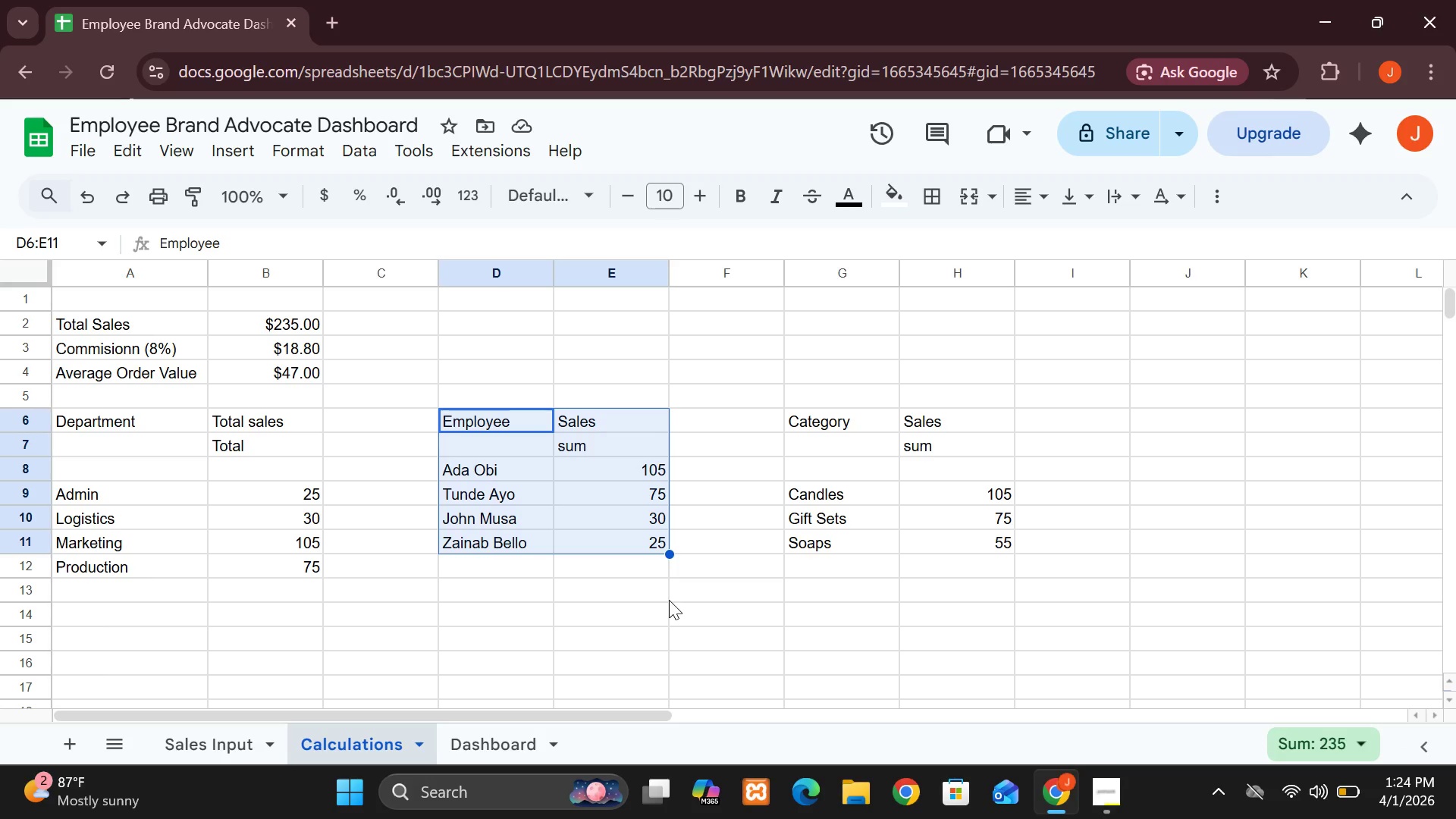 
wait(9.27)
 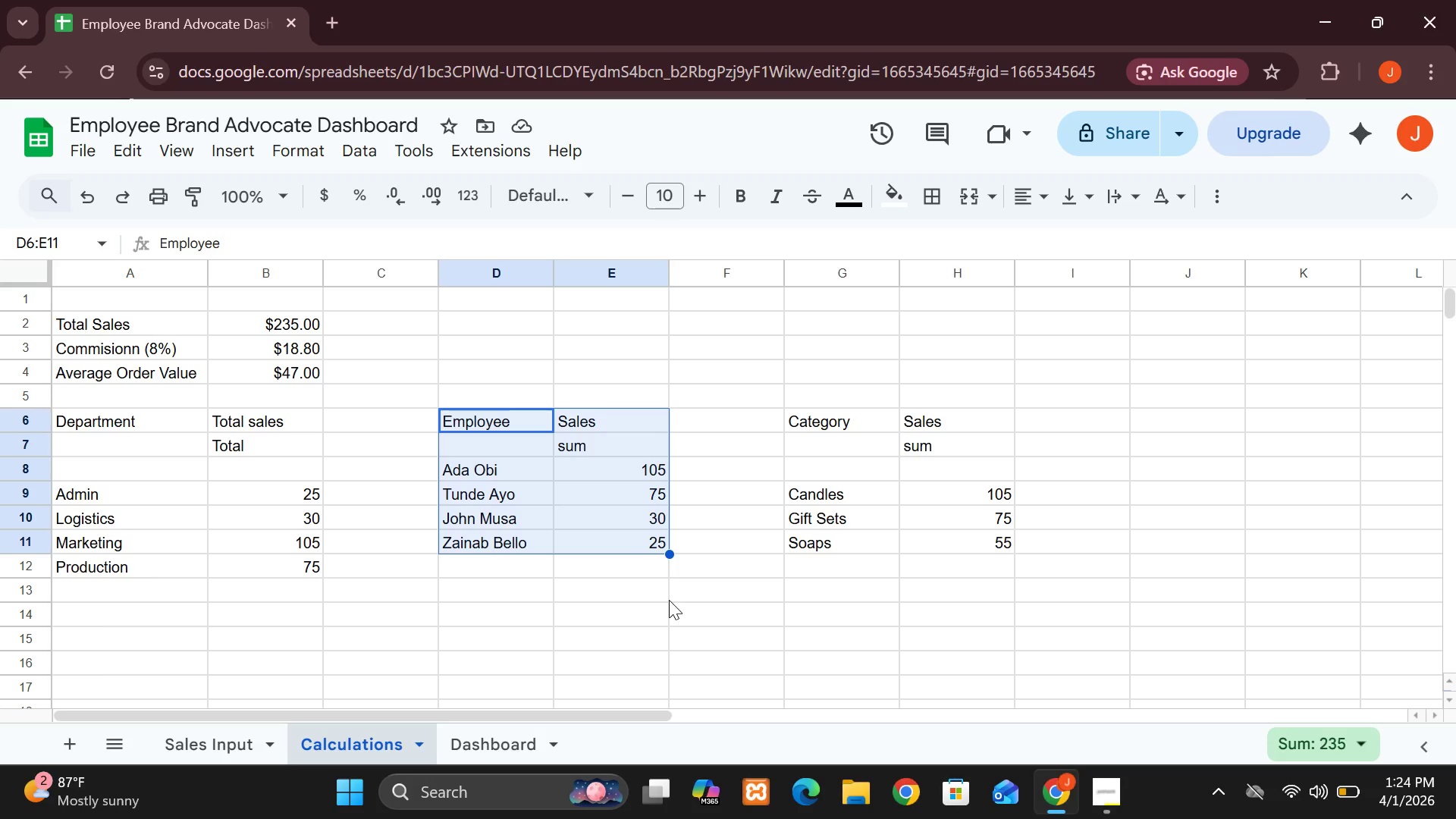 
hold_key(key=ControlLeft, duration=1.12)
 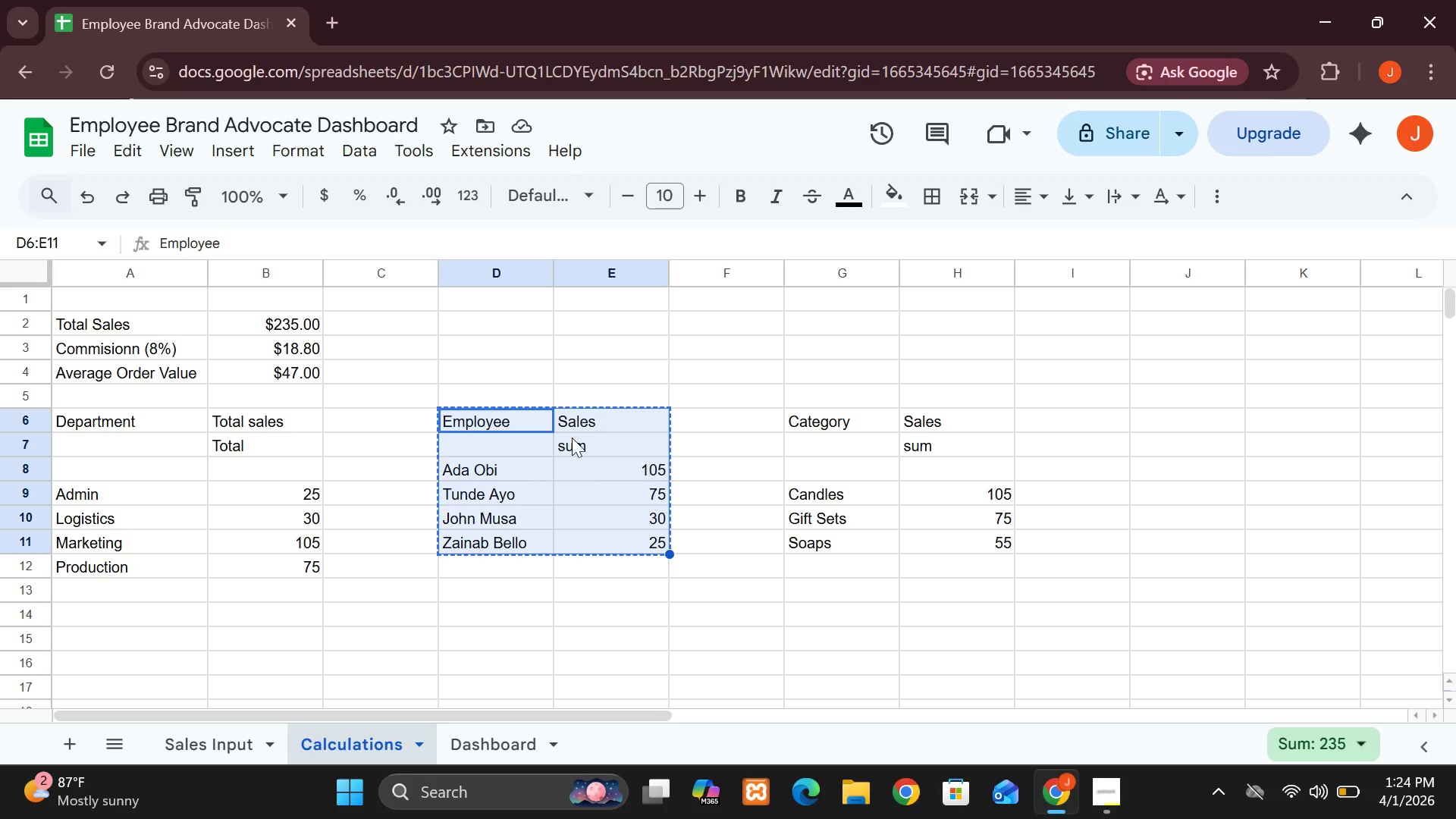 
hold_key(key=C, duration=0.31)
 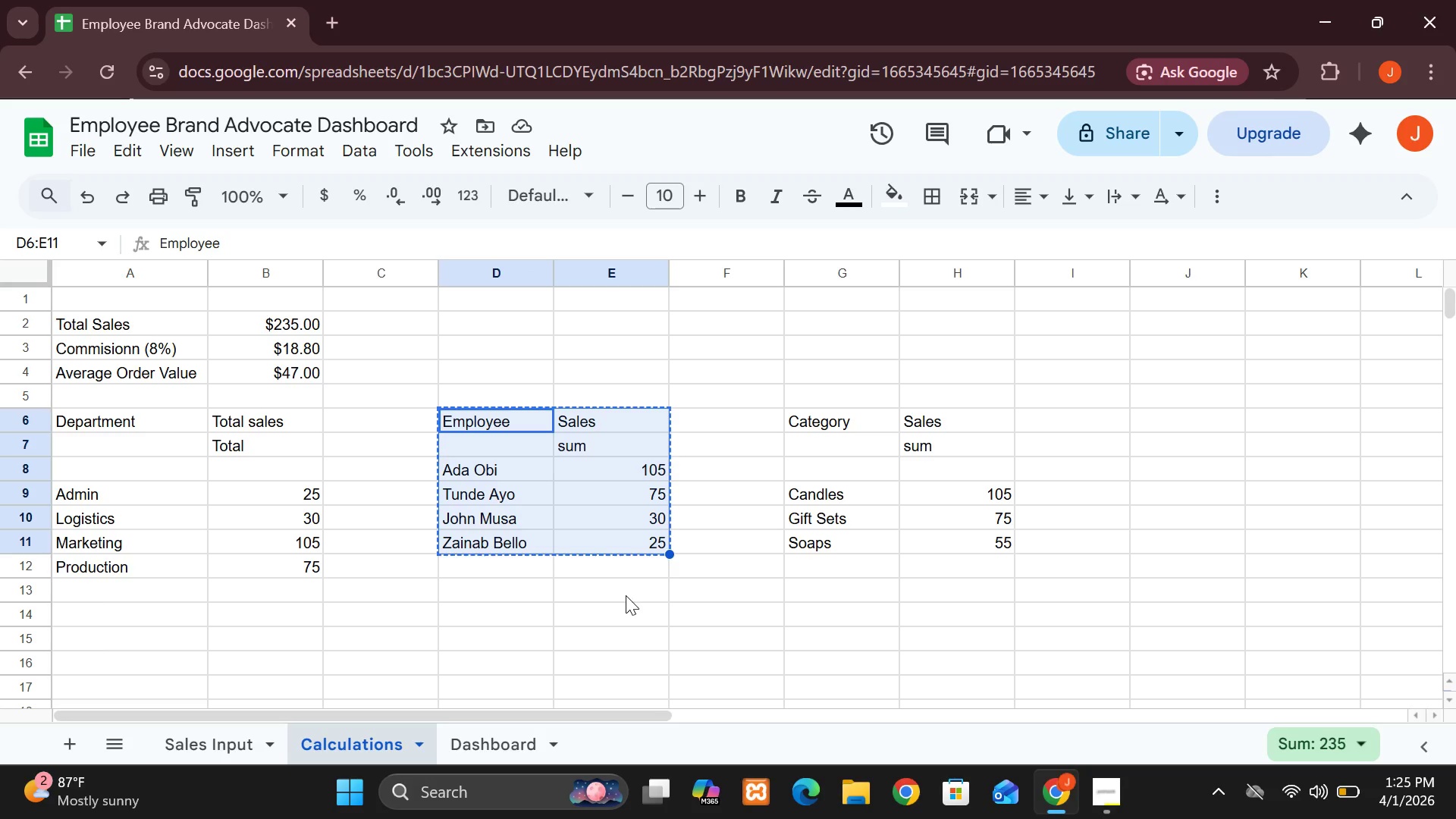 
wait(5.05)
 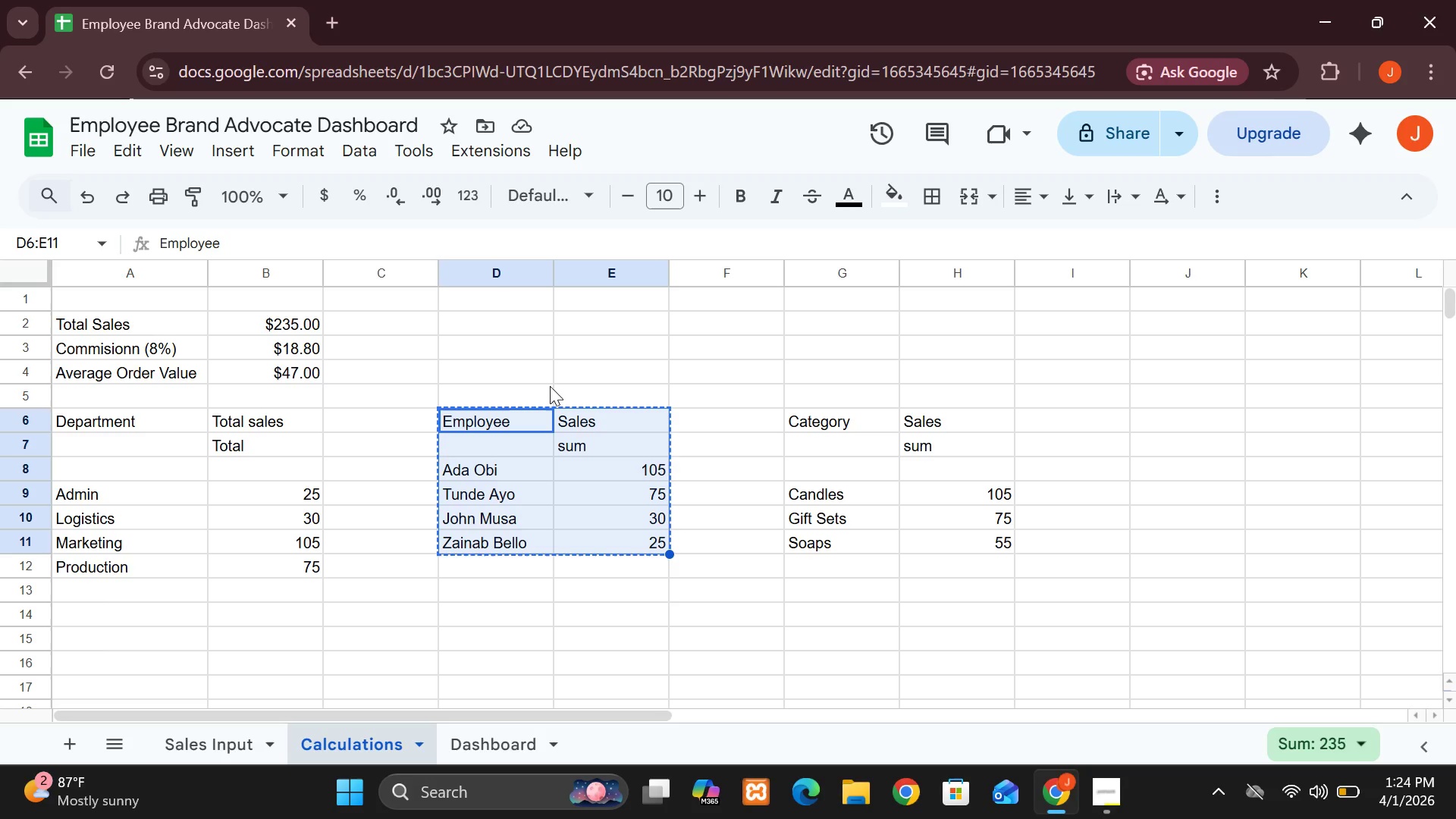 
left_click([515, 740])
 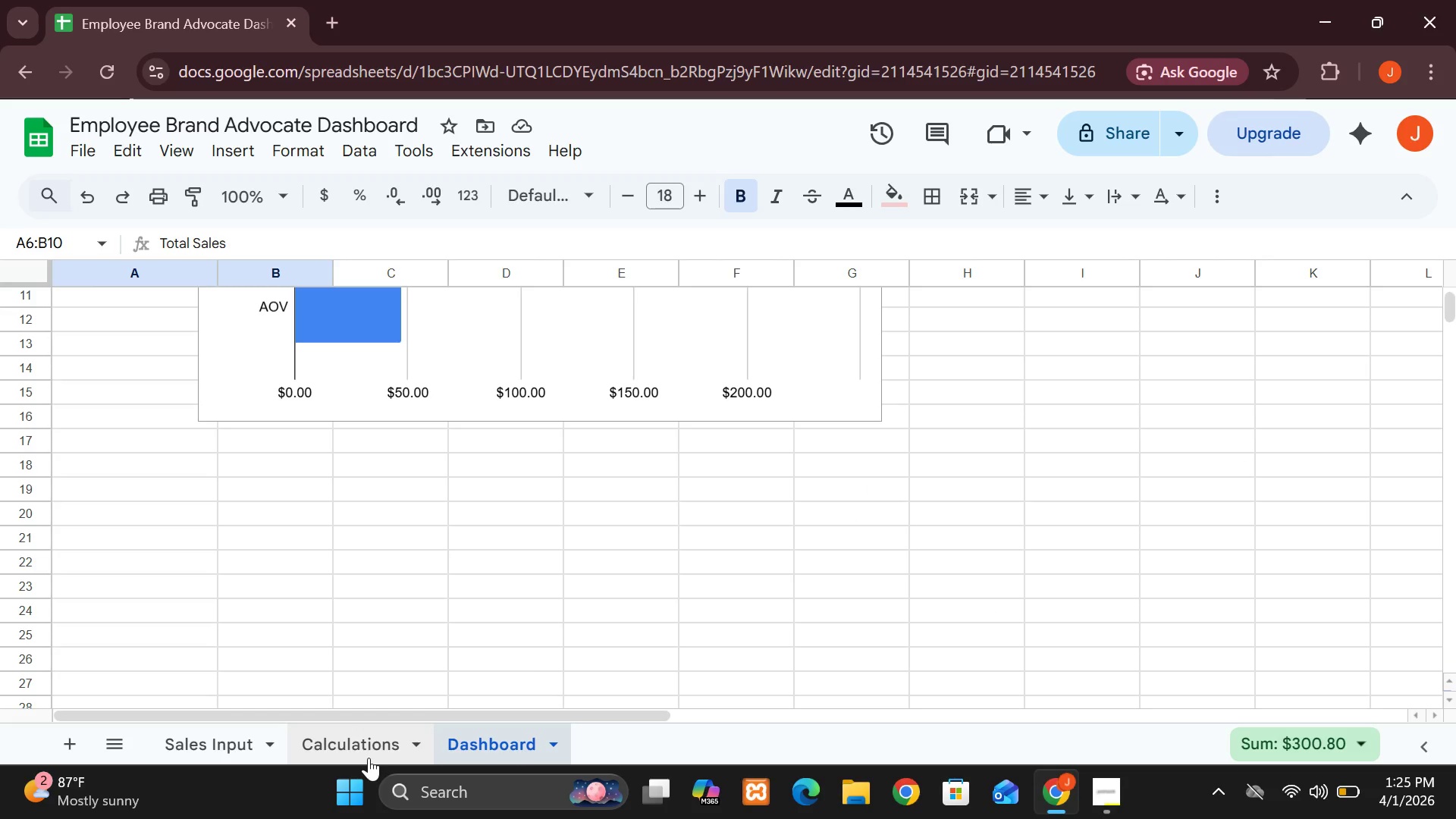 
wait(9.69)
 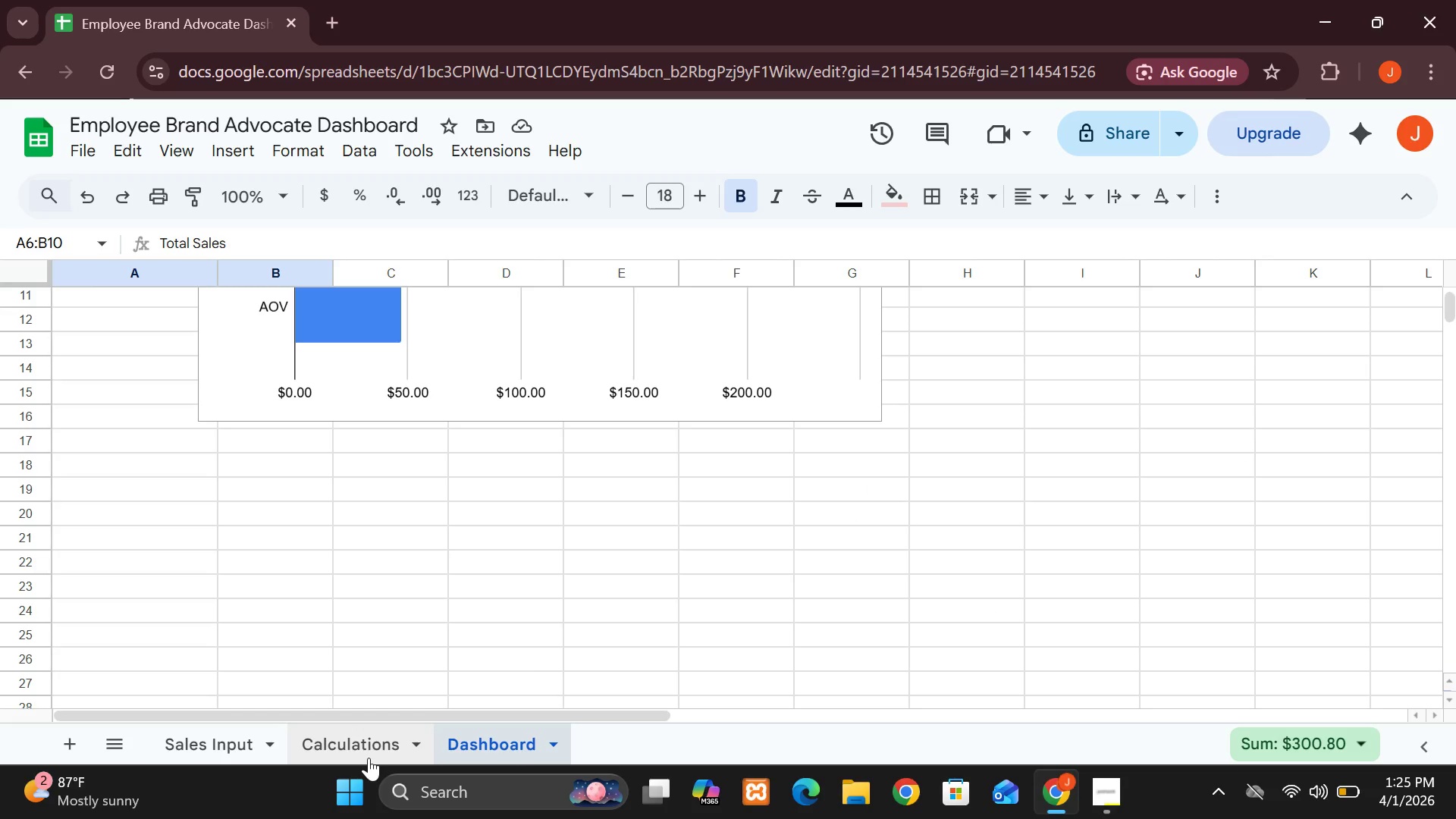 
left_click([385, 748])
 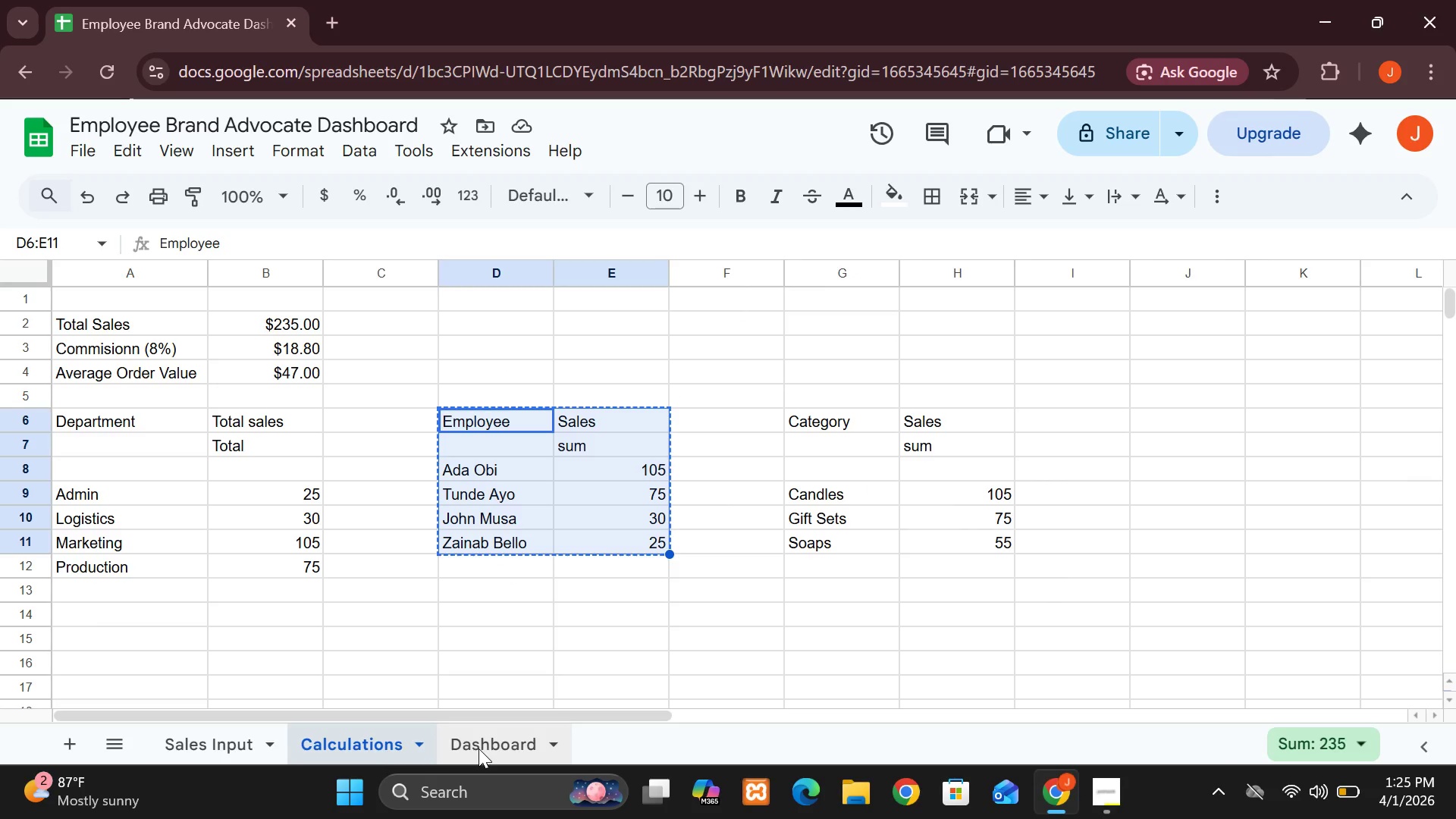 
left_click([159, 564])
 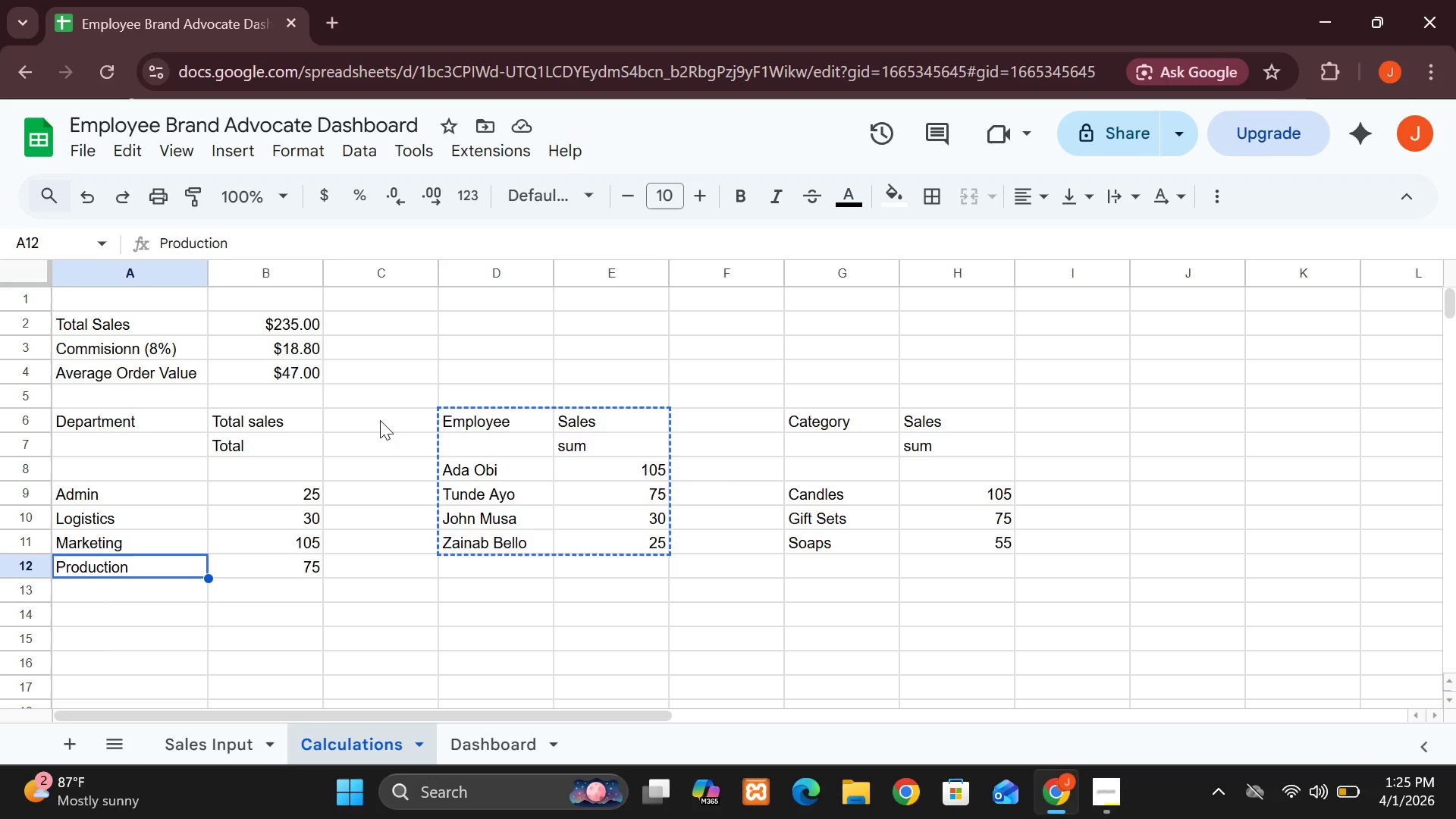 
wait(13.01)
 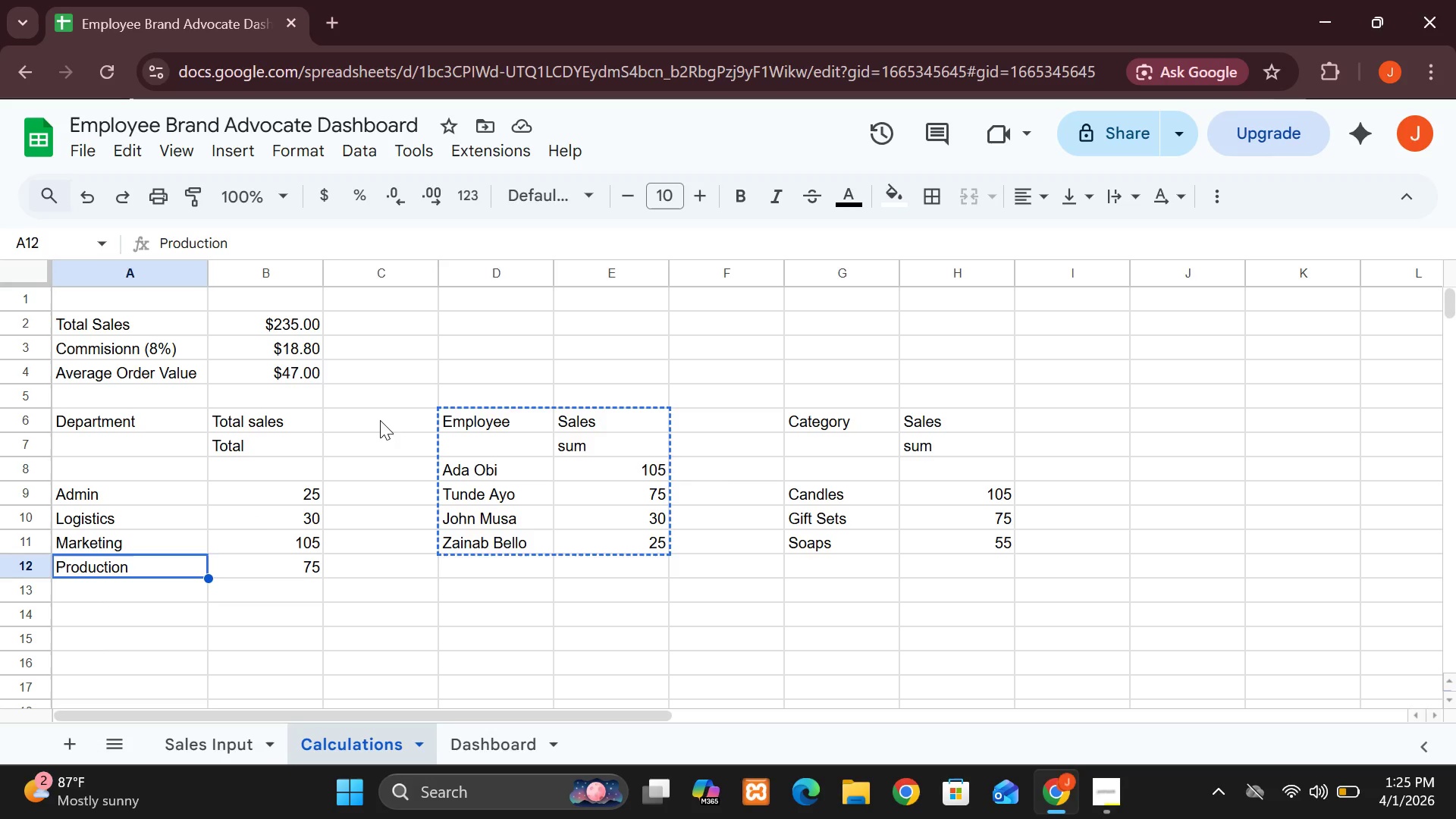 
left_click([496, 748])
 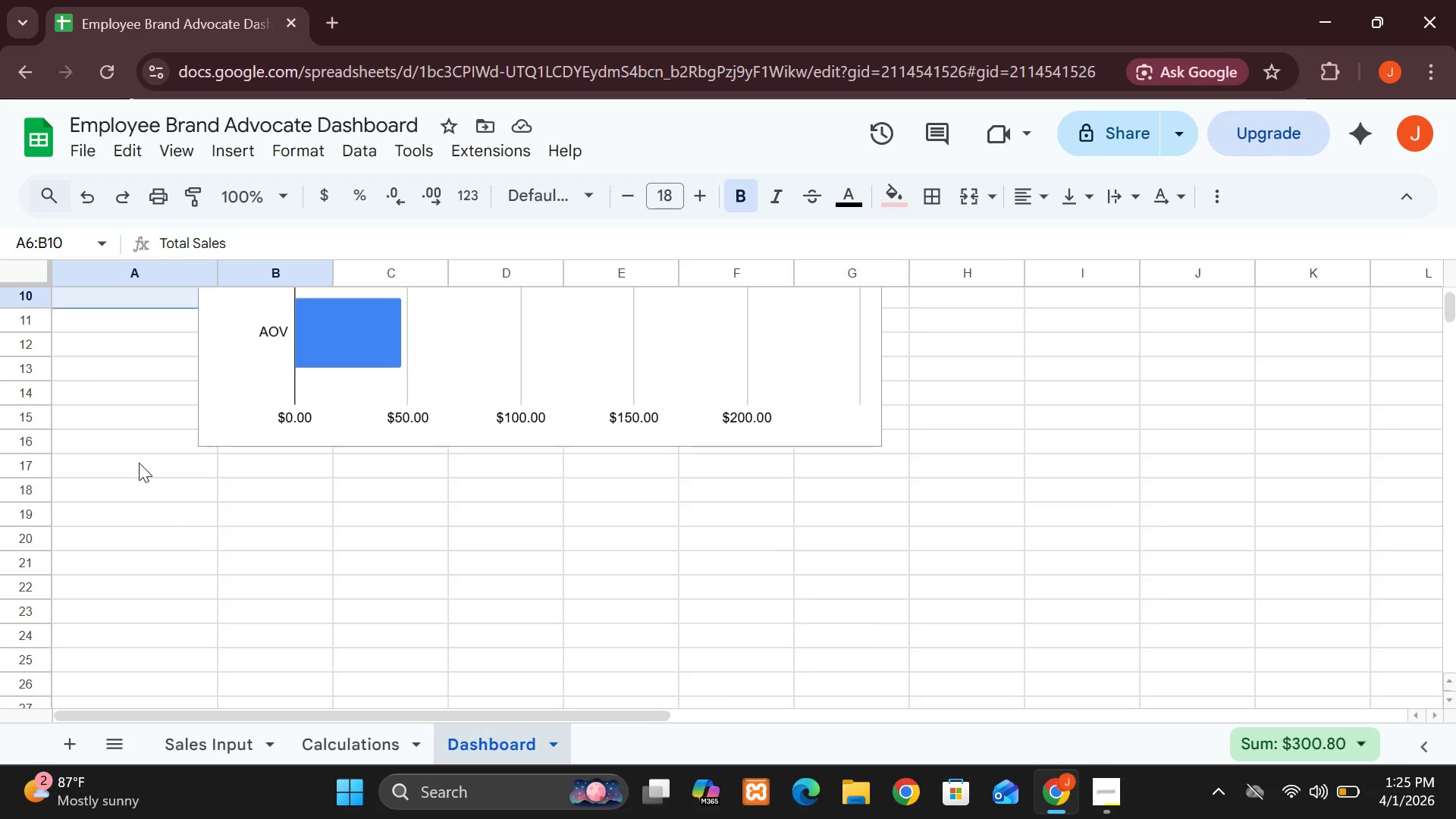 
wait(6.03)
 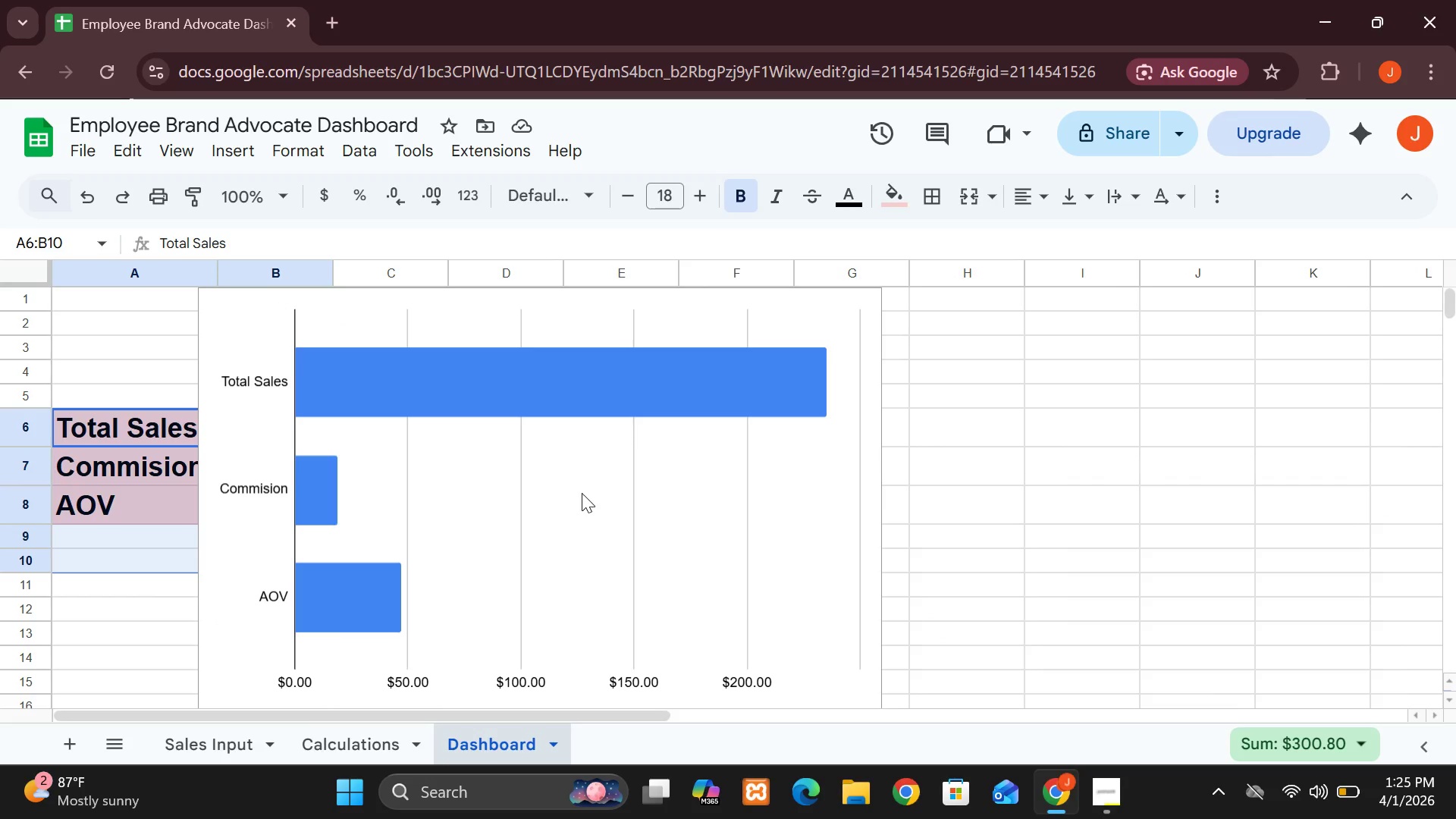 
left_click([139, 463])
 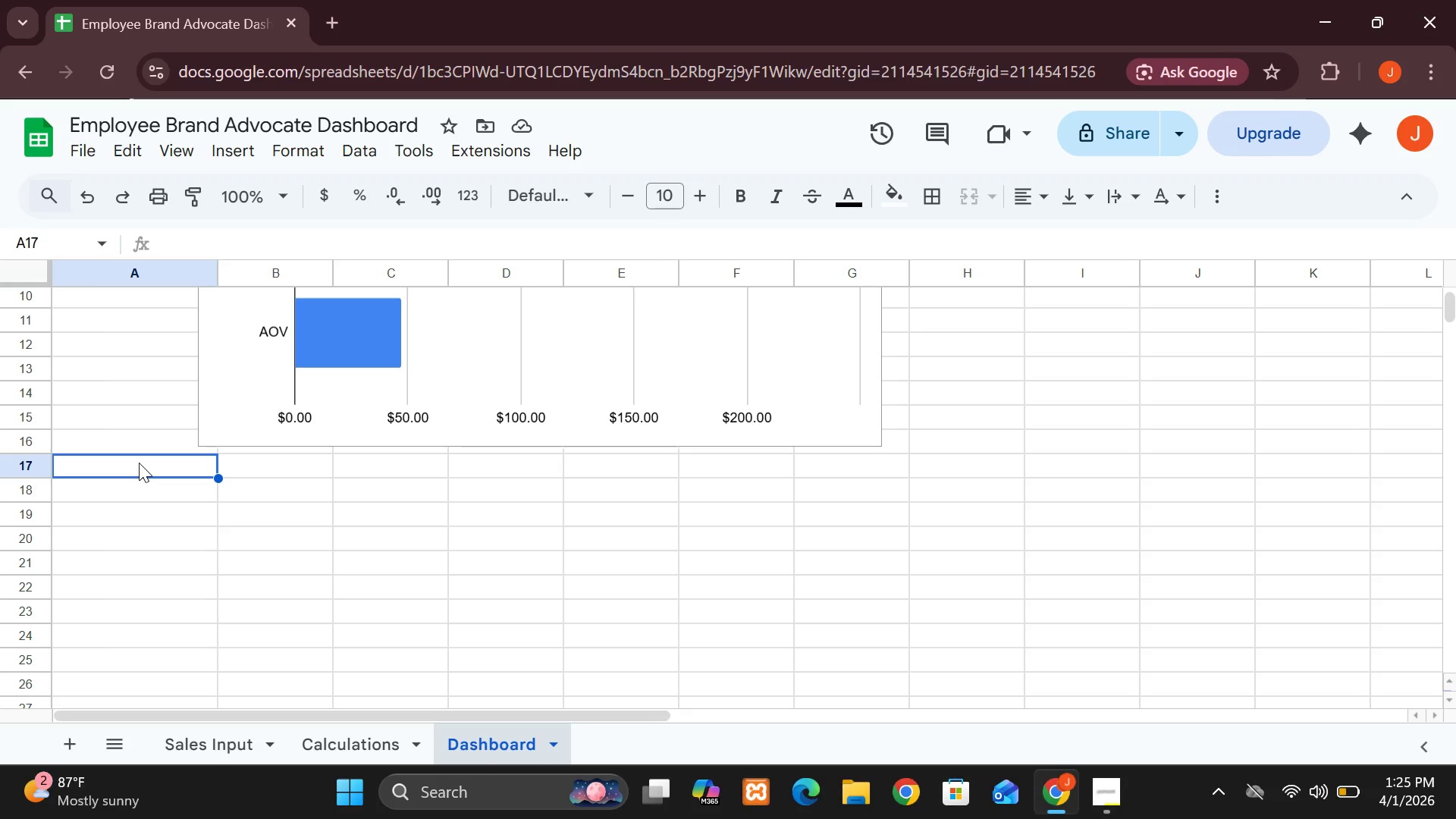 
key(Control+V)
 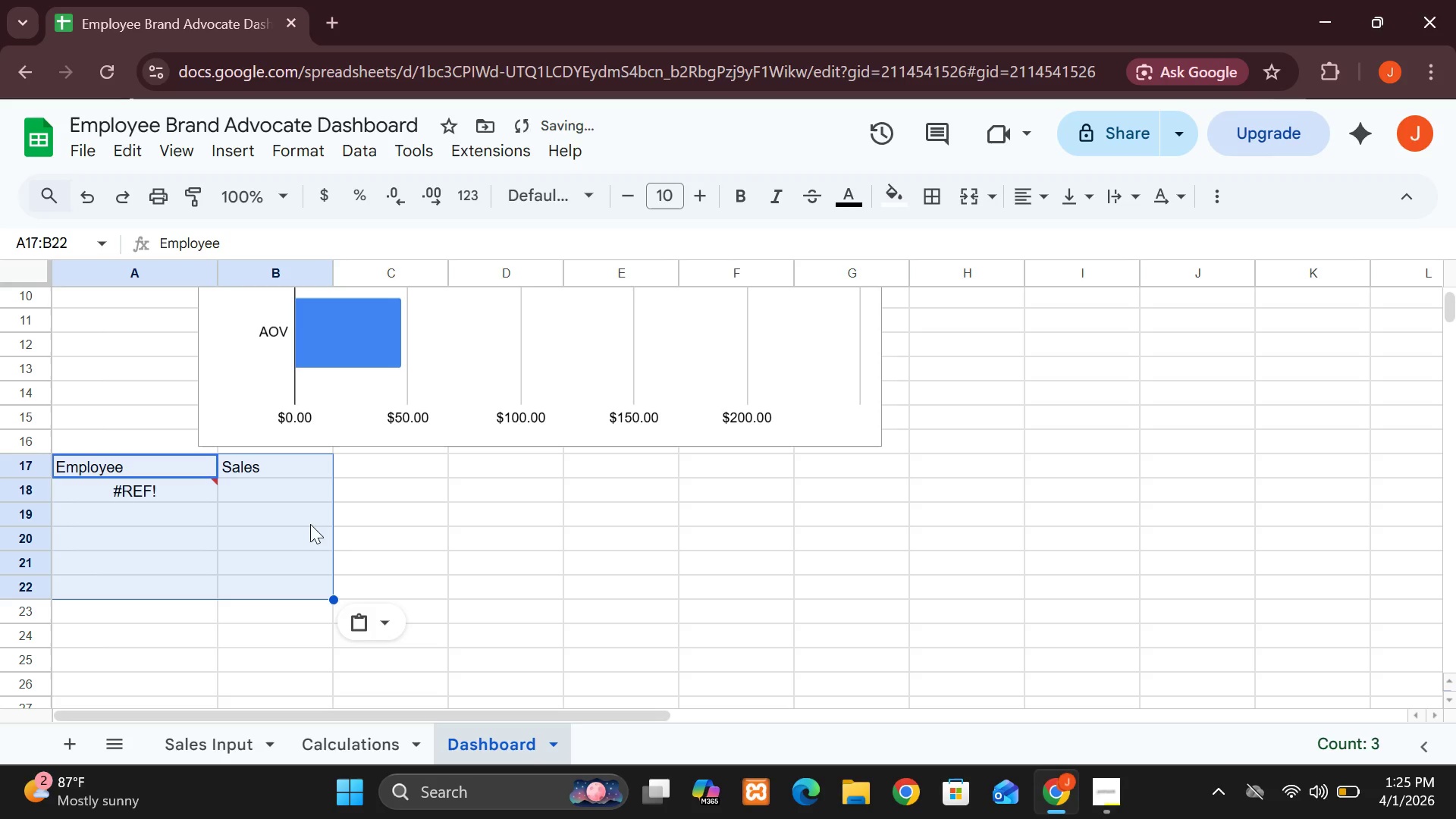 
left_click([422, 573])
 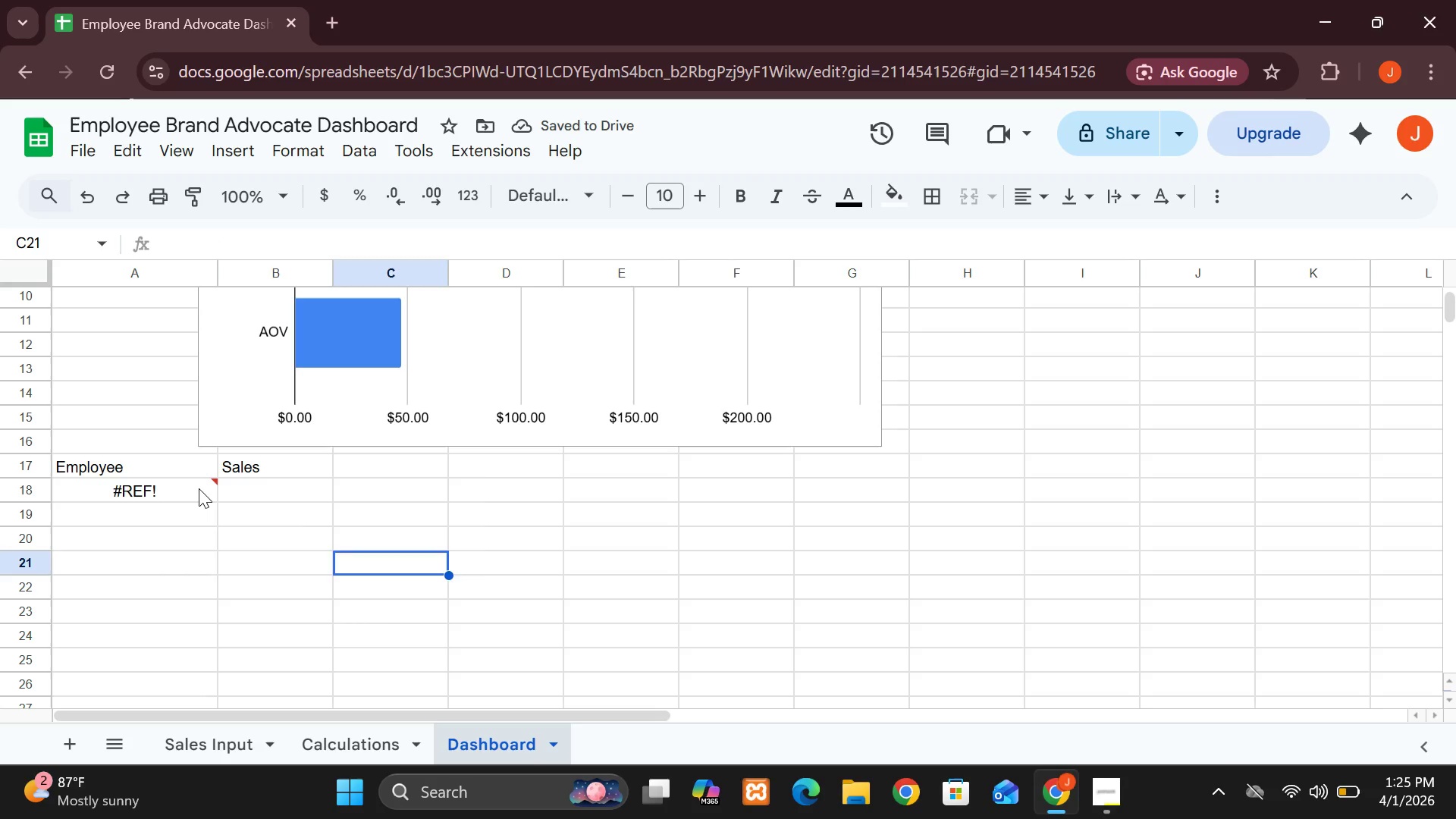 
left_click([199, 488])
 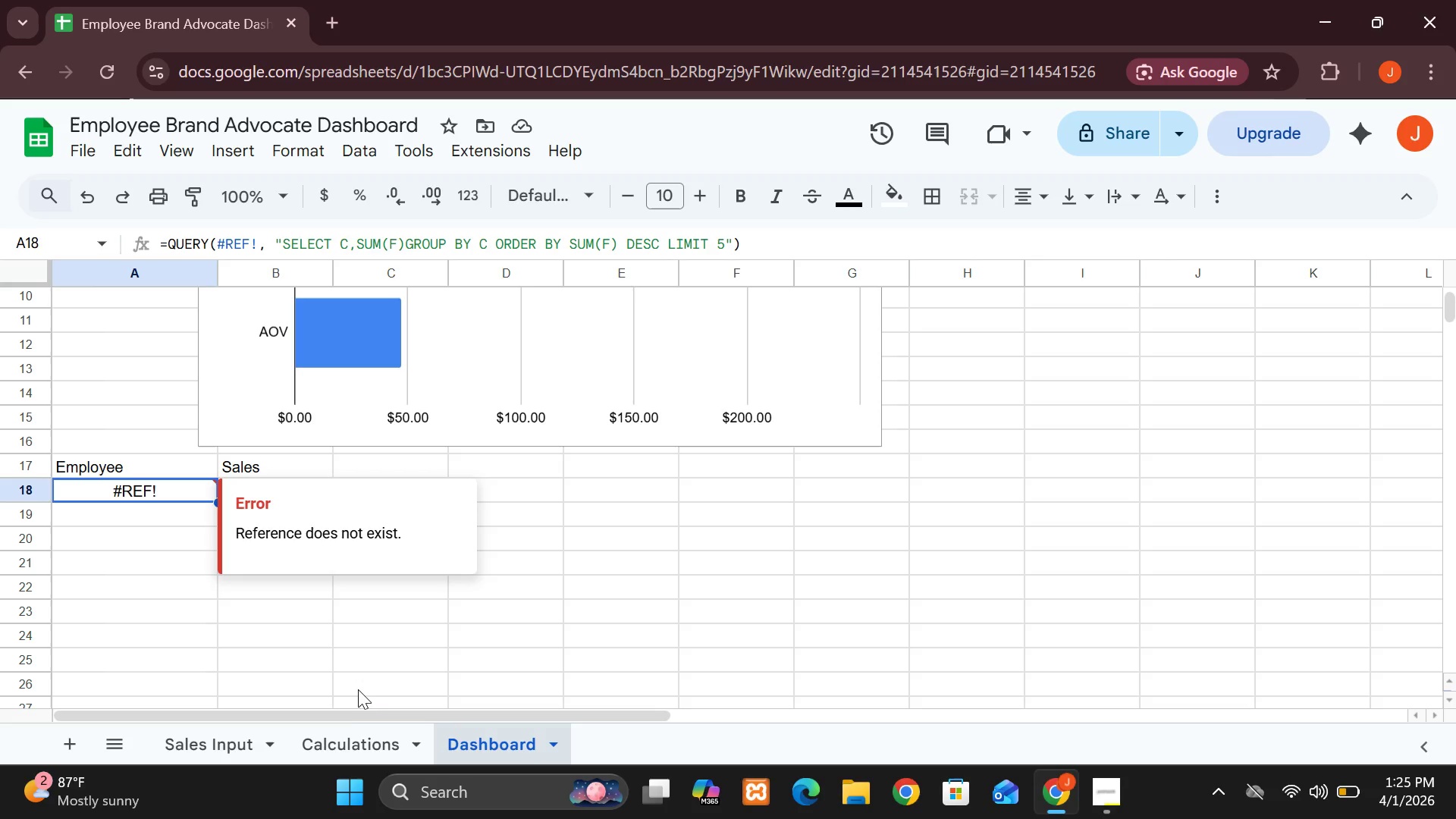 
wait(7.78)
 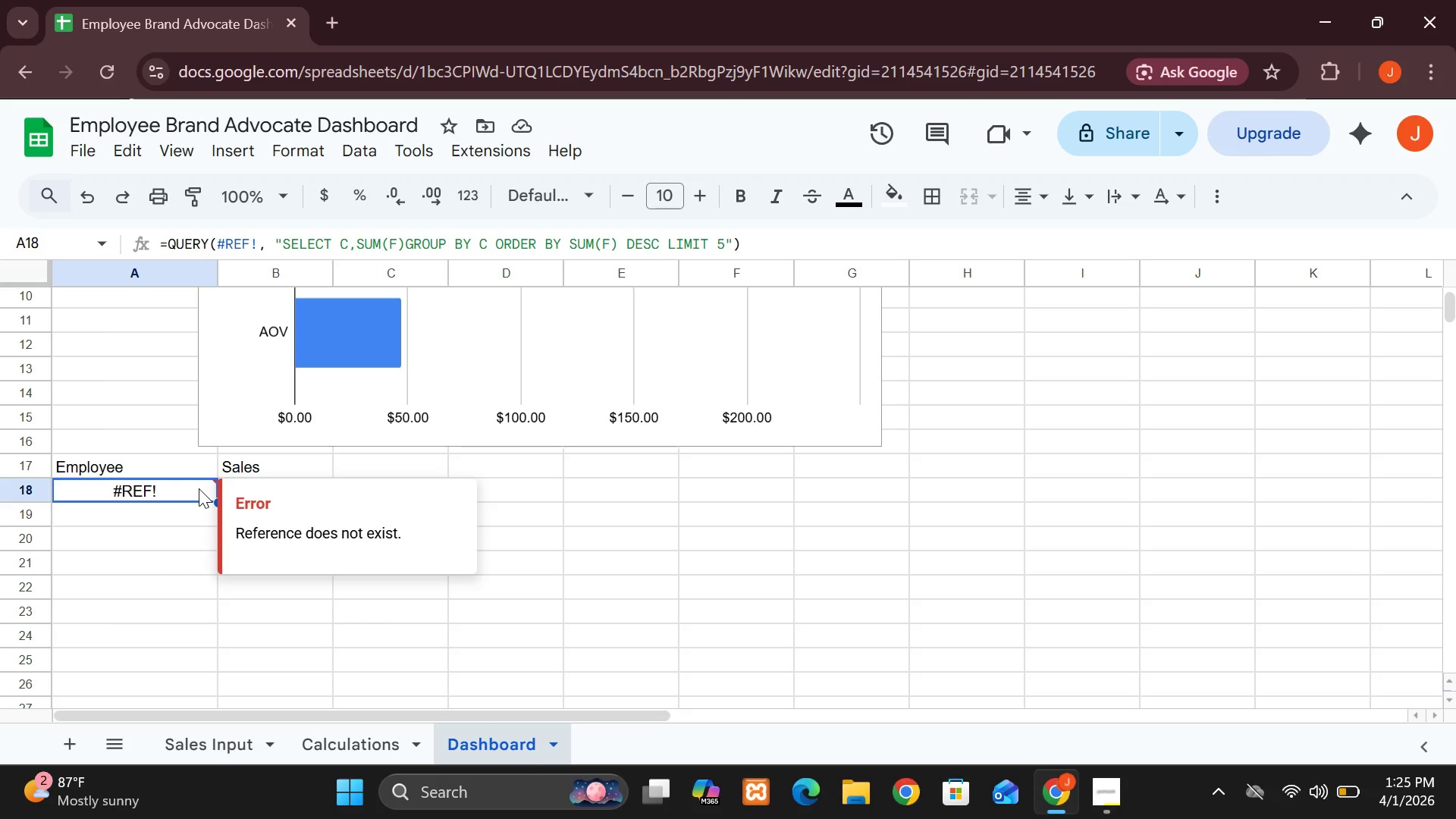 
left_click([348, 739])
 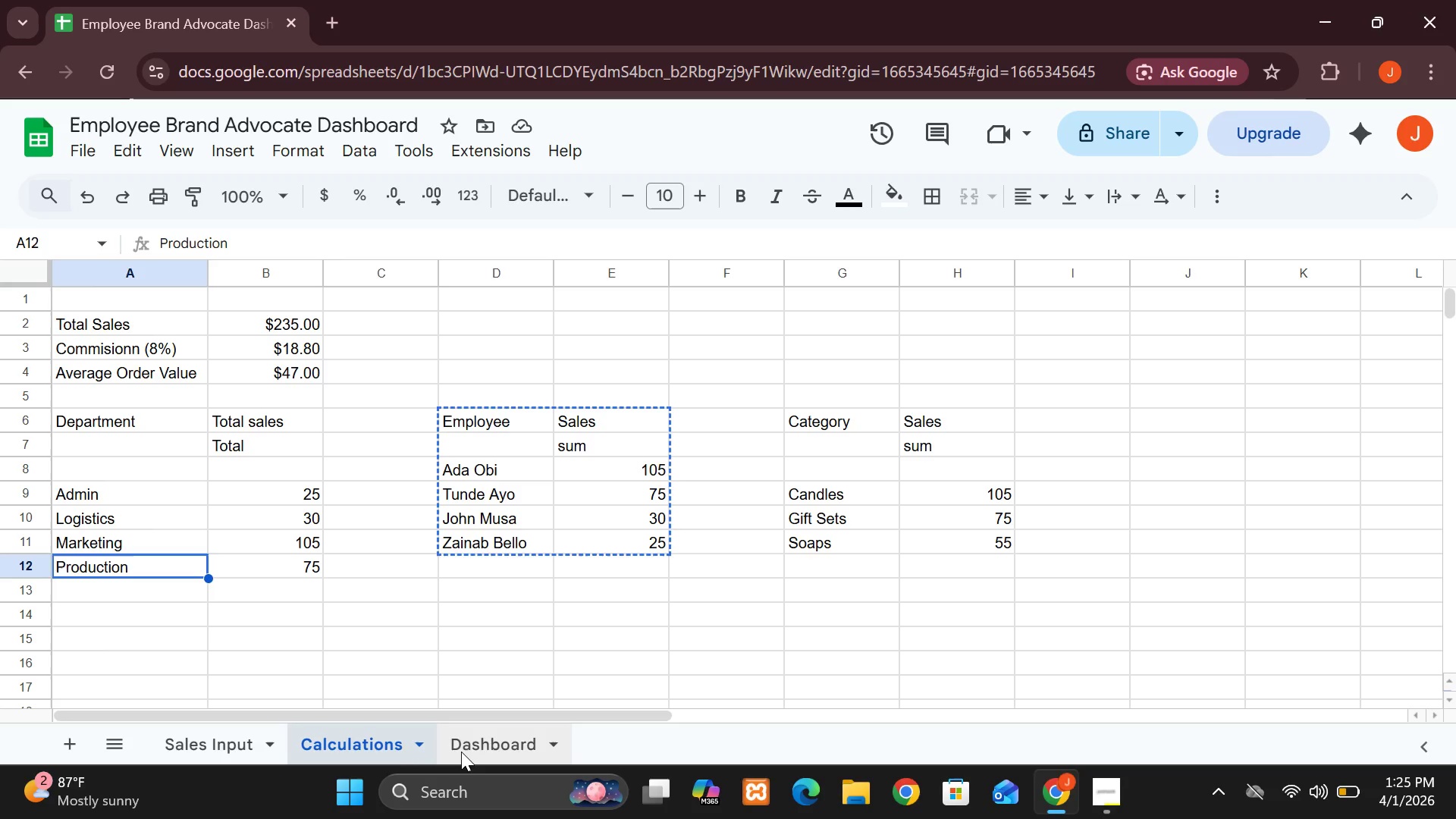 
wait(13.88)
 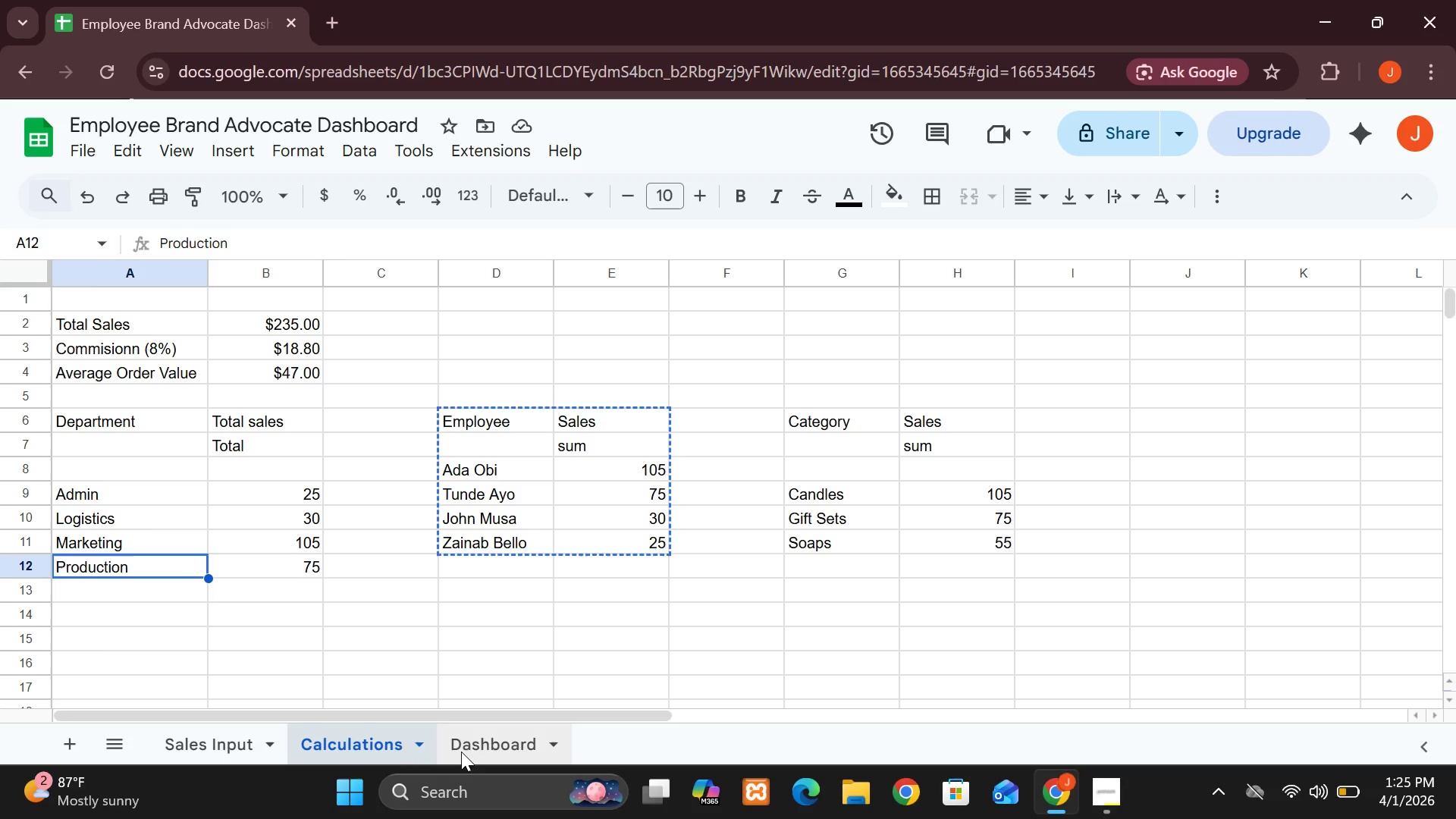 
left_click([485, 755])
 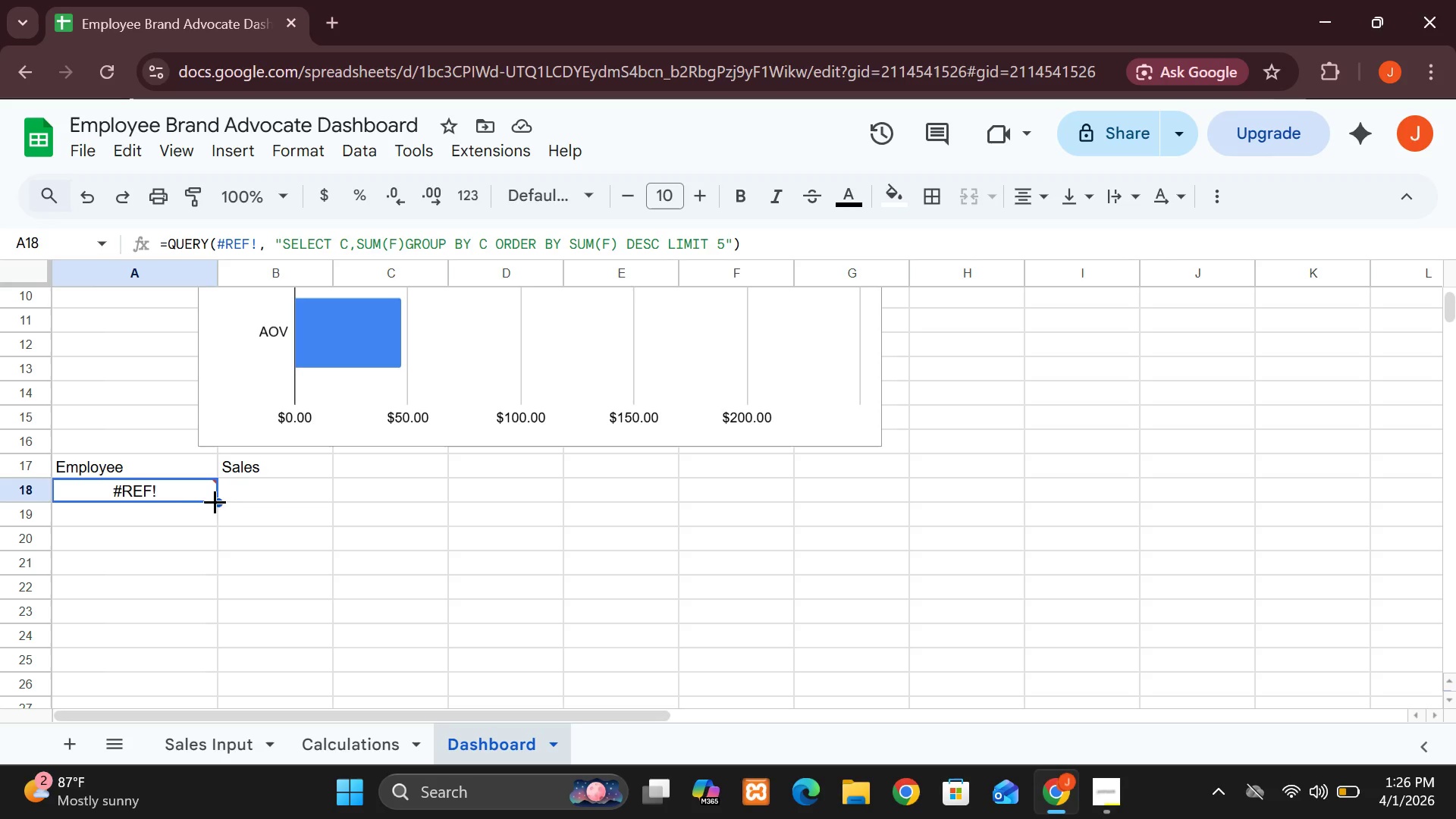 
left_click_drag(start_coordinate=[215, 503], to_coordinate=[212, 544])
 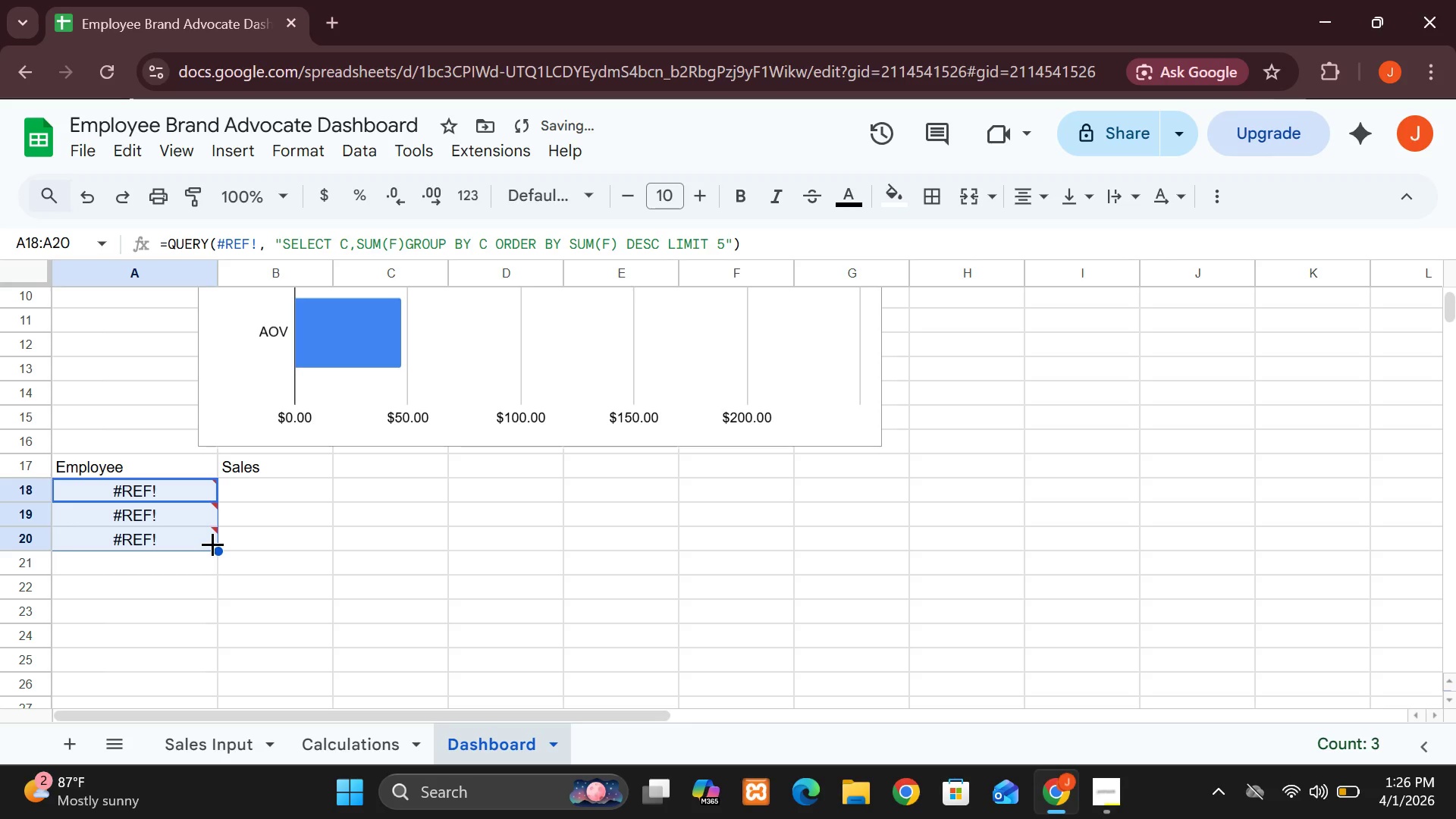 
key(Control+Z)
 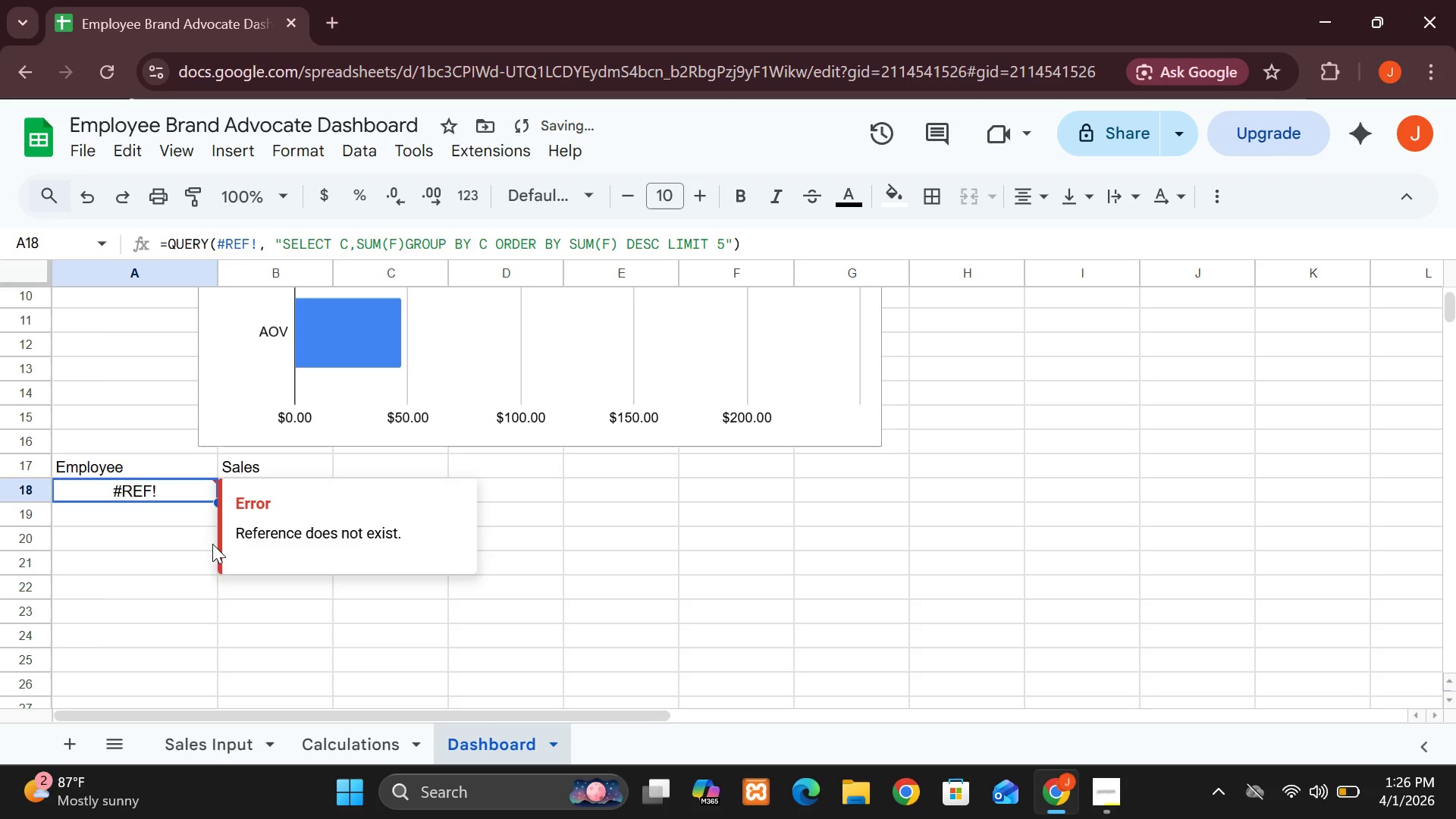 
key(Control+Z)
 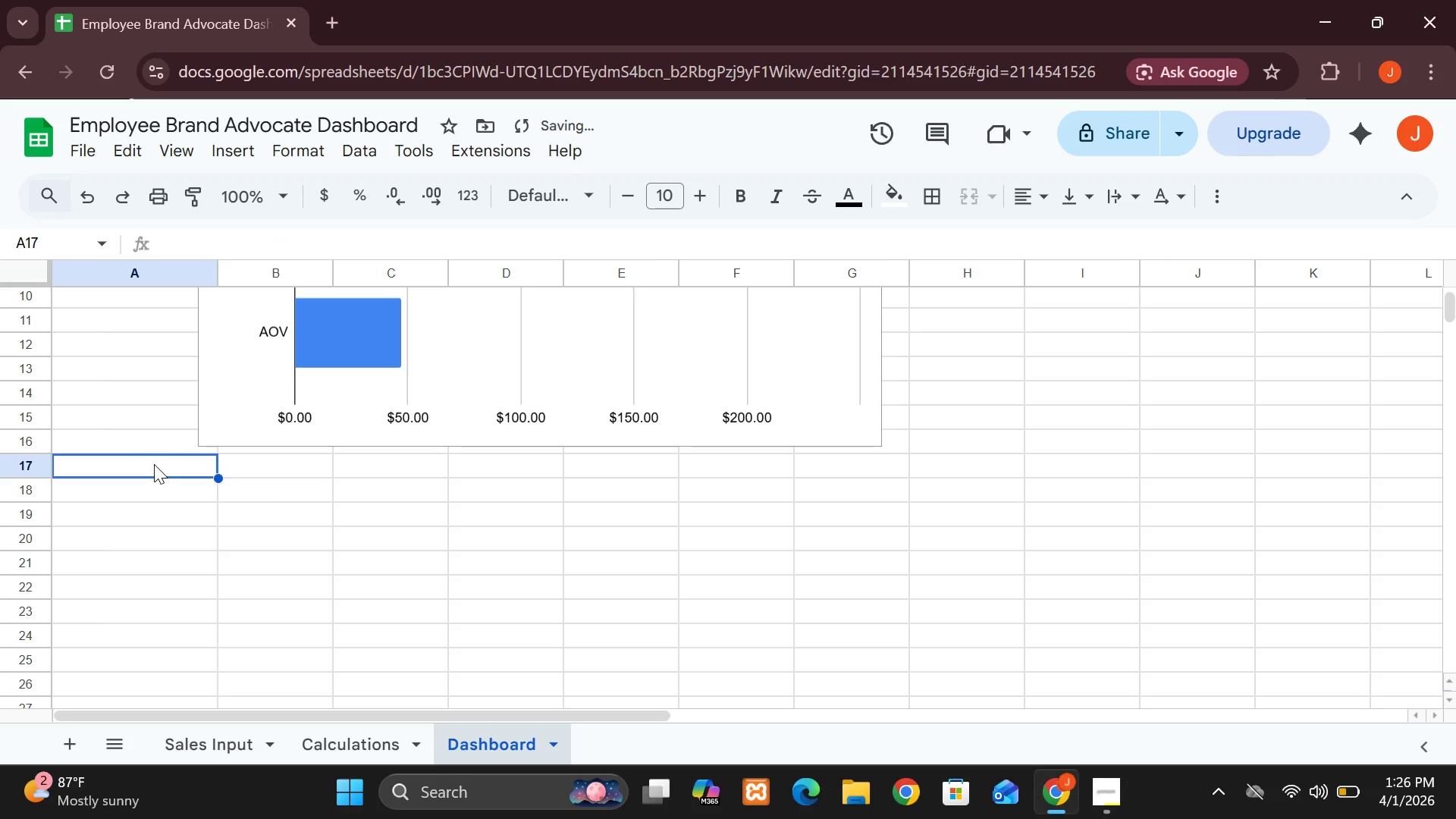 
double_click([154, 464])
 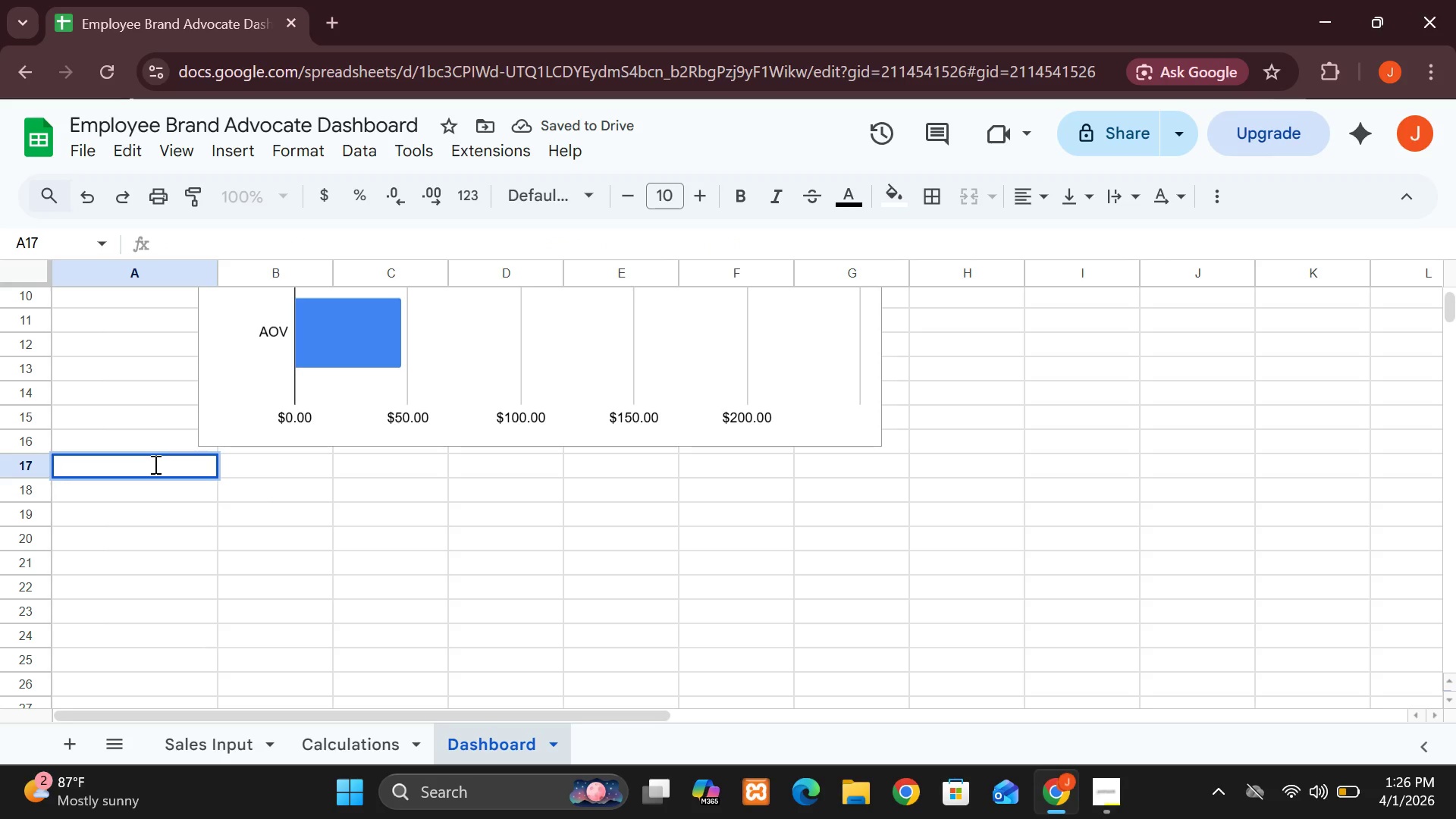 
key(Control+V)
 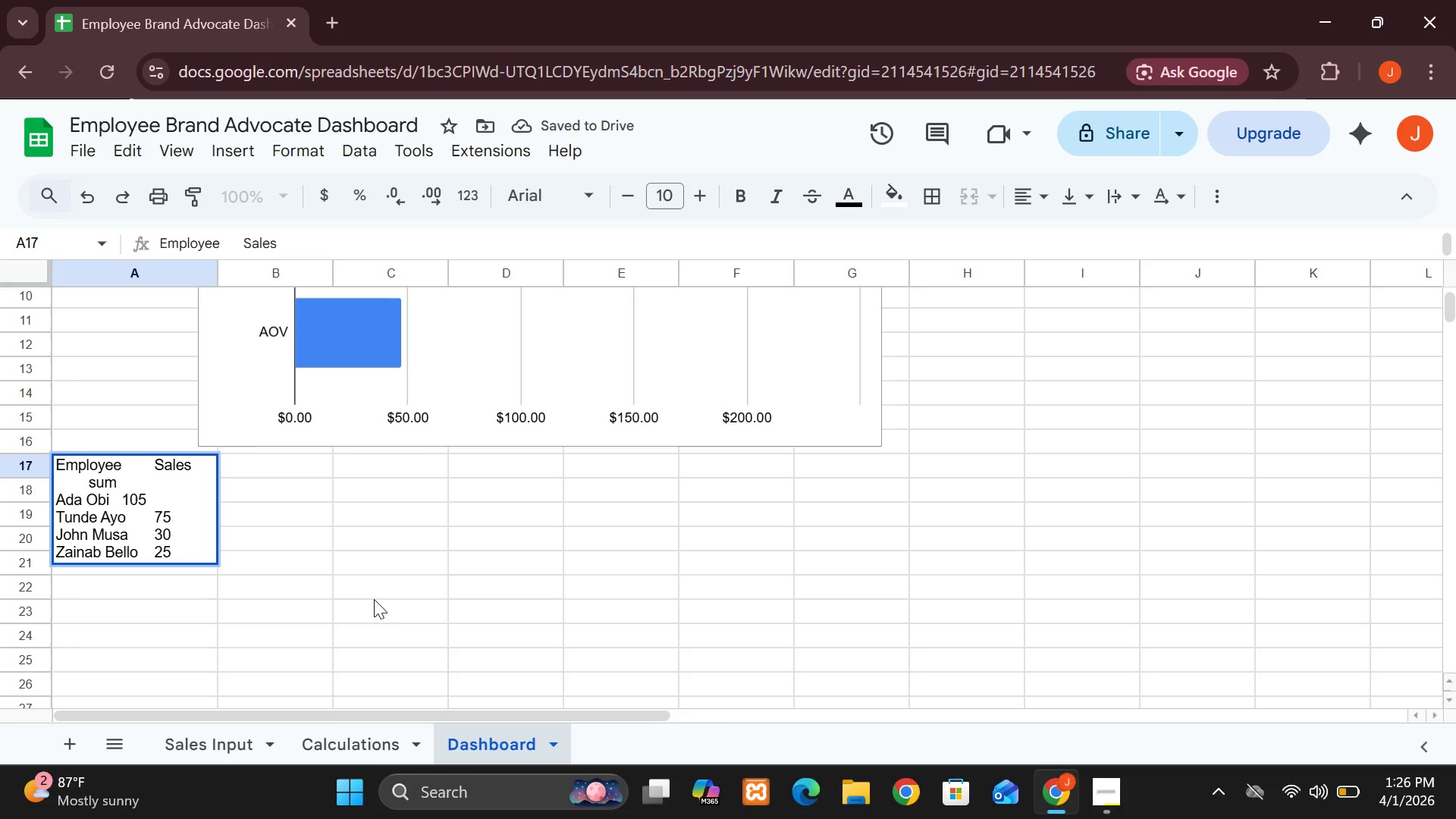 
left_click([389, 608])
 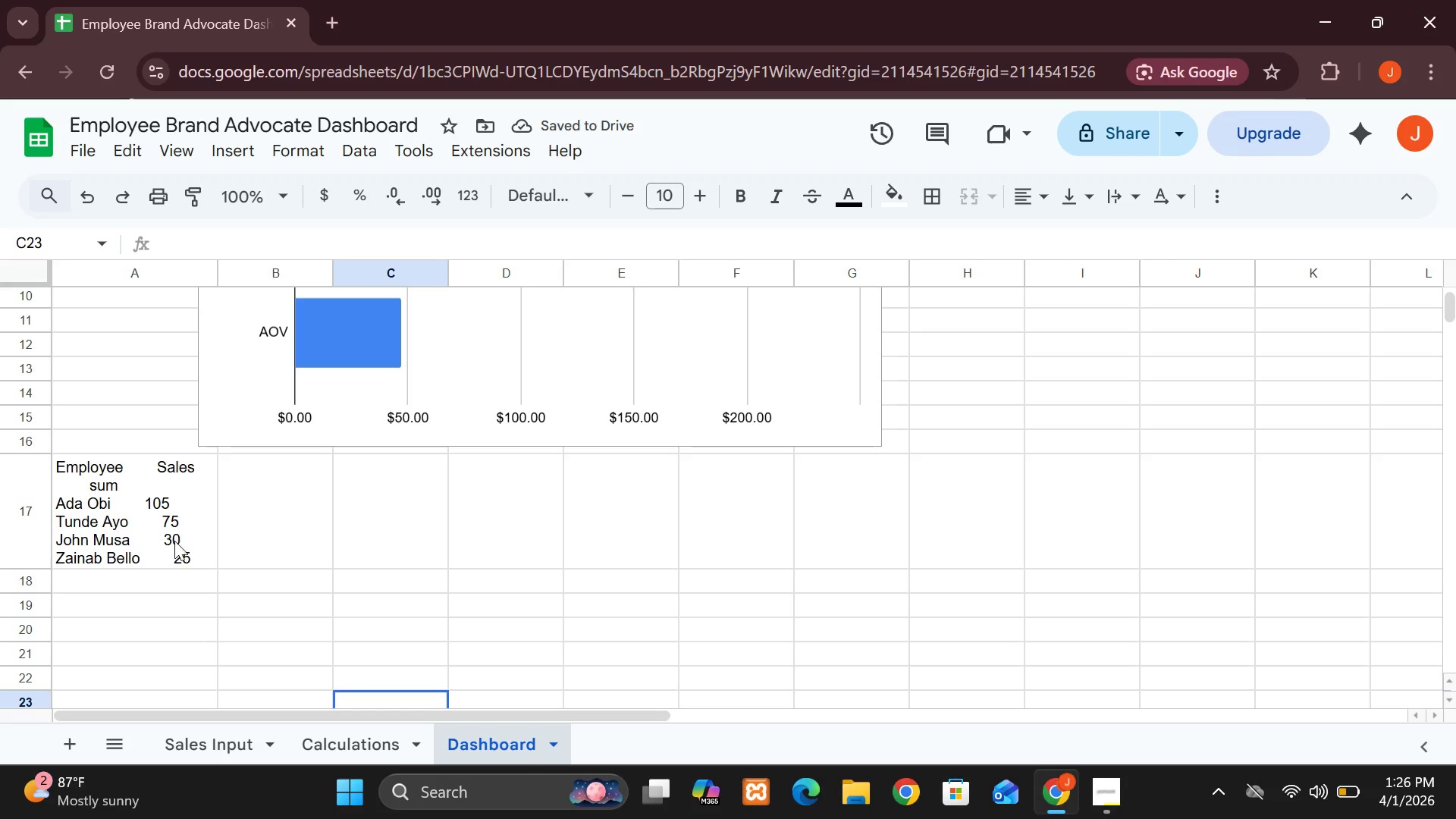 
wait(5.97)
 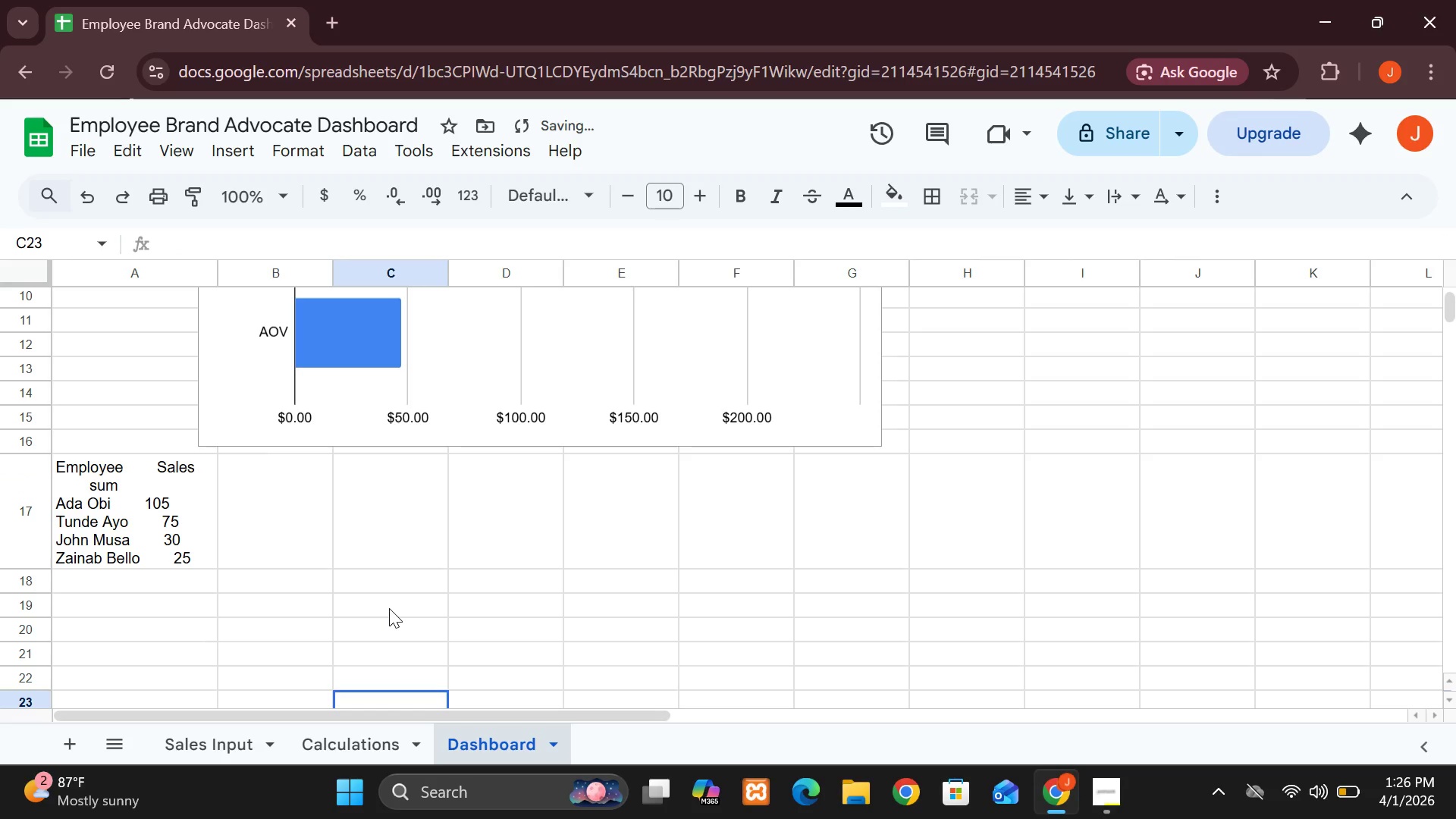 
mouse_move([509, 505])
 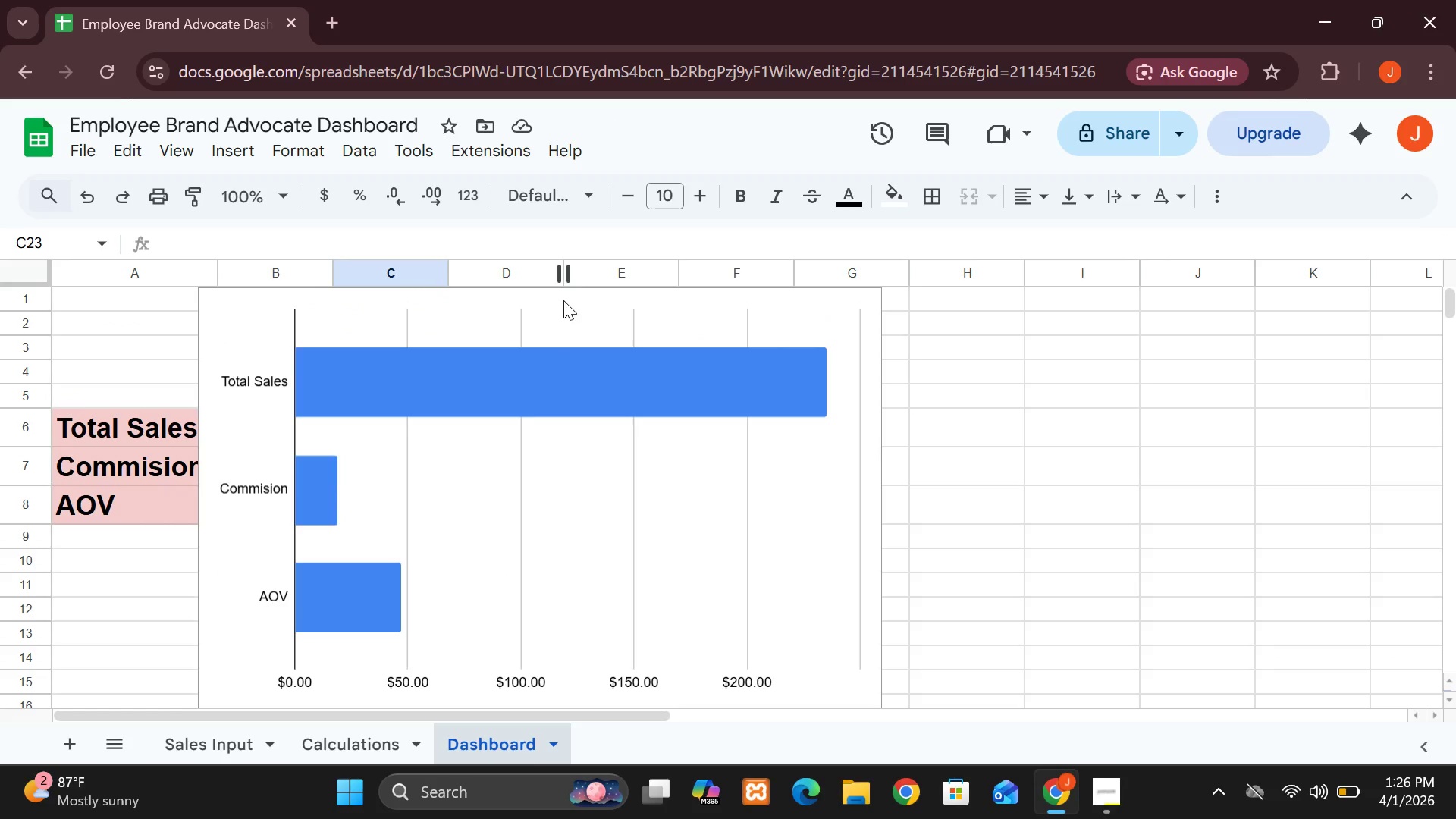 
left_click_drag(start_coordinate=[562, 300], to_coordinate=[457, 304])
 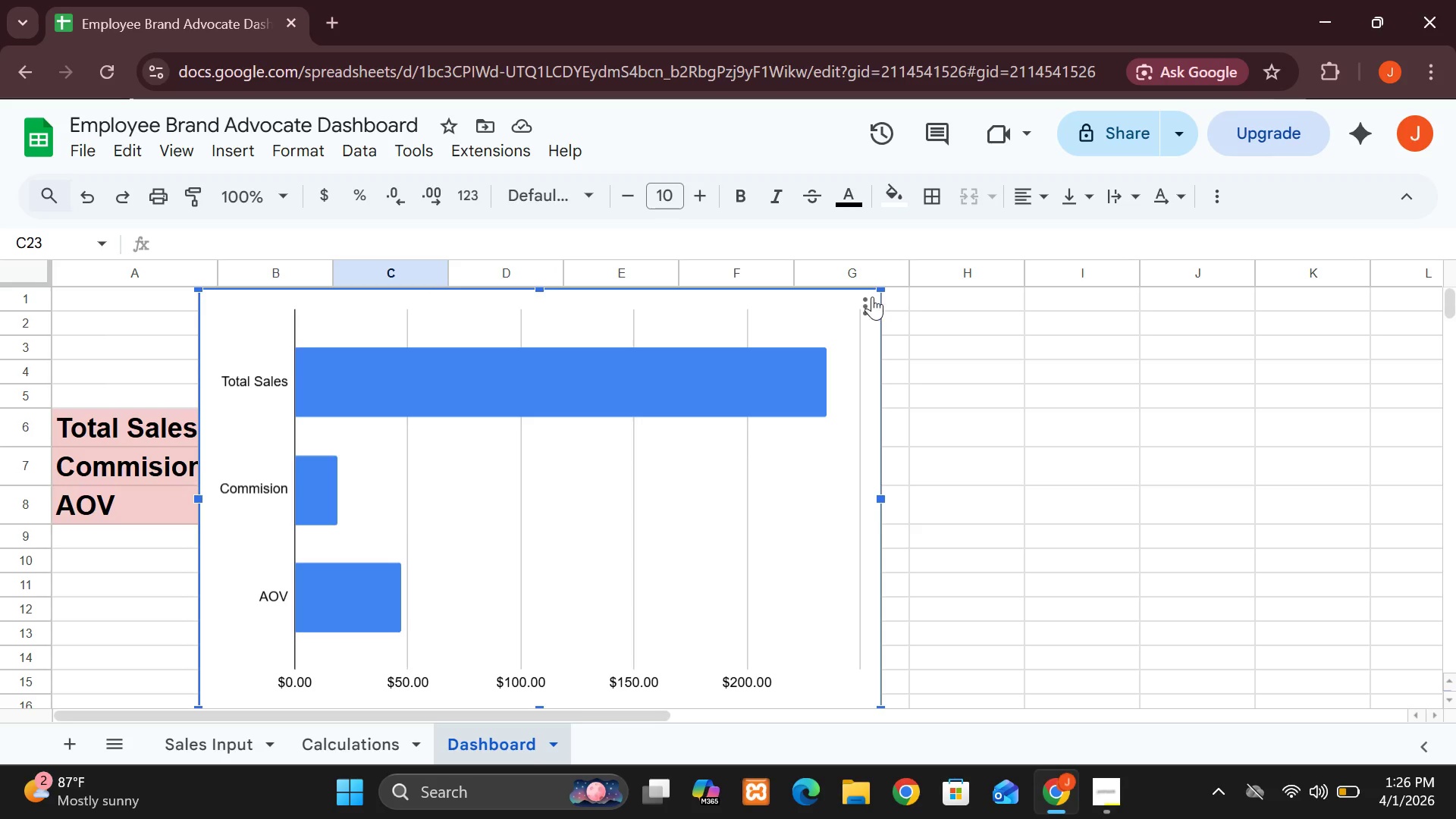 
left_click_drag(start_coordinate=[877, 290], to_coordinate=[713, 525])
 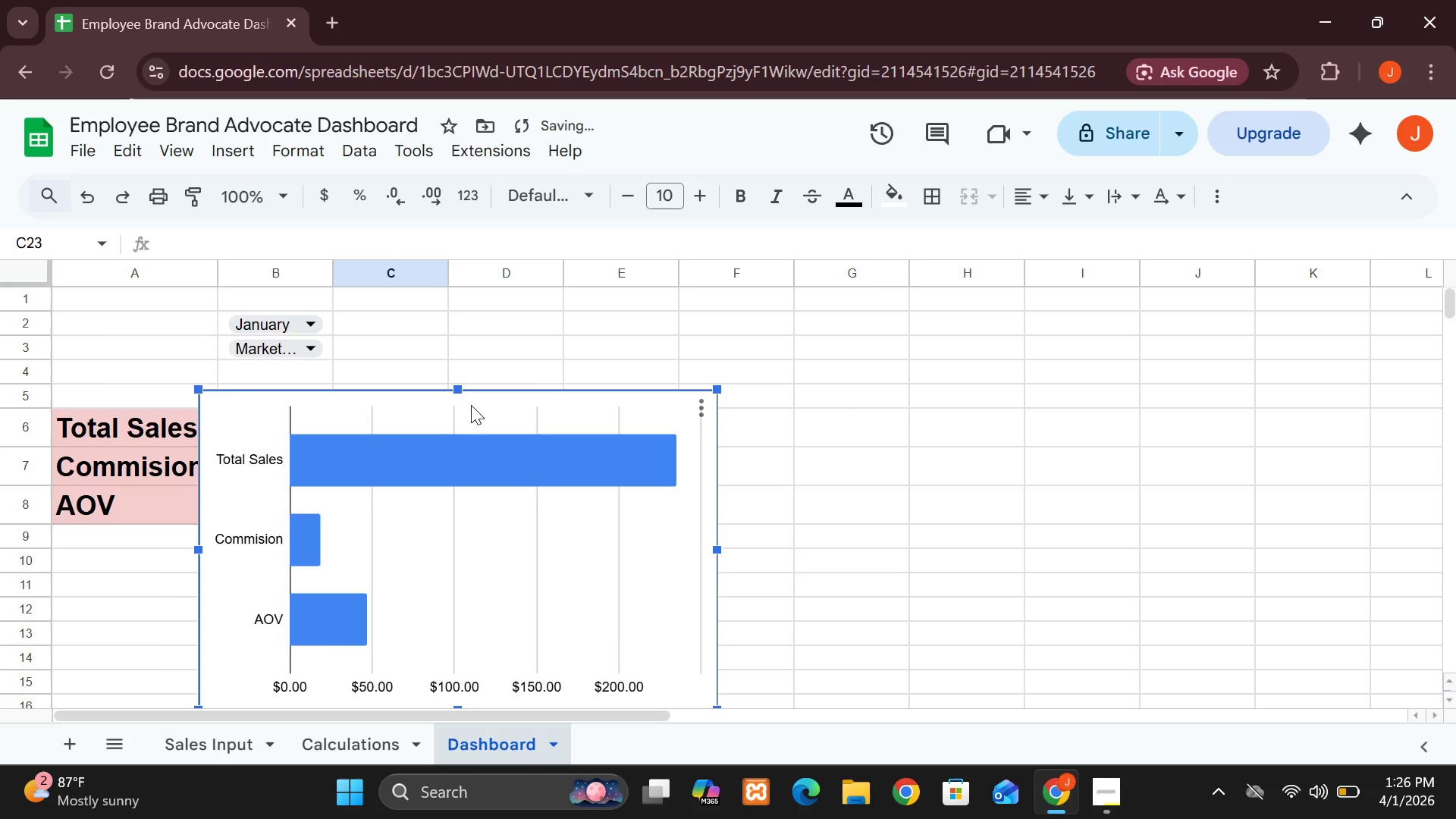 
left_click_drag(start_coordinate=[471, 405], to_coordinate=[832, 314])
 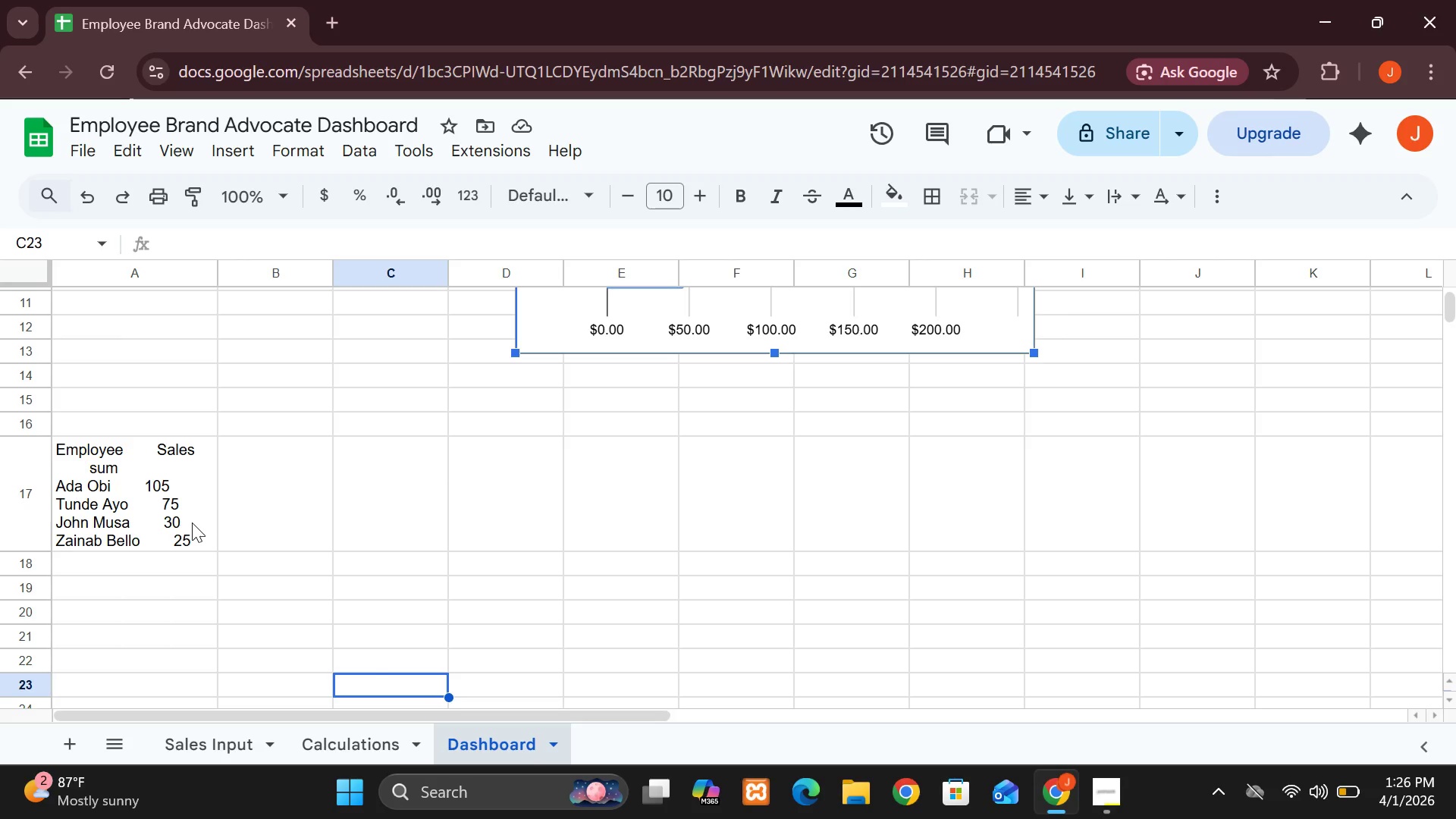 
wait(26.66)
 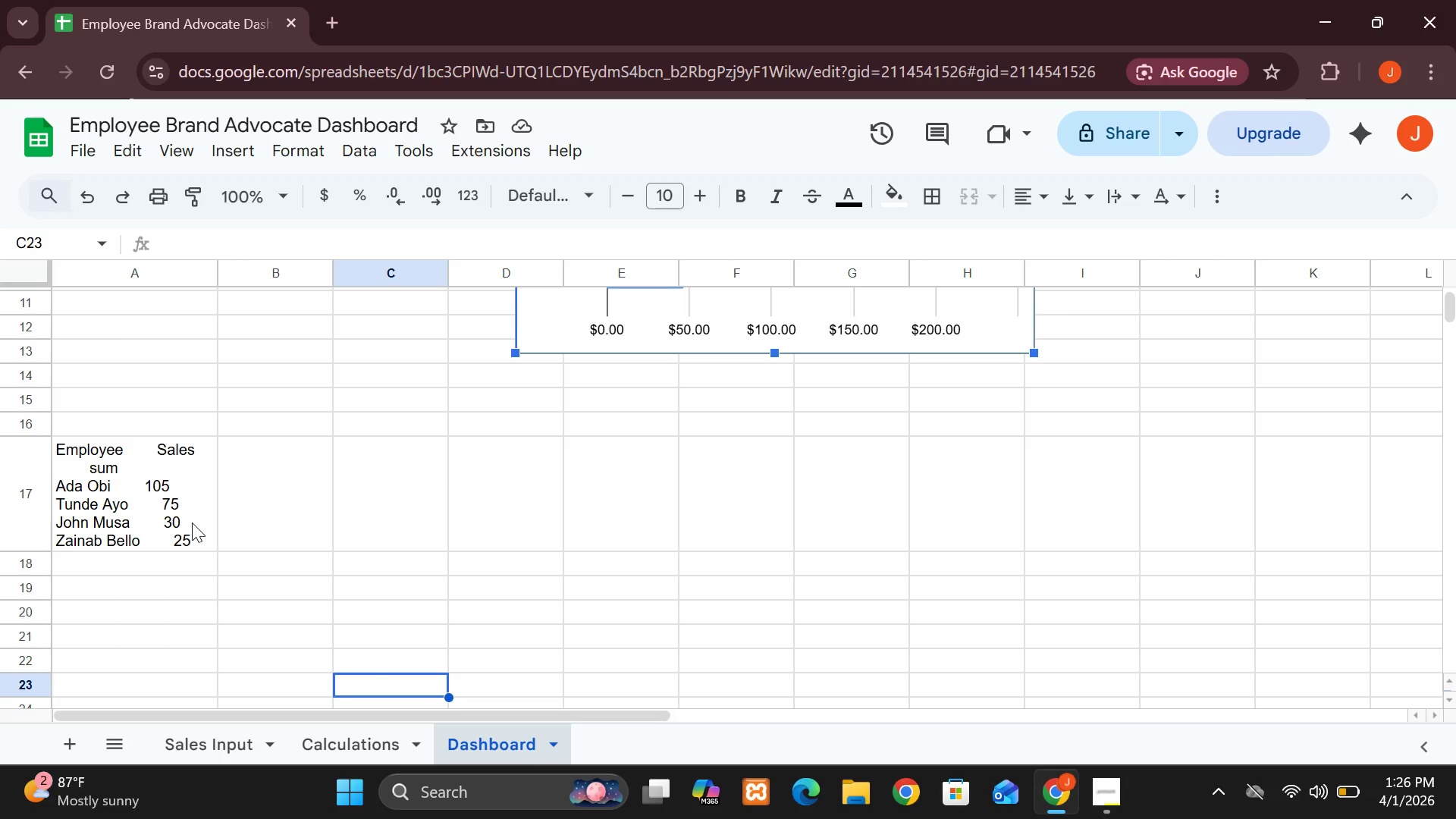 
left_click_drag(start_coordinate=[856, 457], to_coordinate=[1116, 742])
 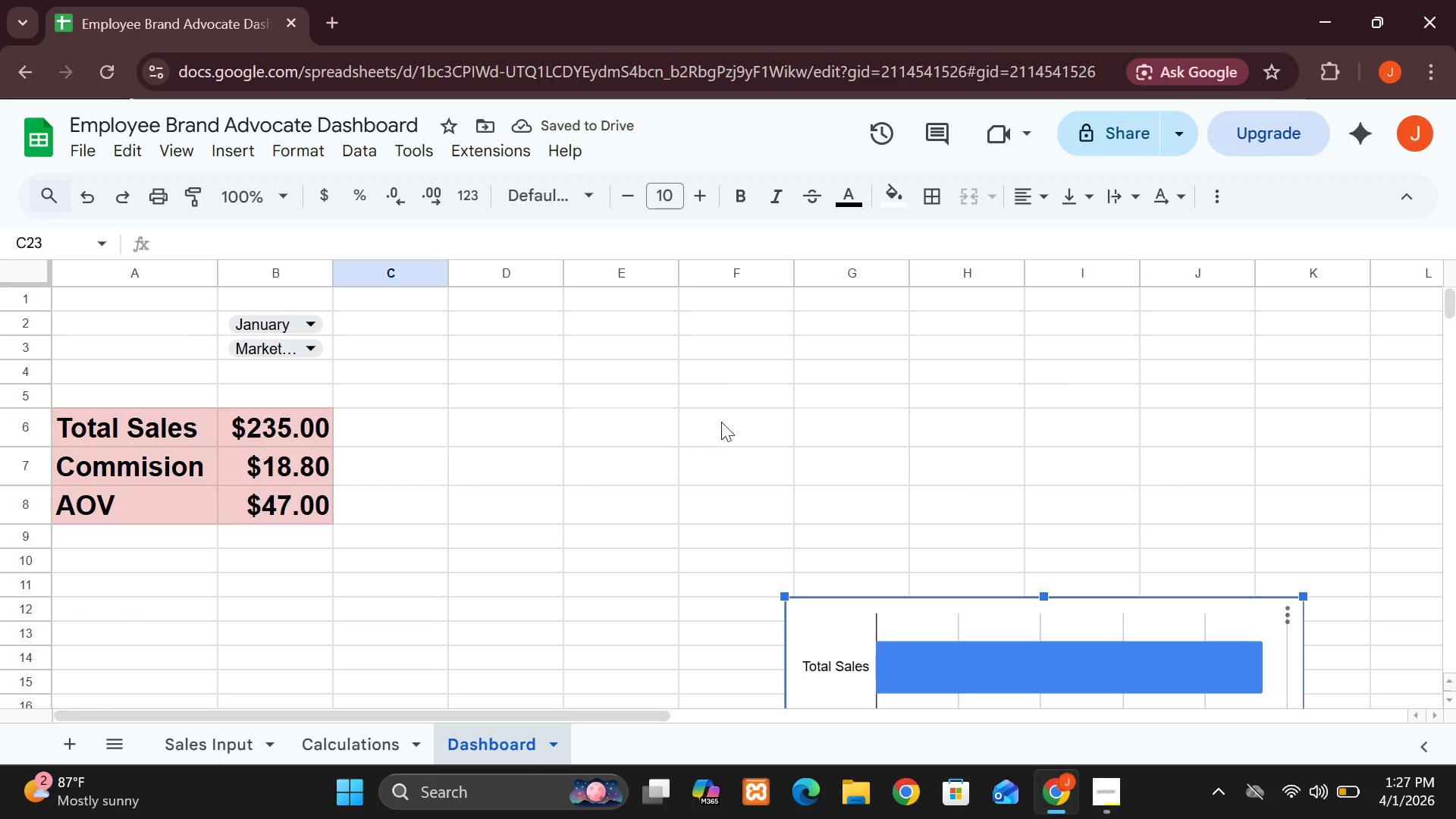 
wait(8.77)
 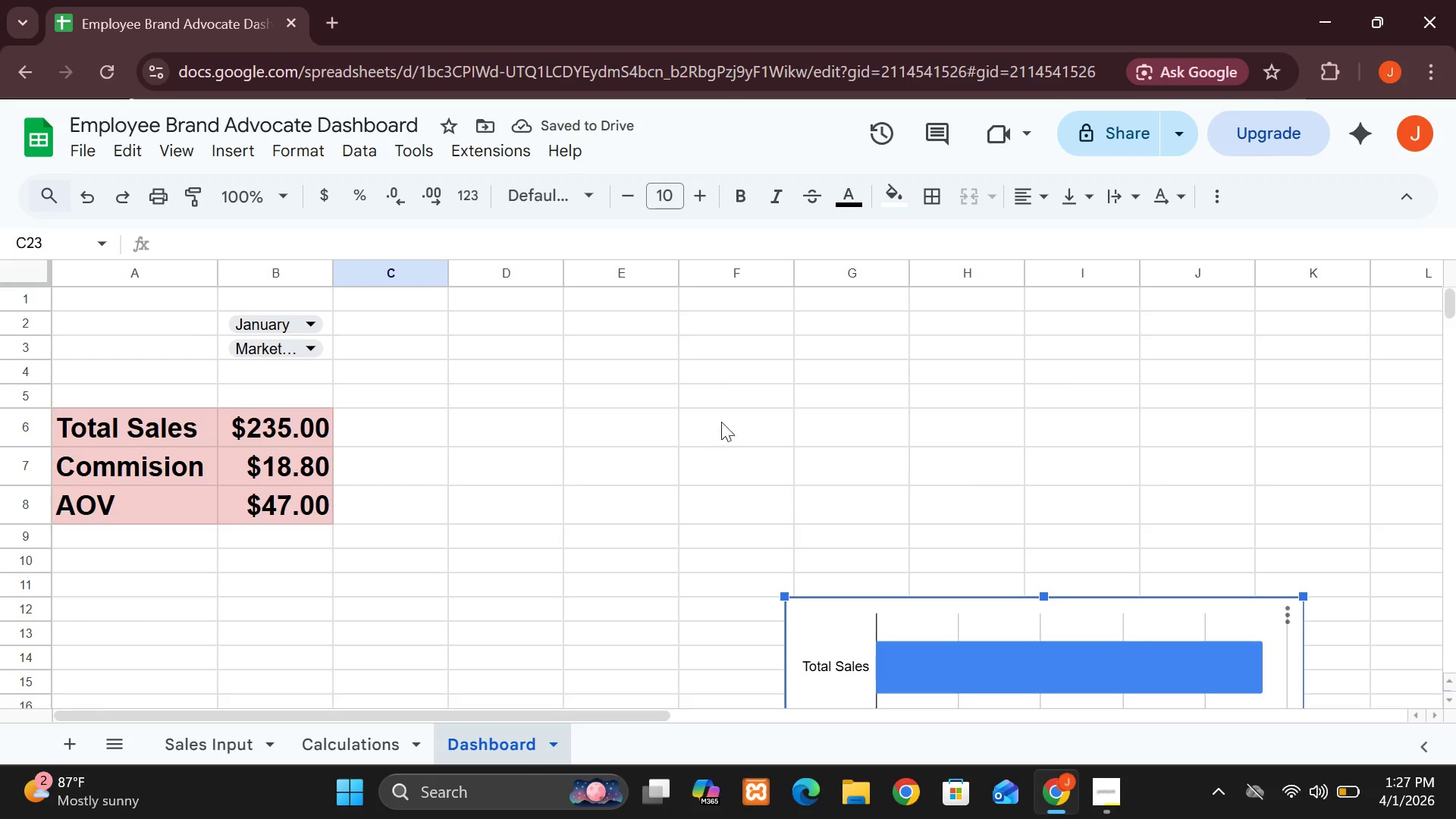 
left_click([828, 431])
 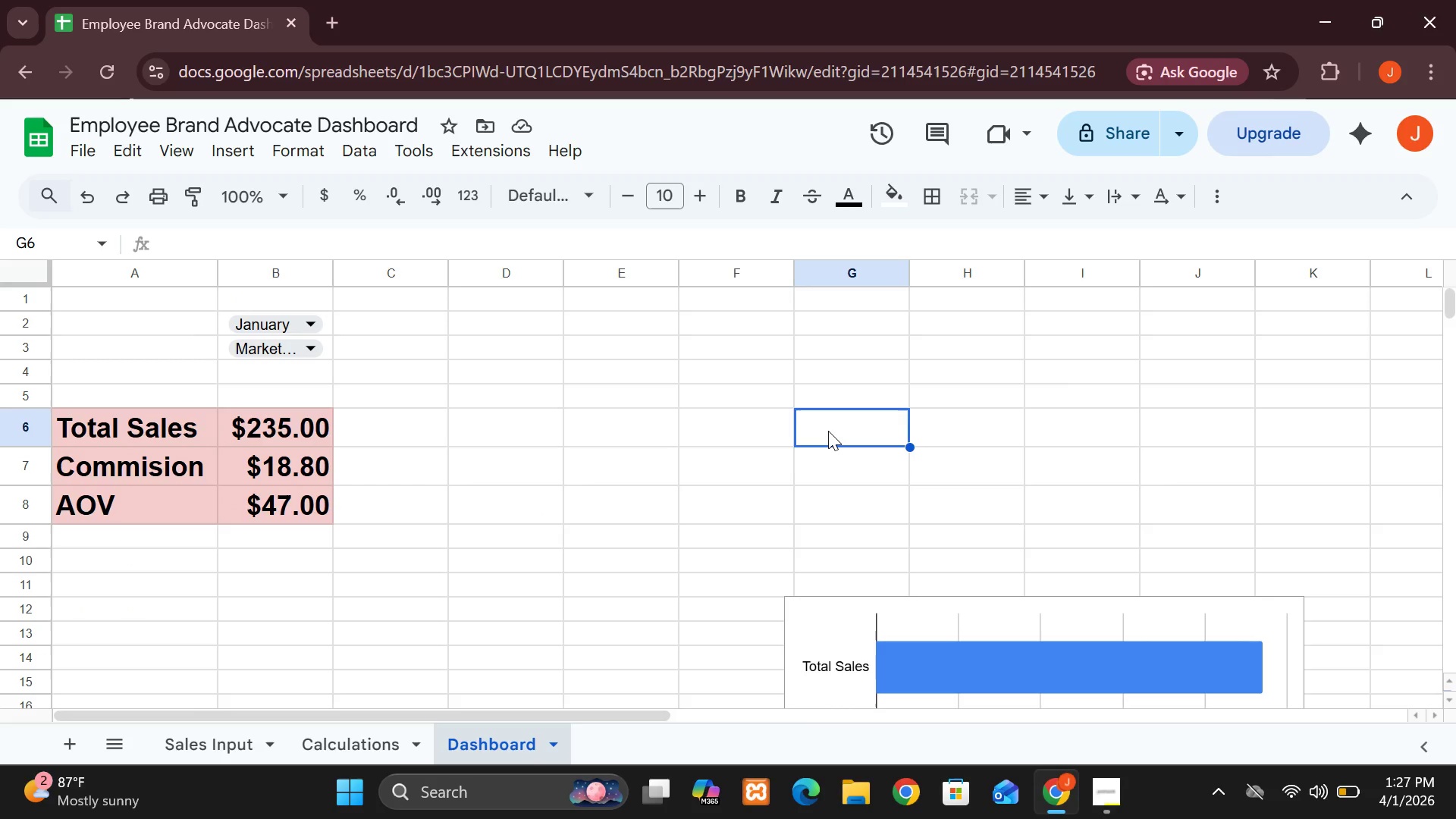 
hold_key(key=ShiftLeft, duration=1.5)
 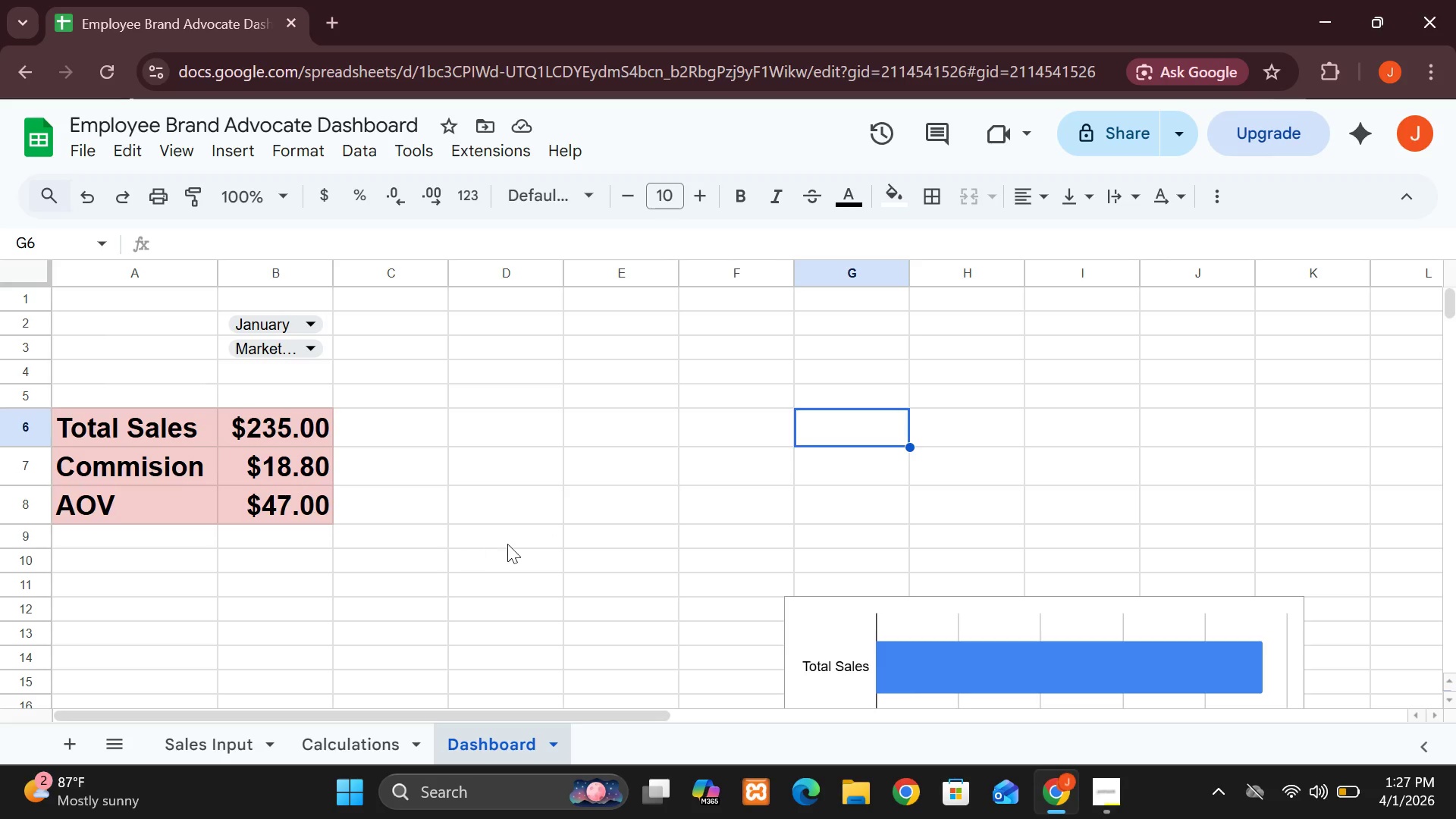 
hold_key(key=ShiftLeft, duration=1.5)
 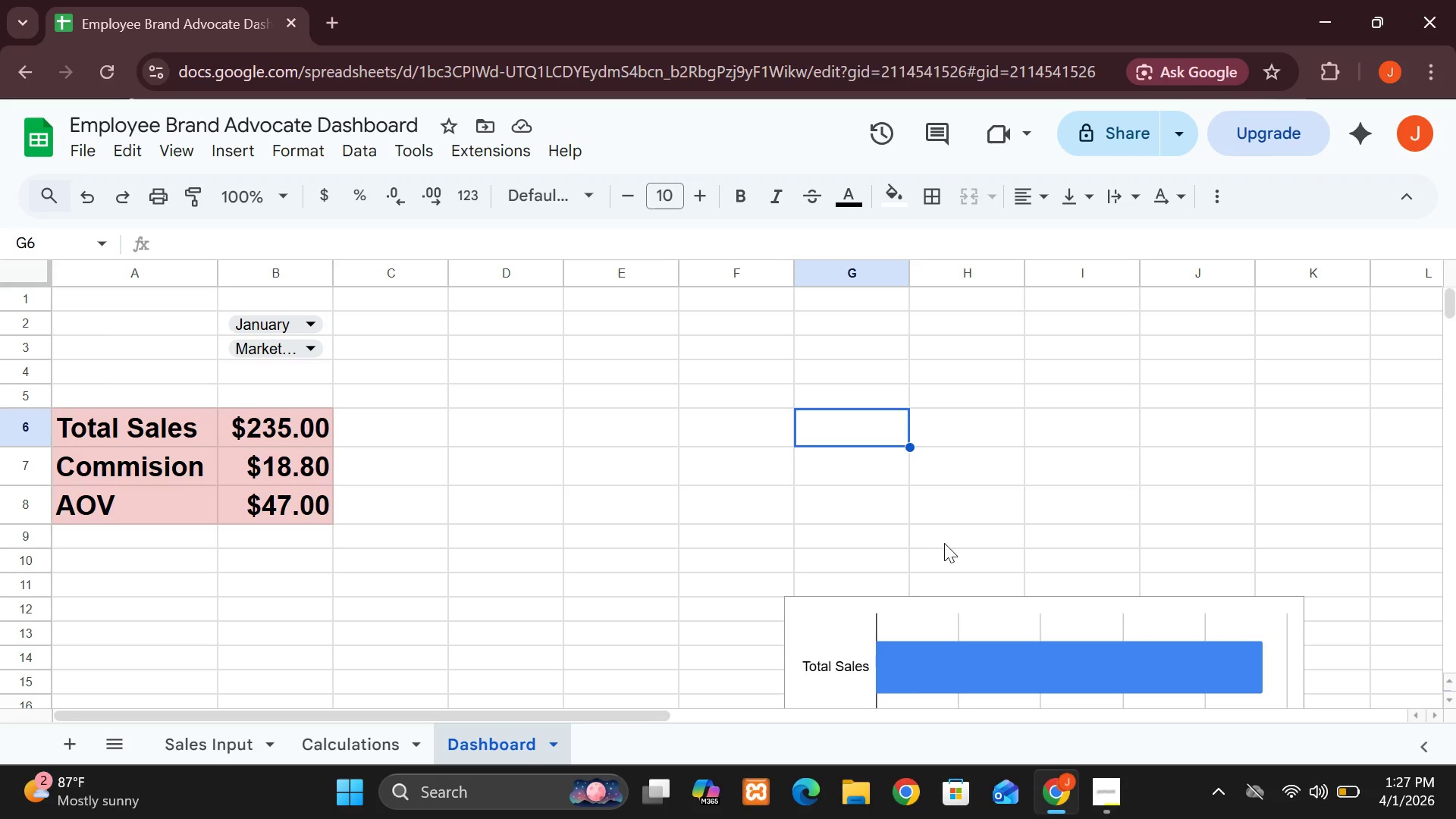 
hold_key(key=ShiftLeft, duration=1.53)
left_click([950, 544])
 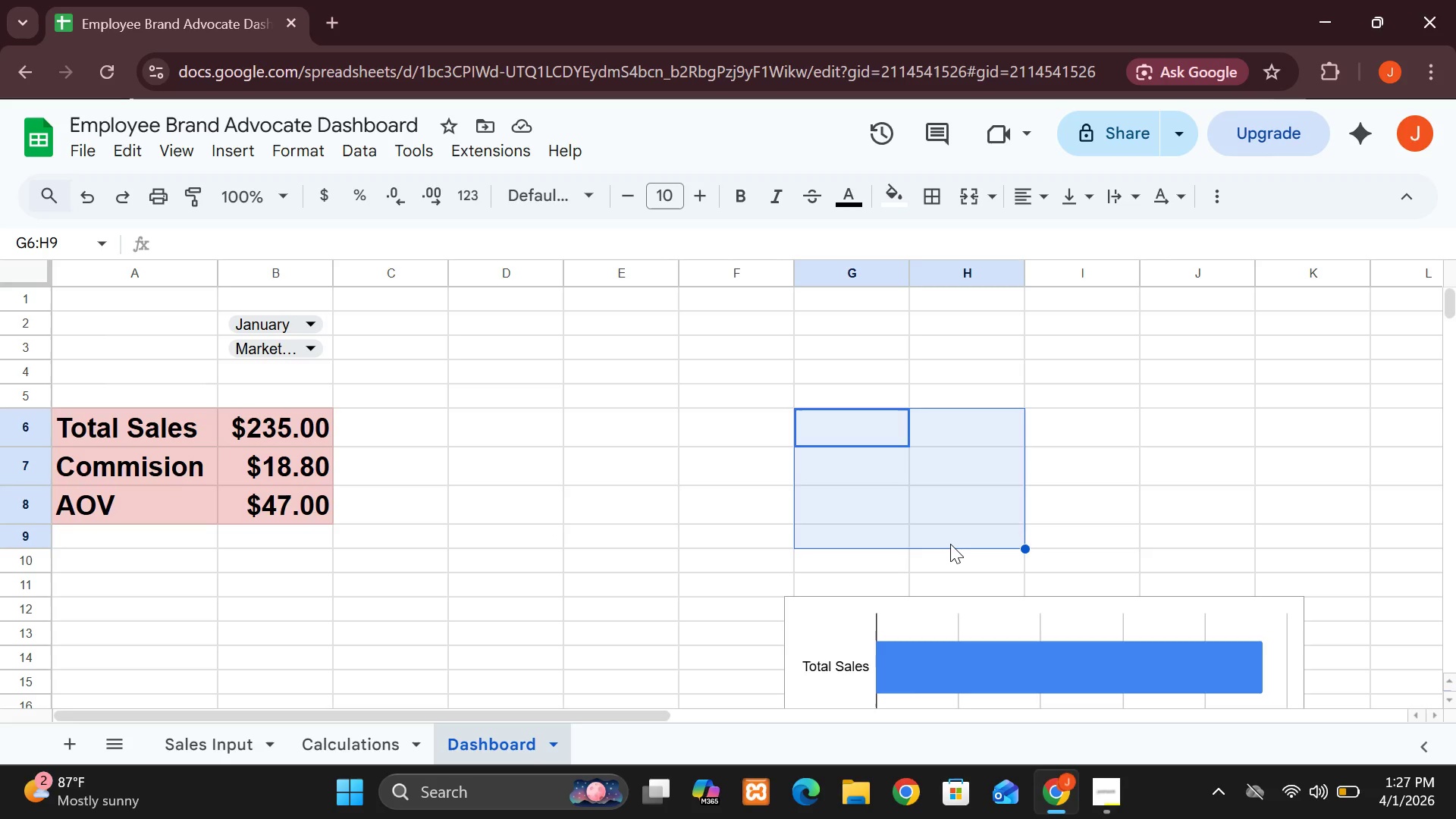 
key(Shift+ShiftLeft)
 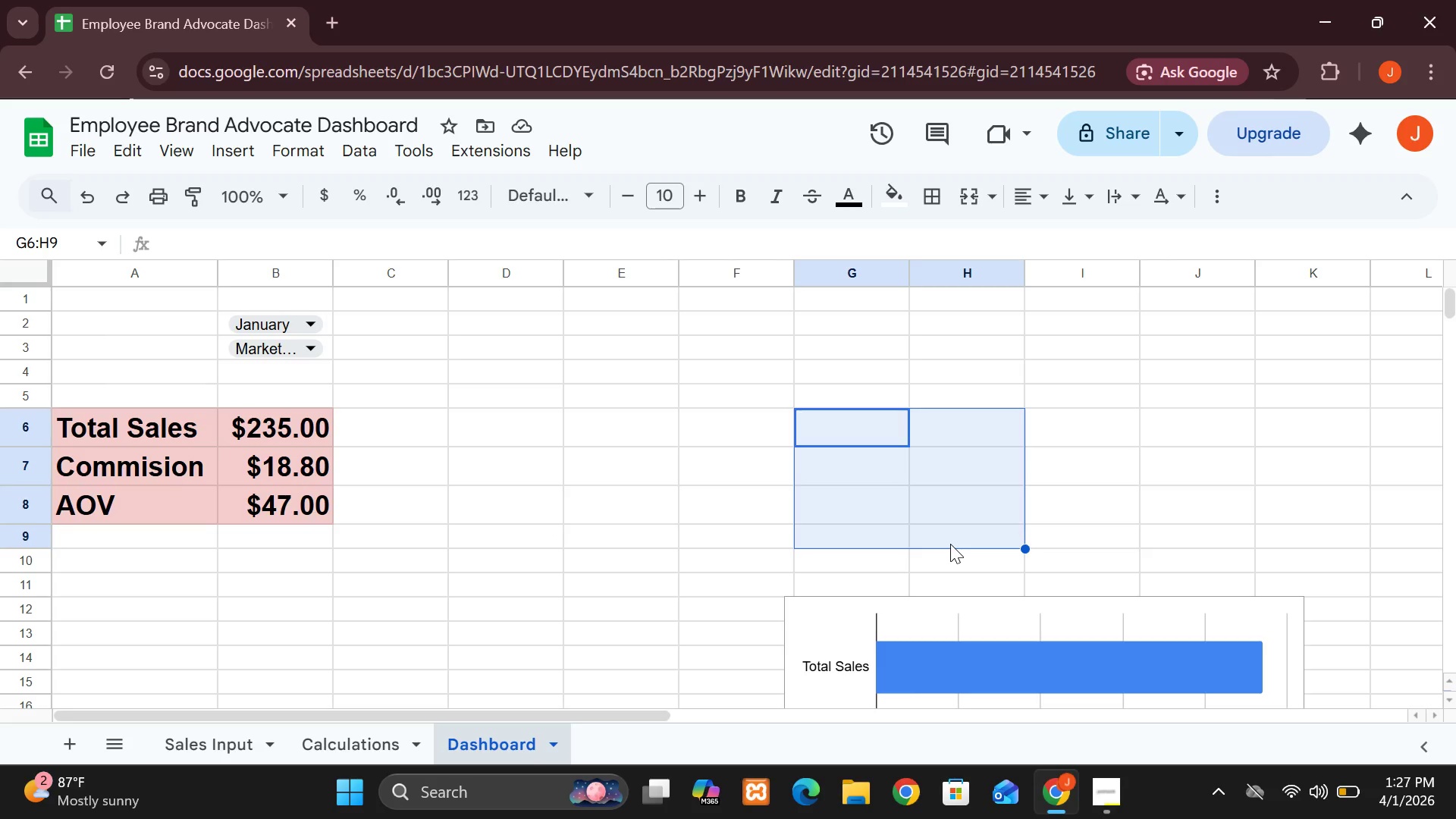 
key(Shift+ShiftLeft)
 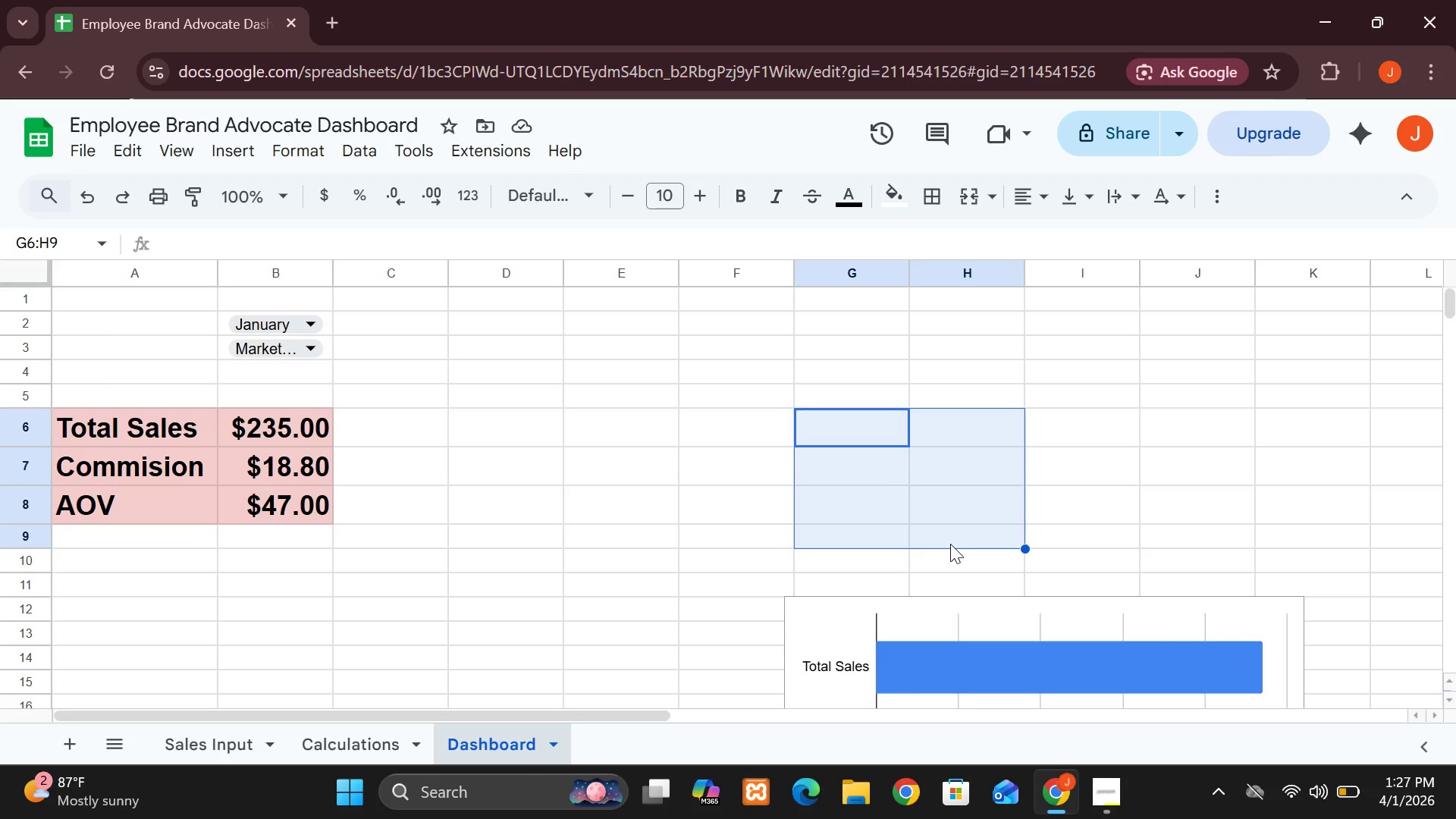 
key(Shift+ShiftLeft)
 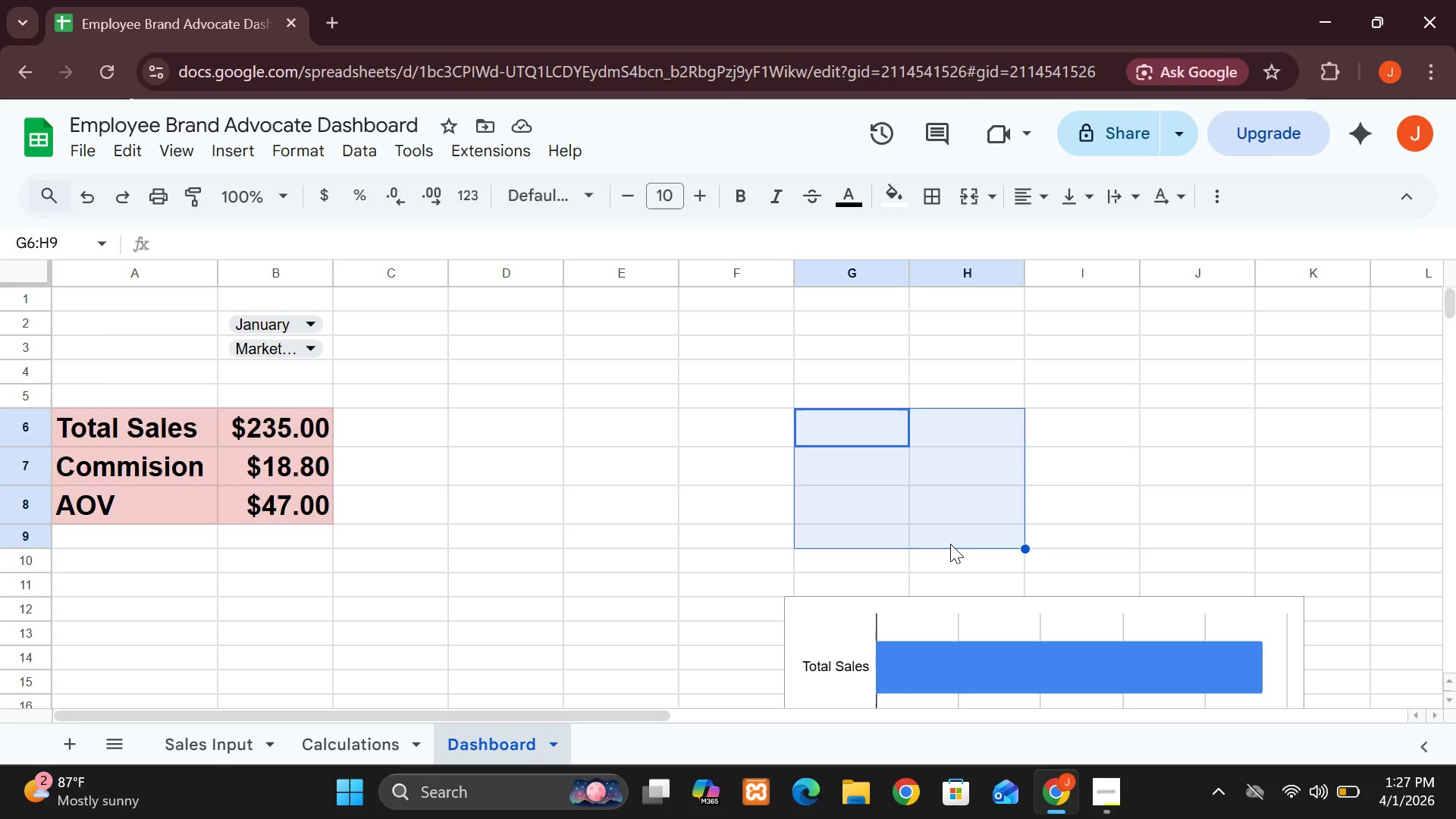 
key(Shift+ShiftLeft)
 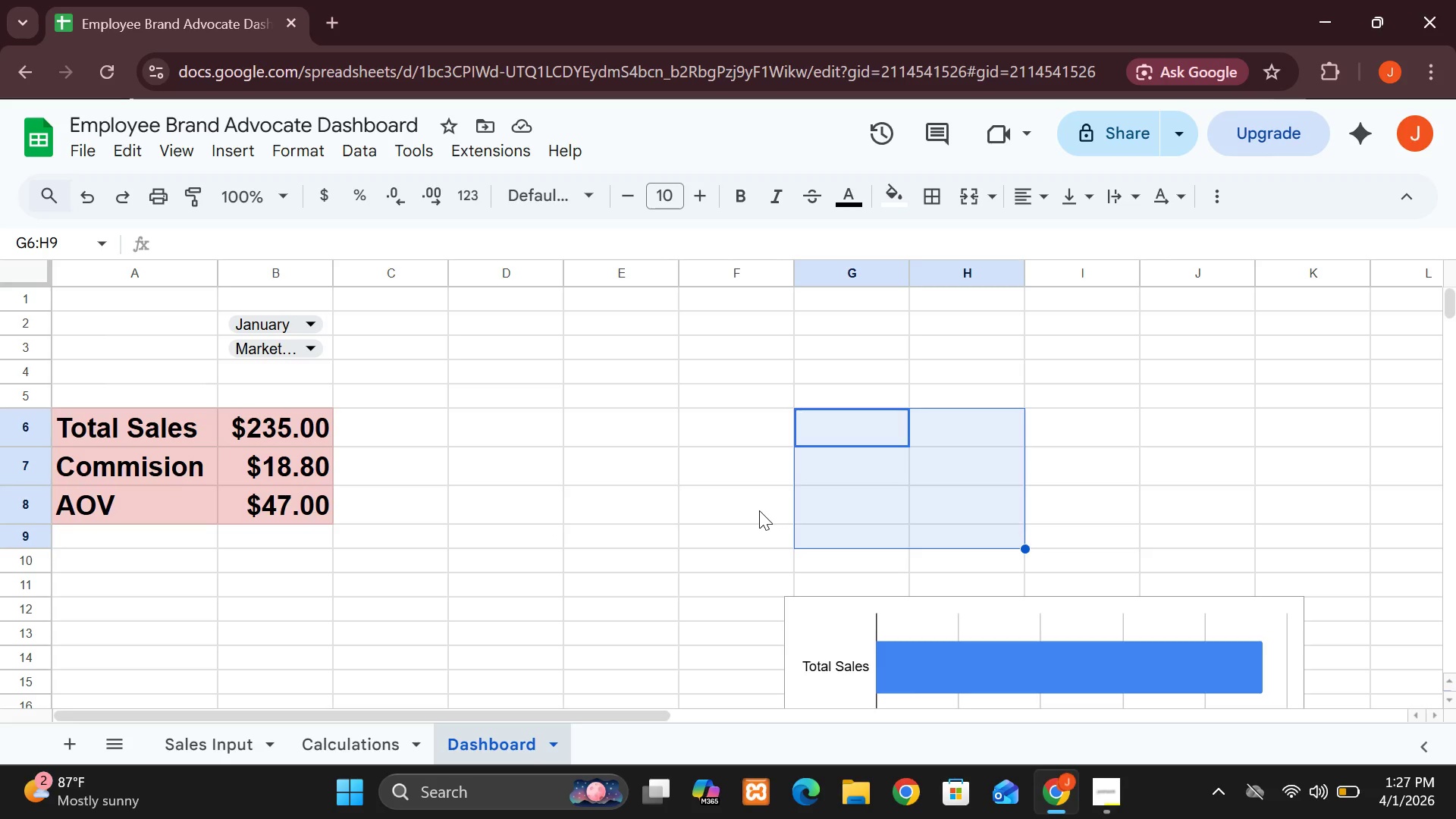 
wait(7.69)
 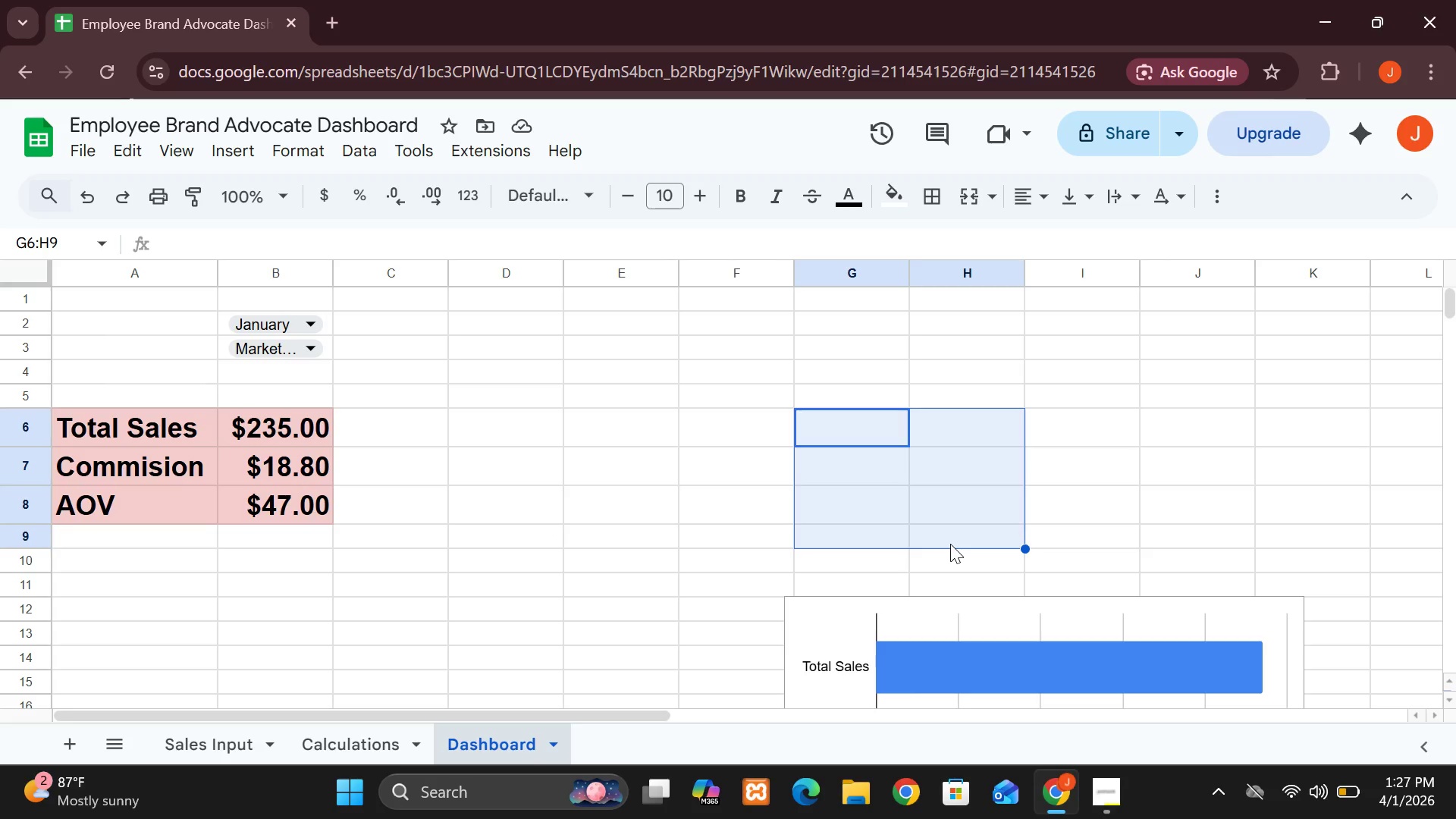 
left_click([233, 156])
 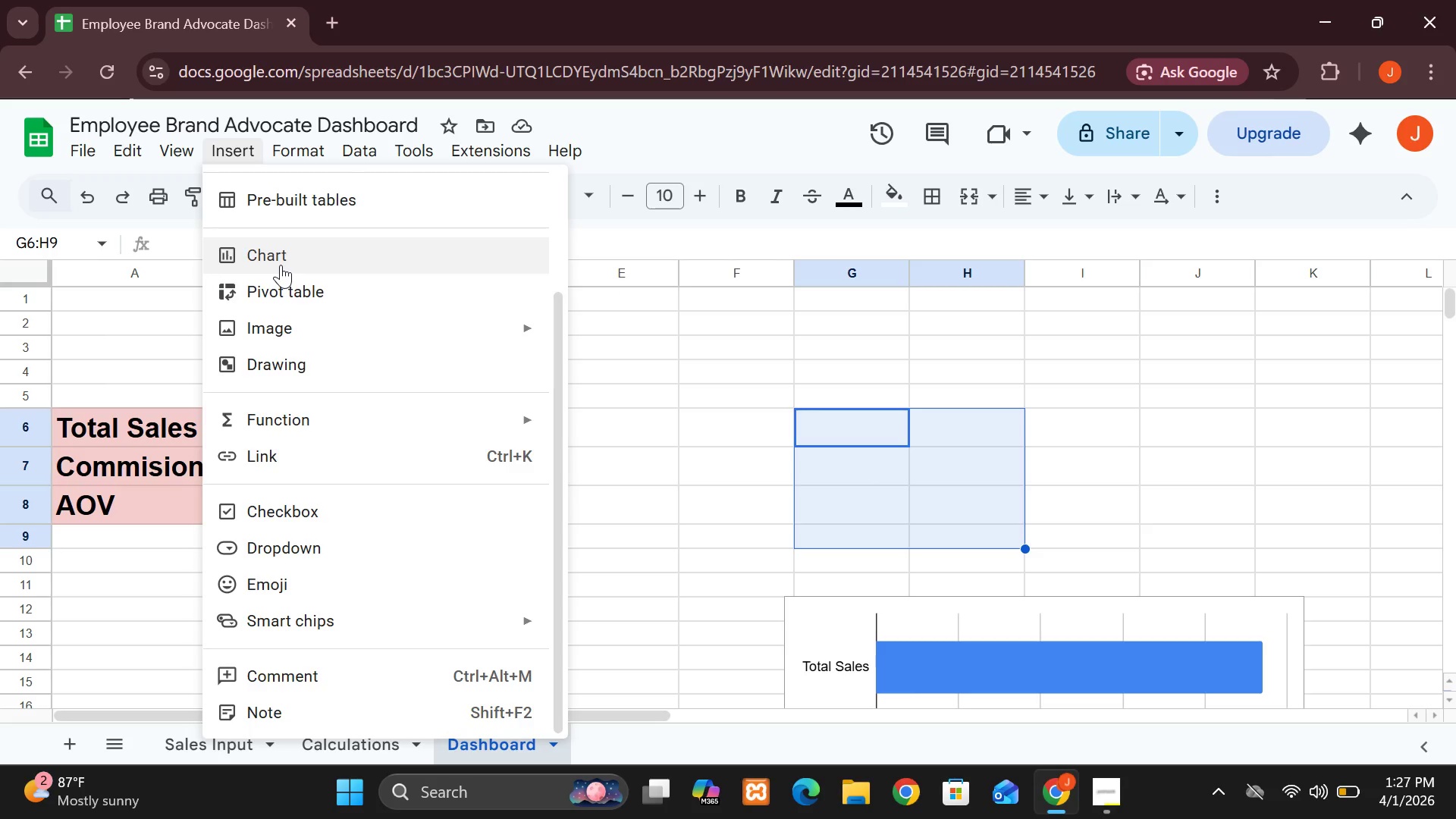 
left_click([281, 265])
 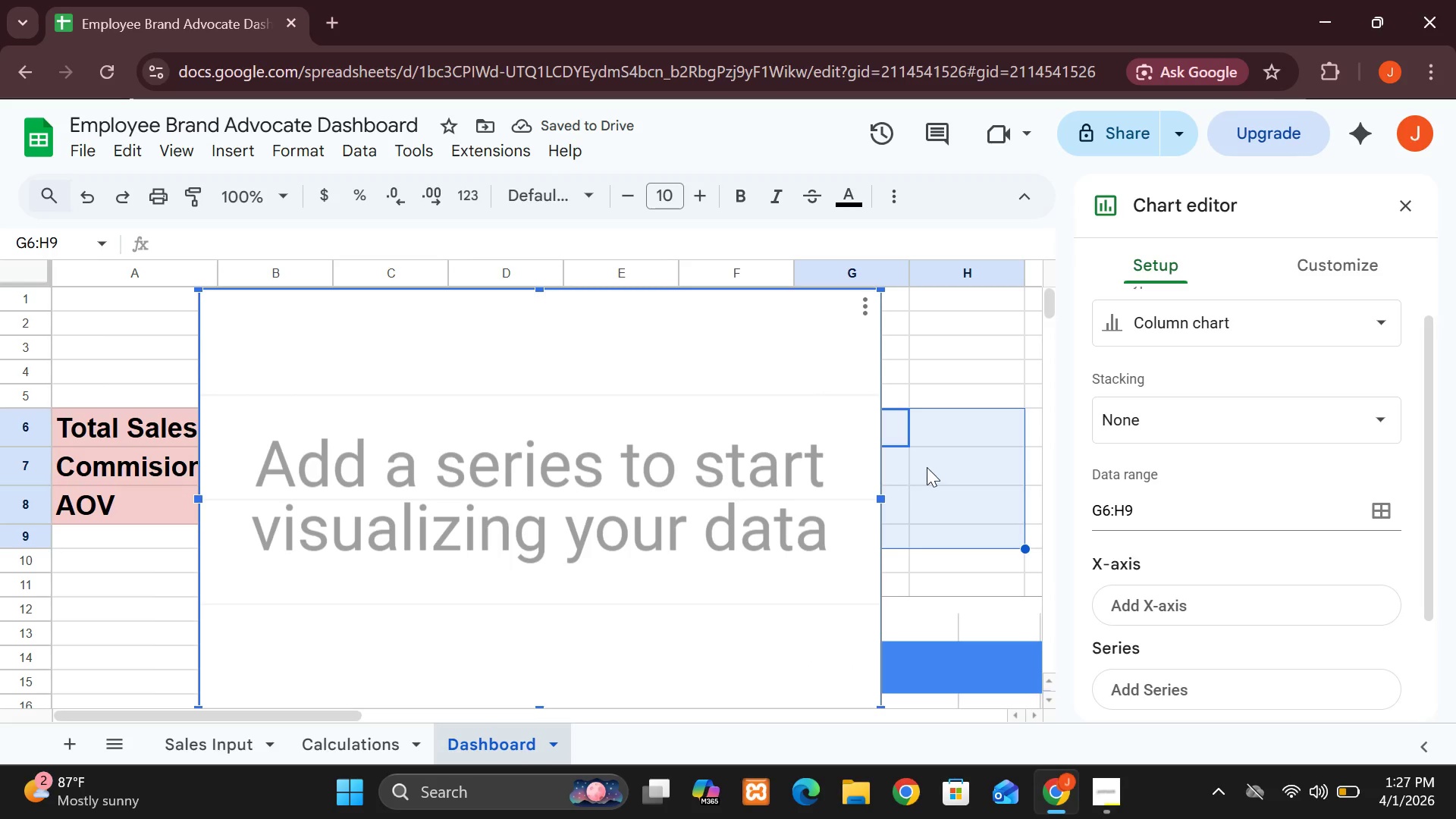 
wait(6.59)
 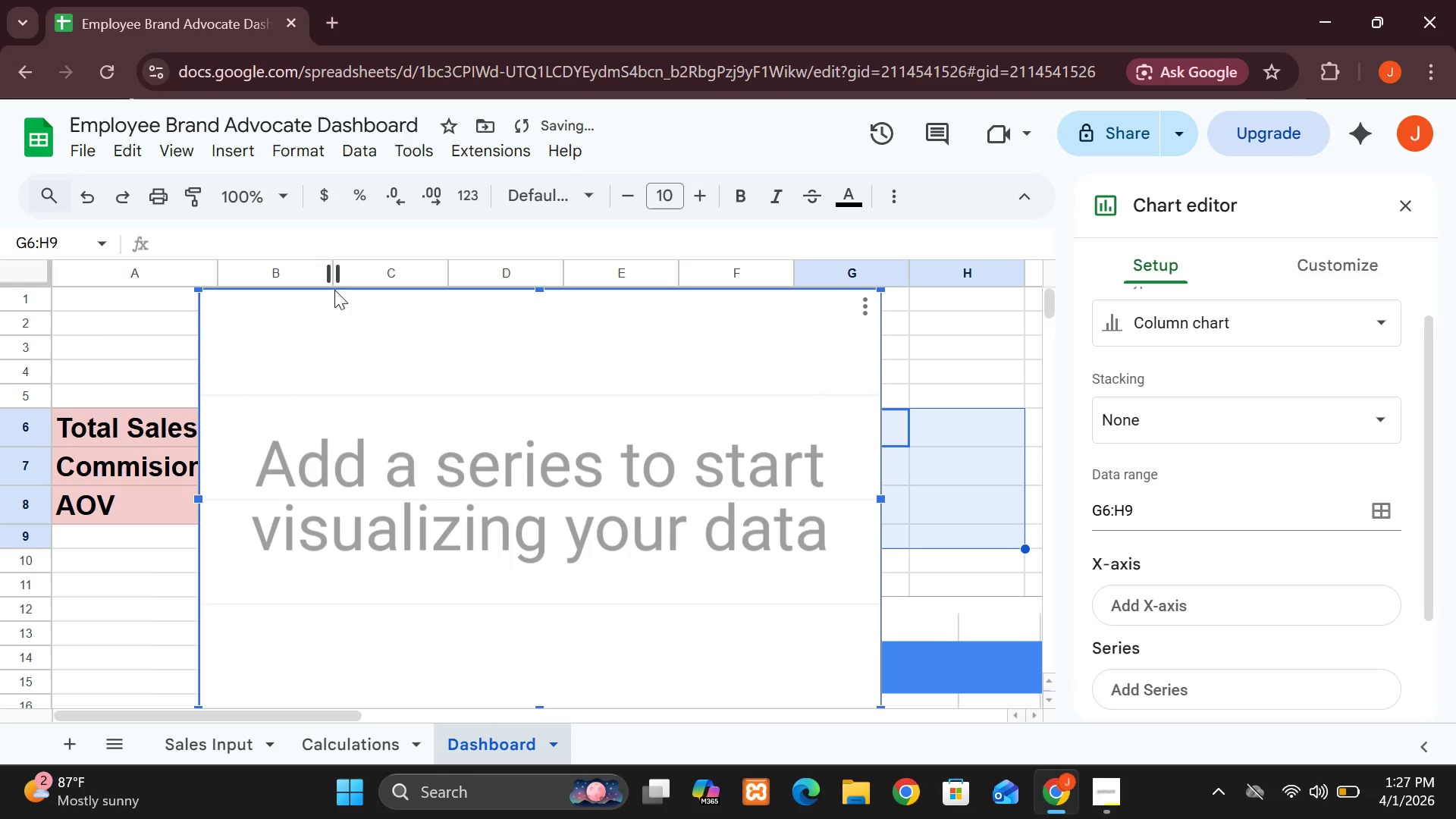 
left_click([1207, 323])
 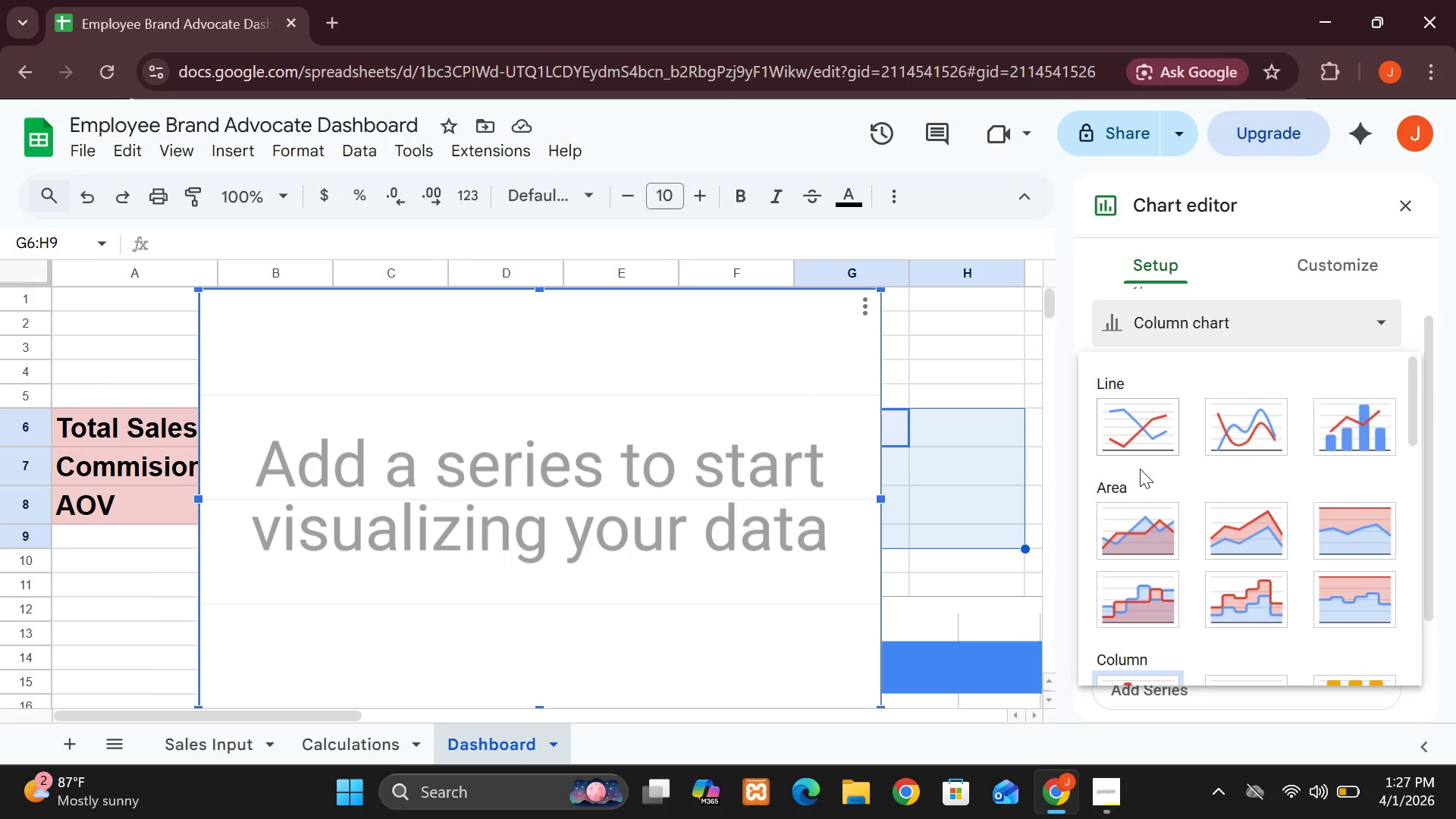 
mouse_move([1171, 510])
 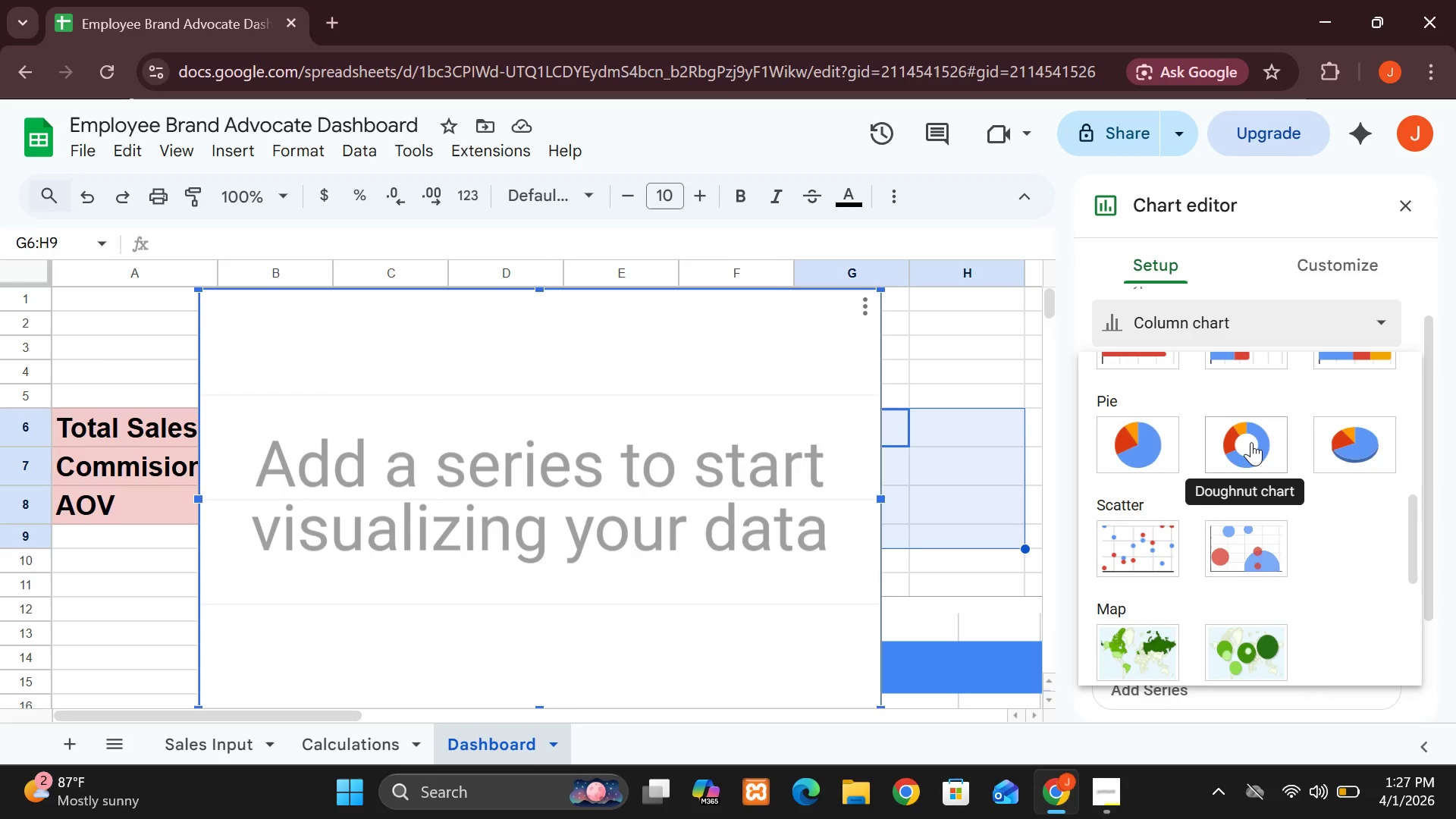 
left_click([1251, 442])
 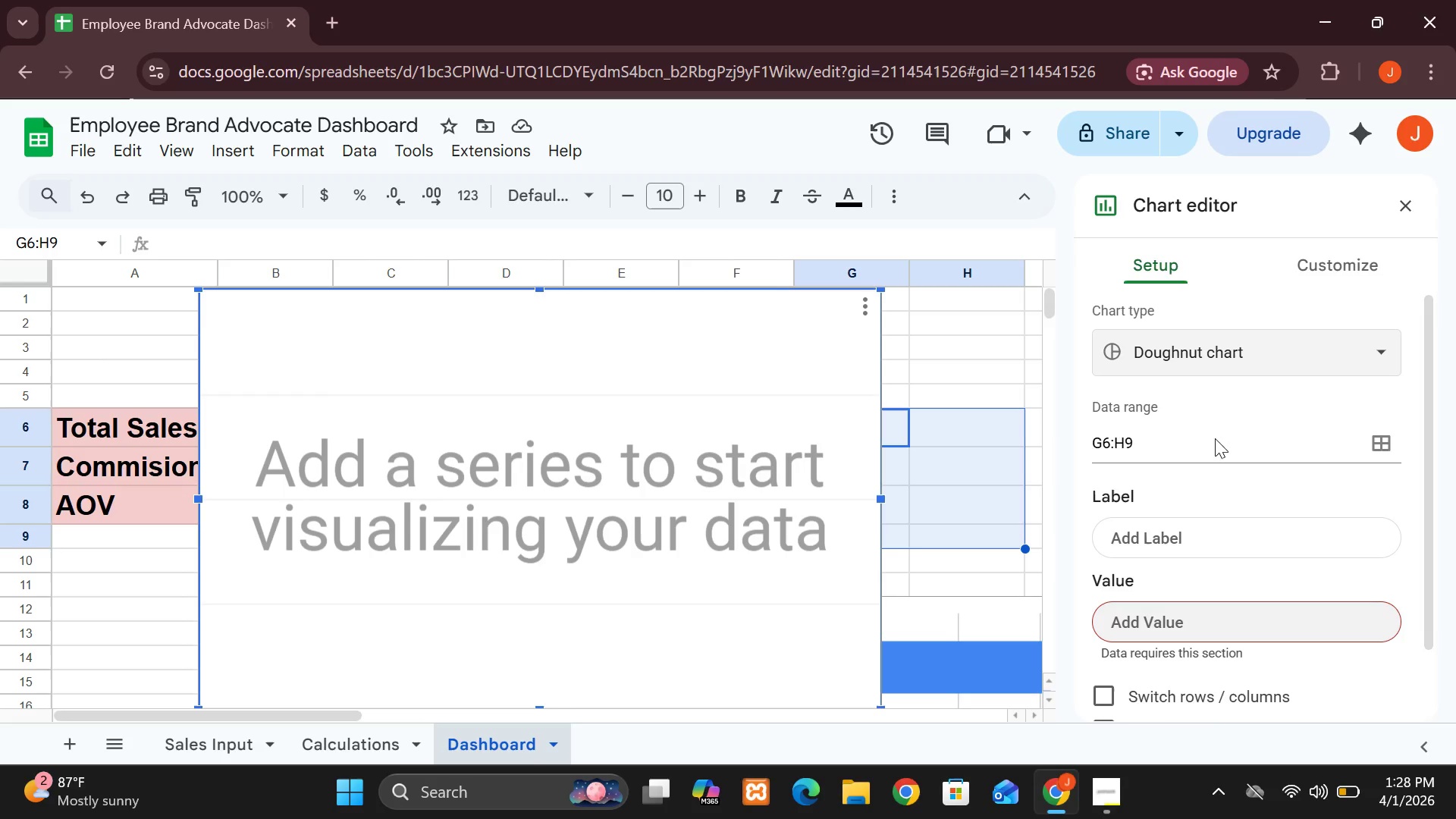 
wait(41.38)
 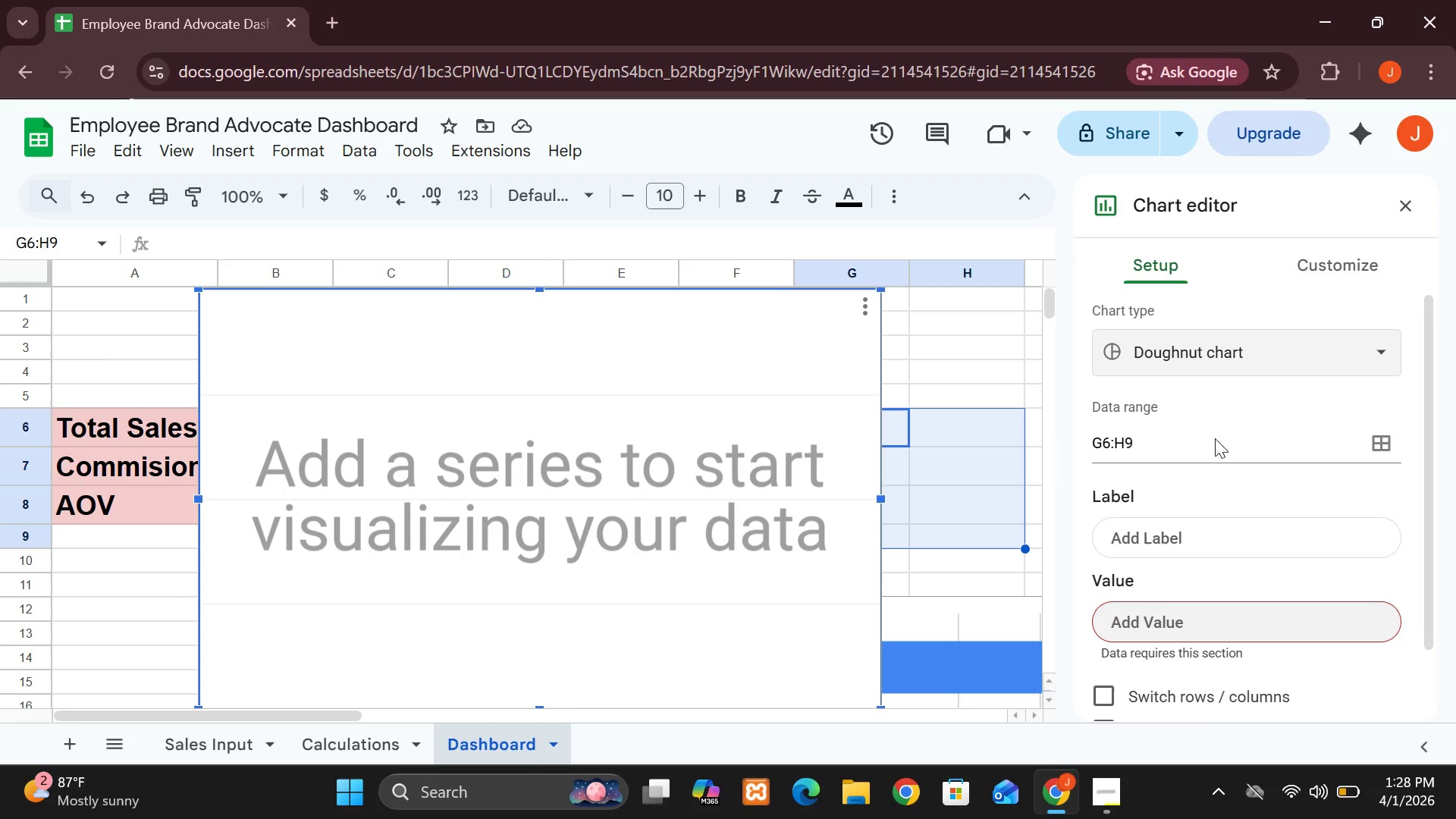 
left_click_drag(start_coordinate=[674, 518], to_coordinate=[498, 417])
 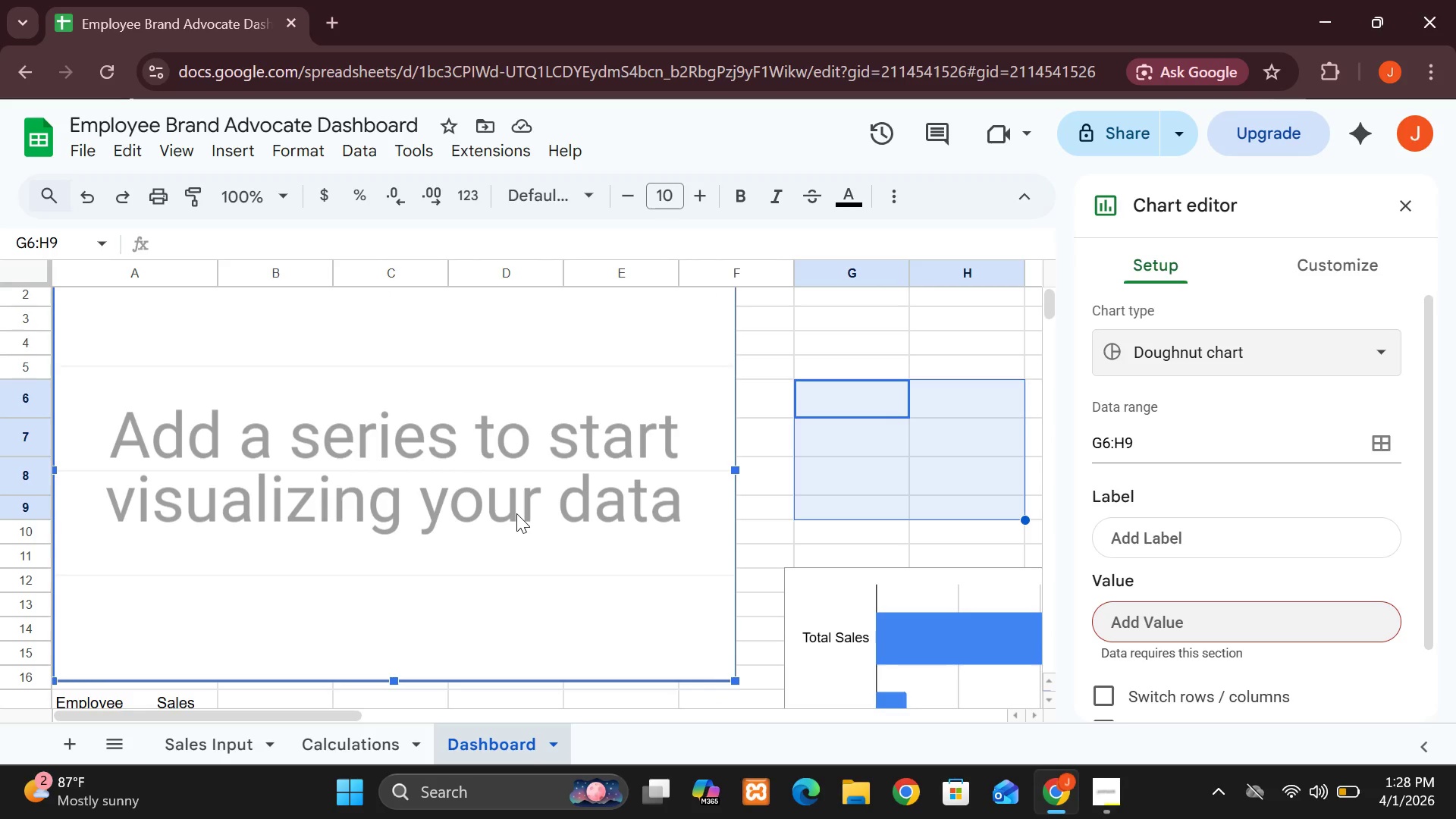 
wait(17.87)
 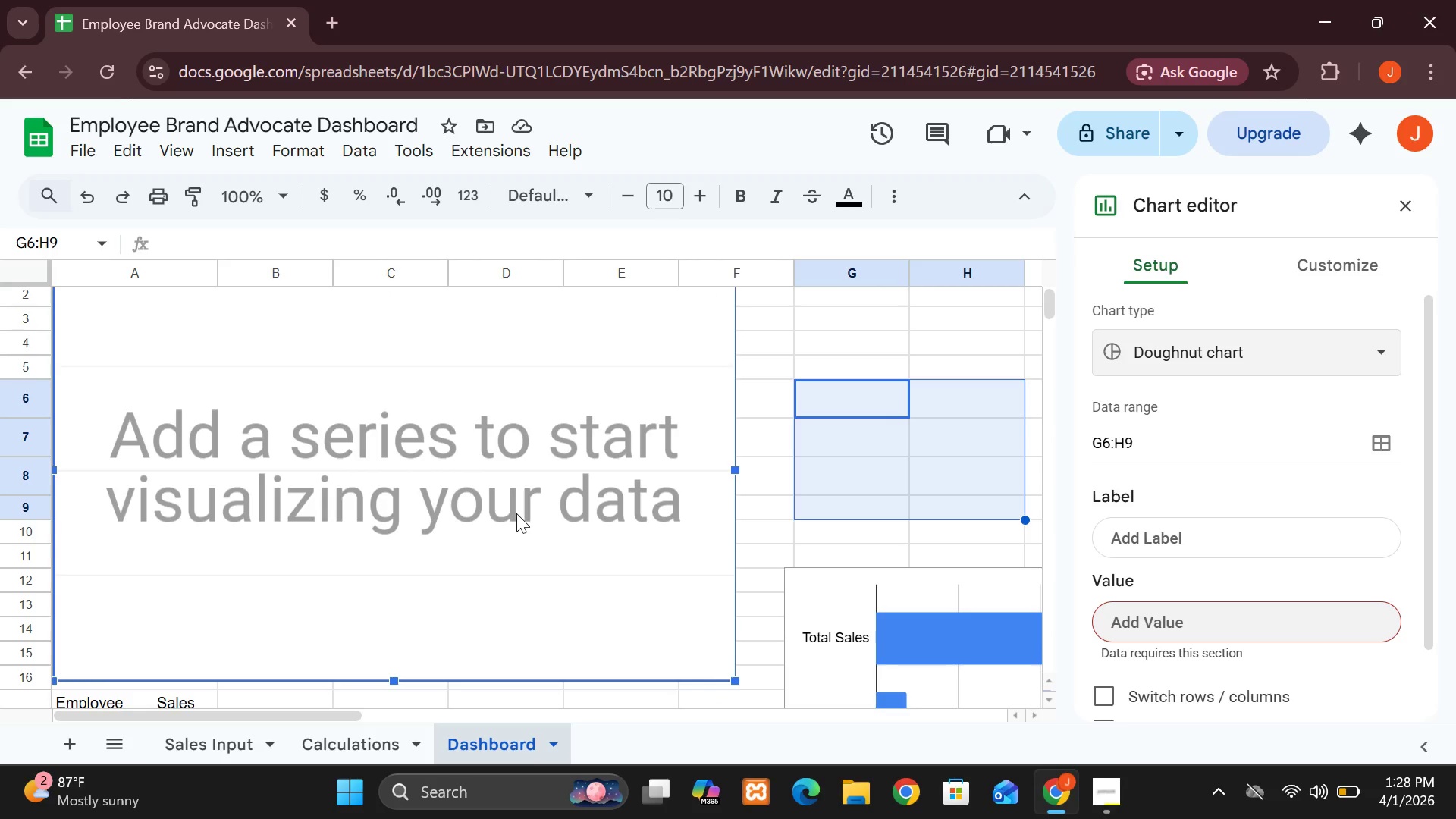 
mouse_move([1169, 357])
 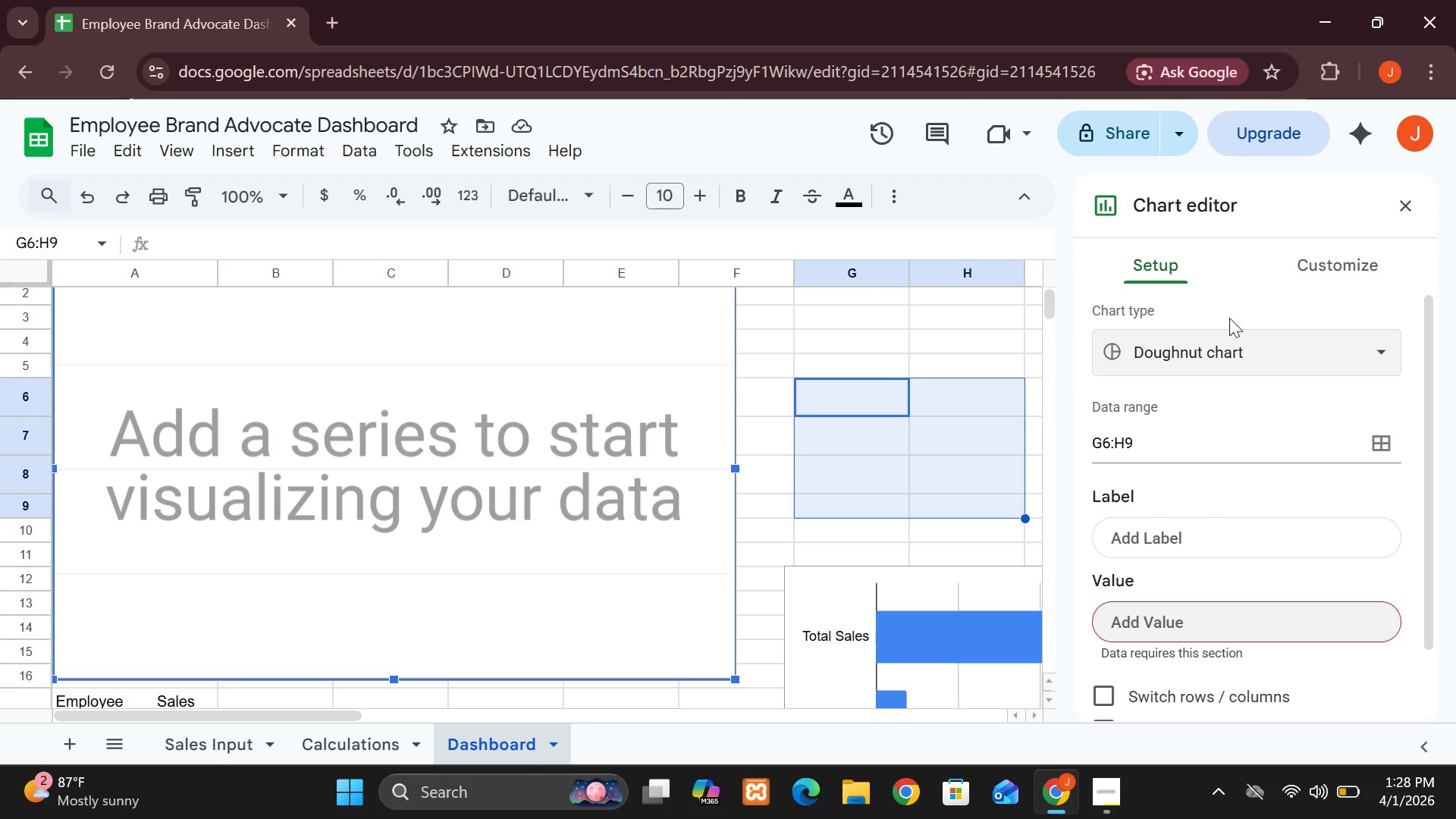 
mouse_move([1290, 359])
 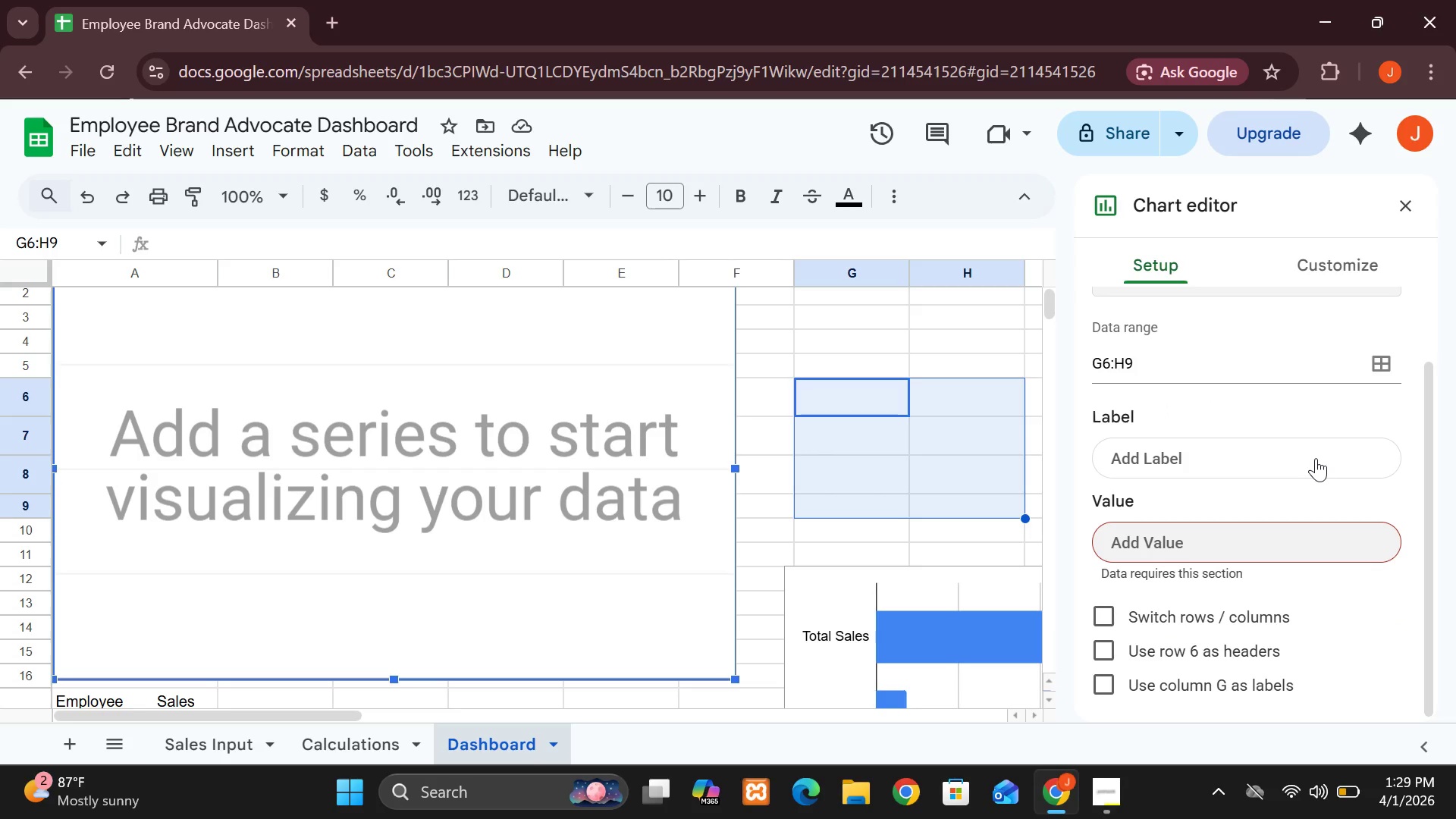 
wait(11.84)
 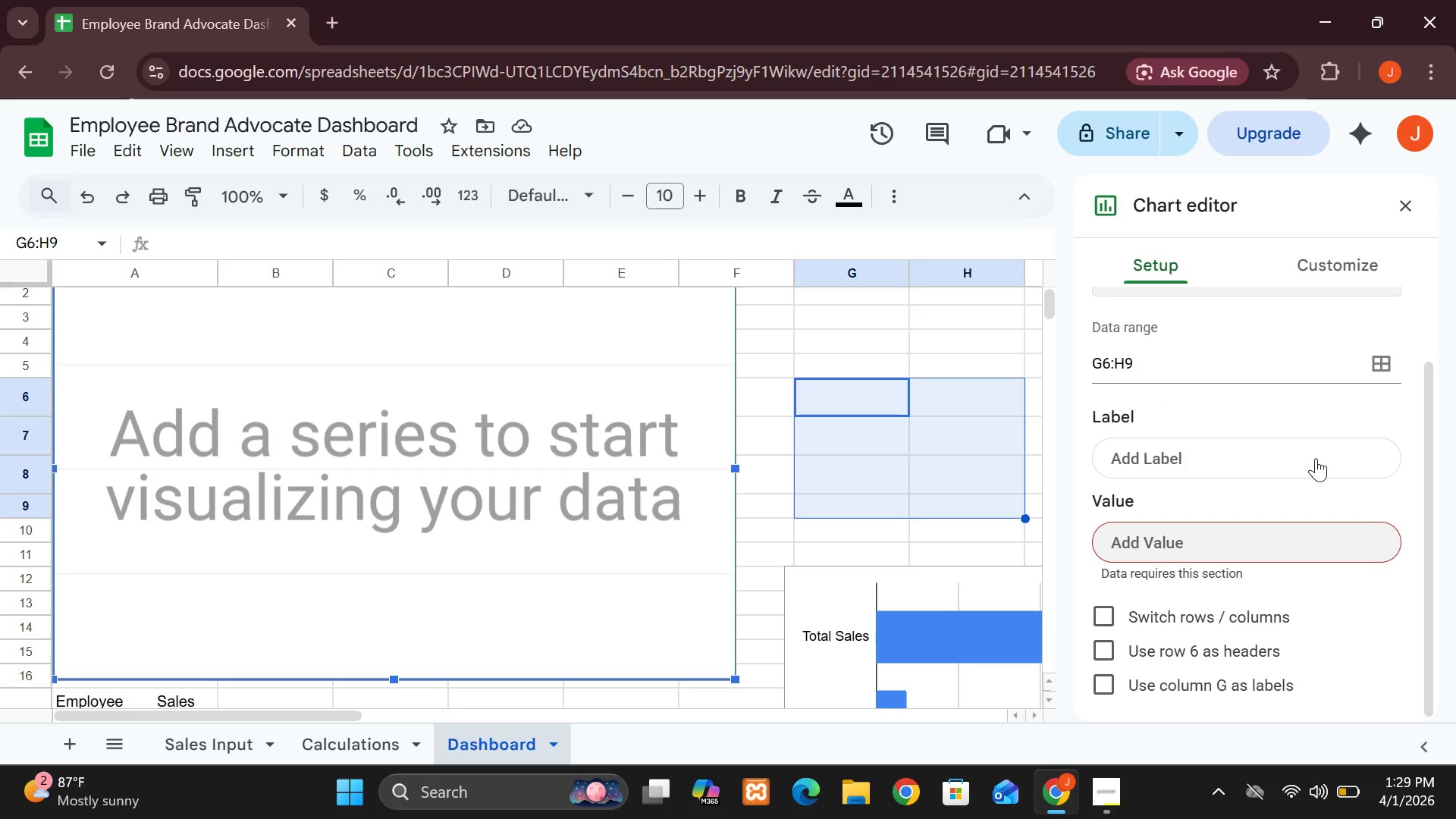 
left_click([1350, 271])
 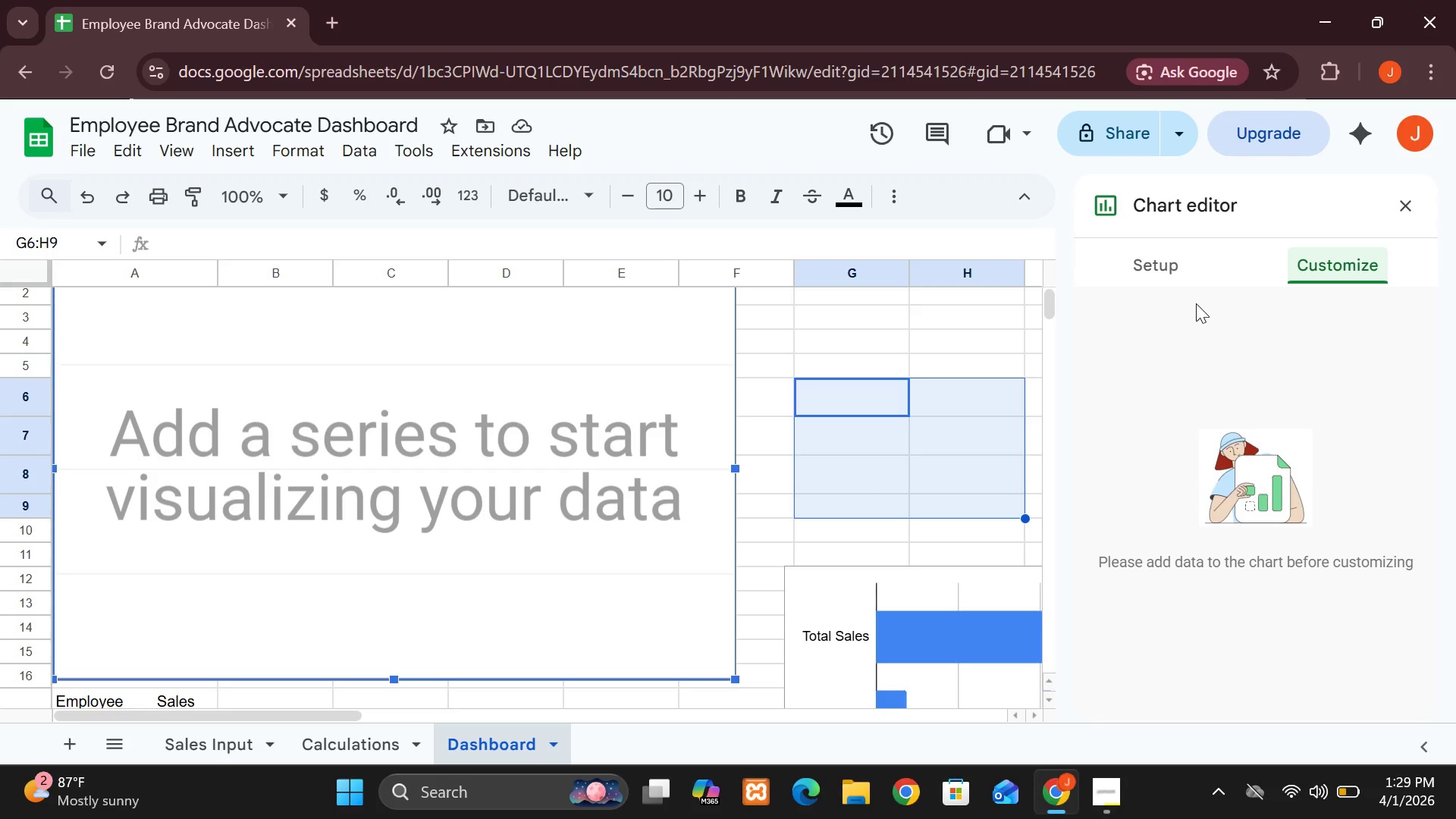 
wait(7.31)
 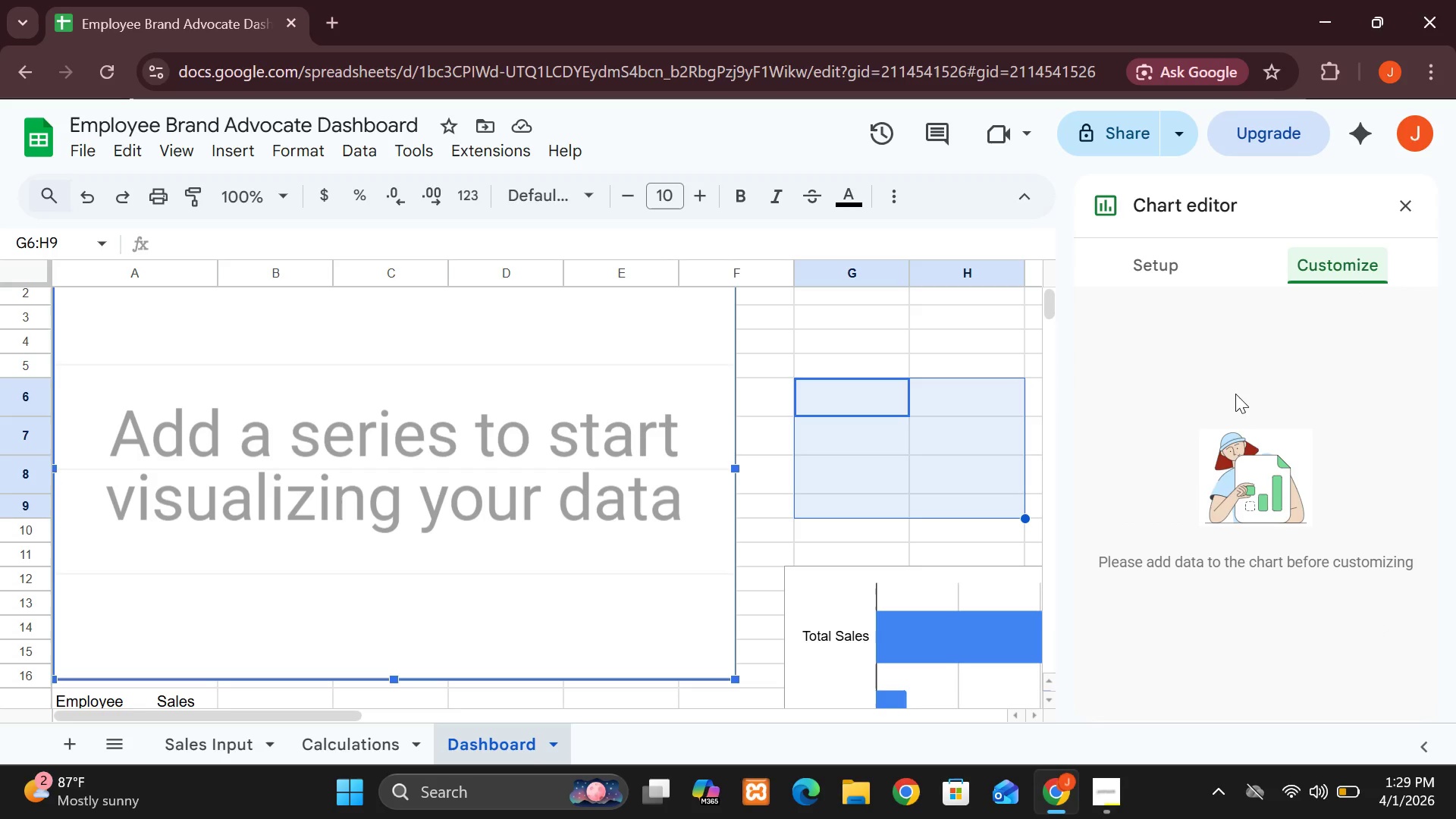 
left_click([1162, 278])
 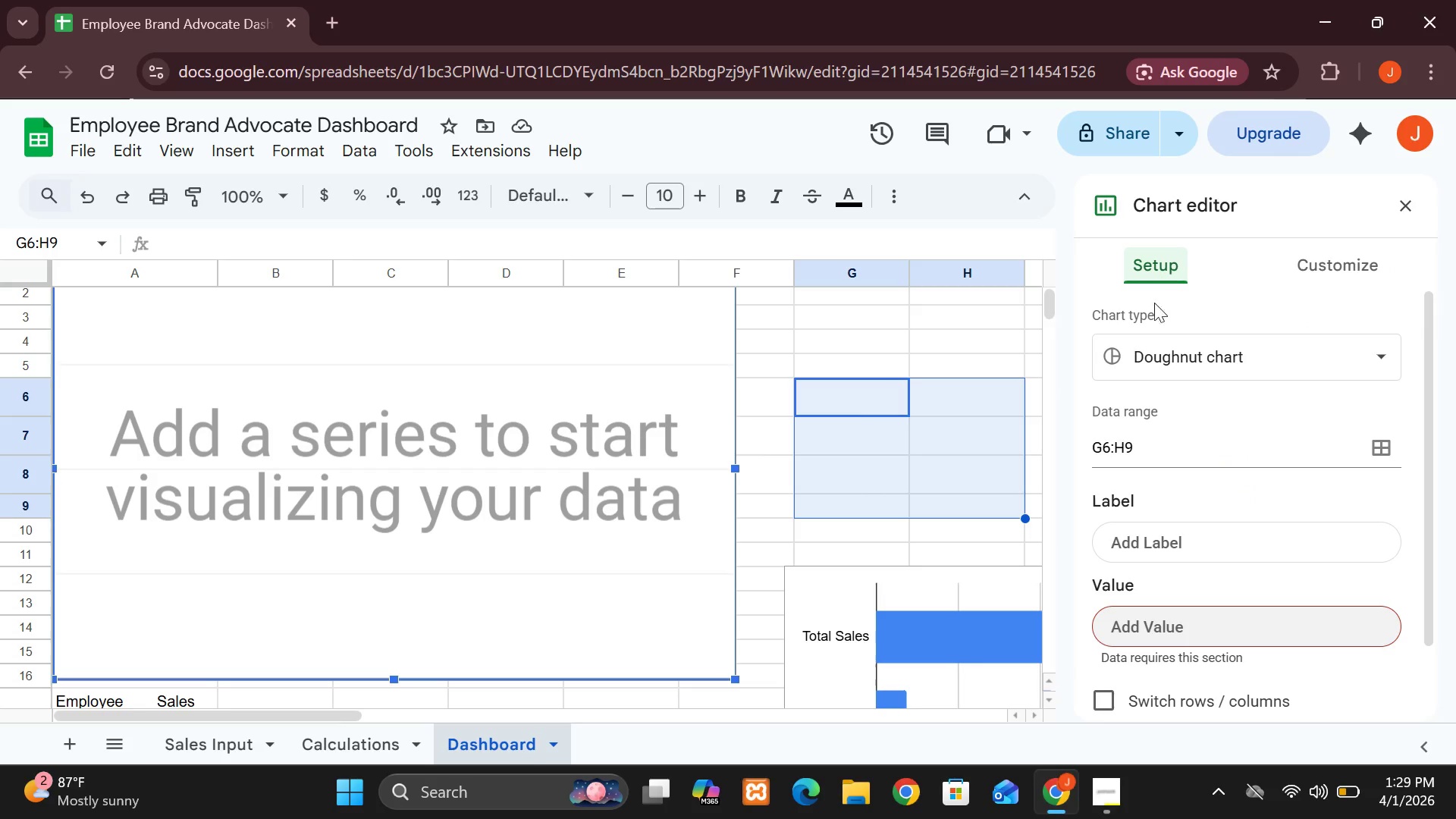 
mouse_move([1139, 360])
 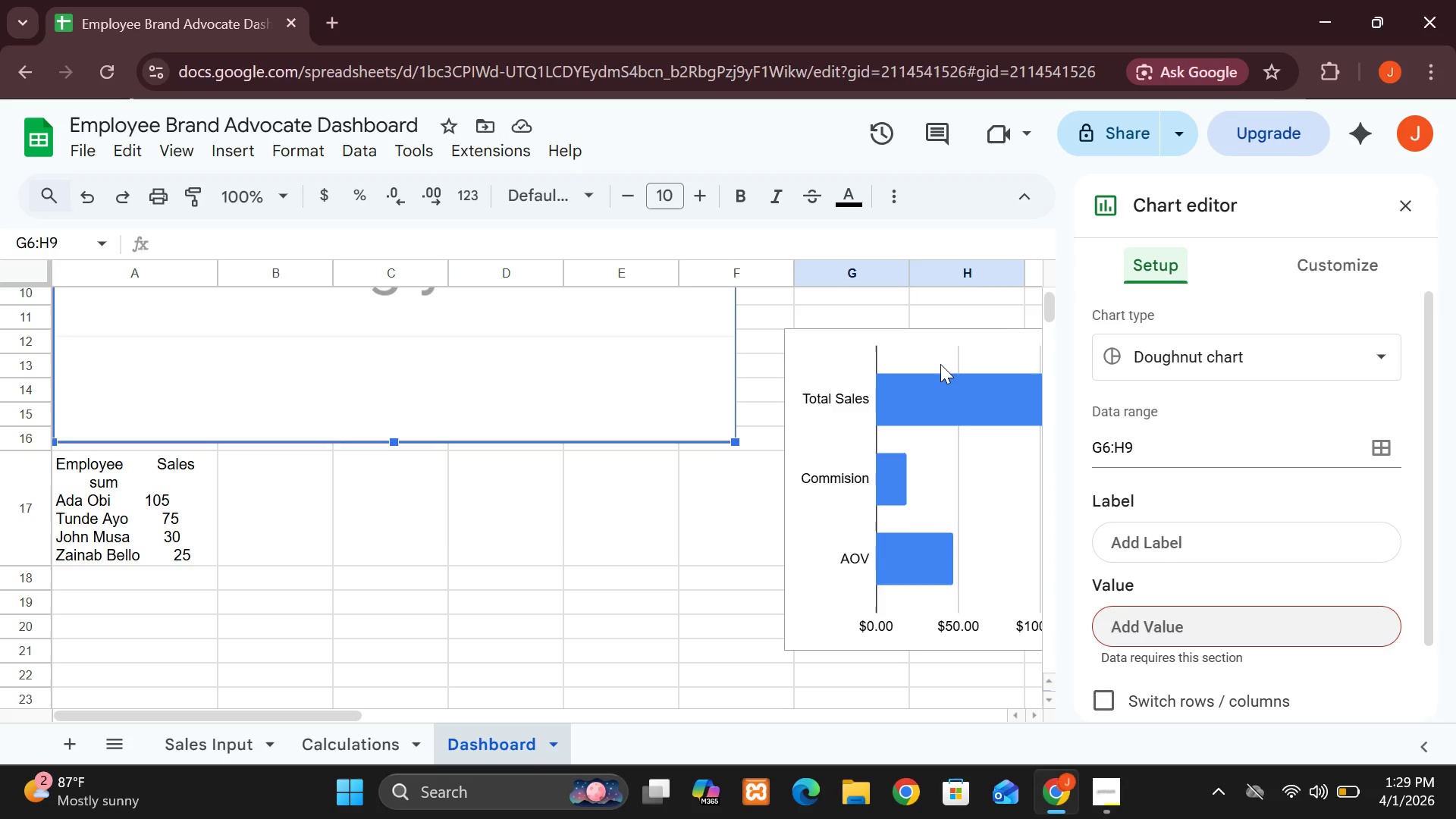 
wait(41.22)
 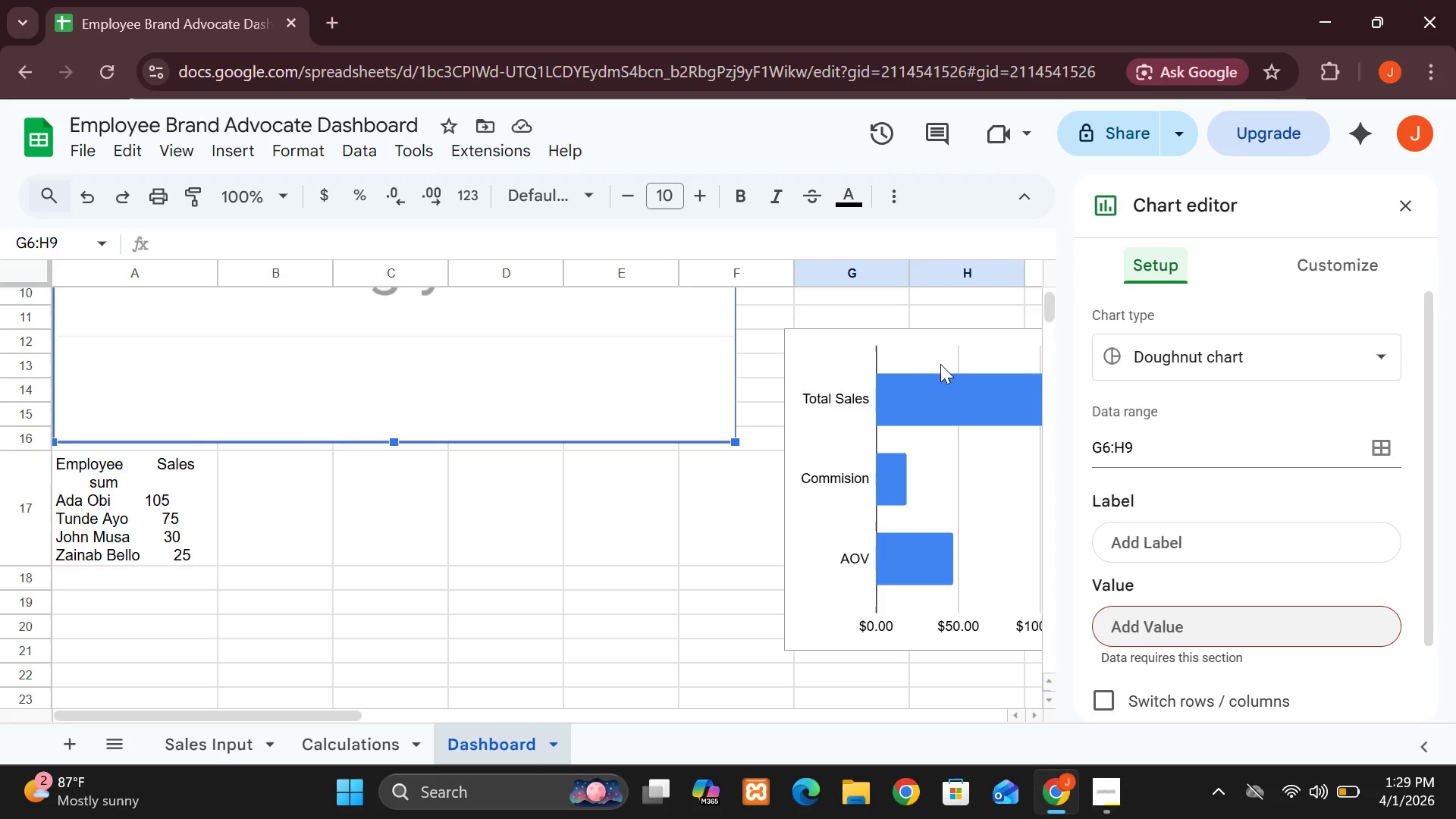 
left_click([1410, 216])
 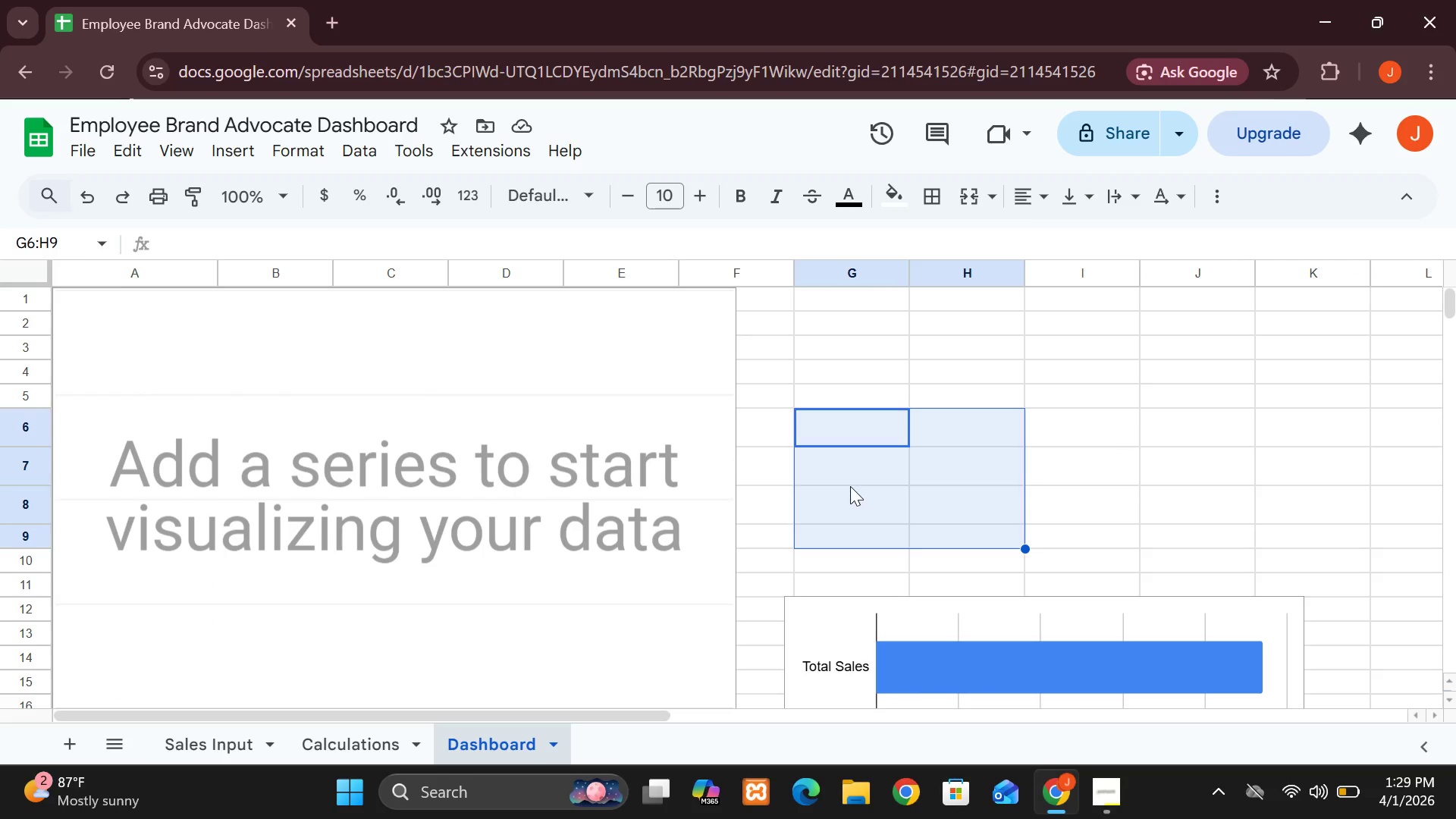 
left_click([668, 435])
 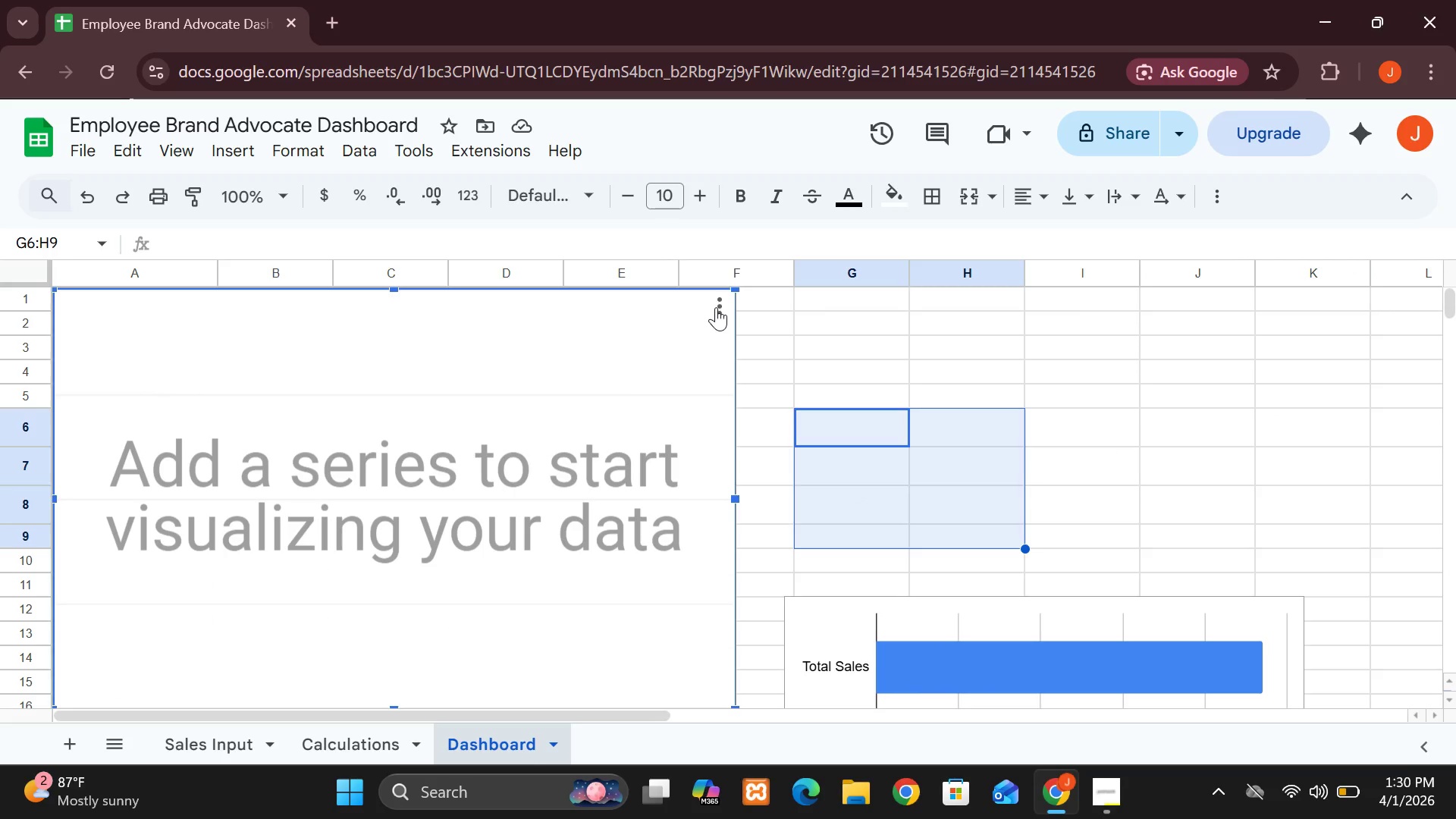 
left_click([722, 308])
 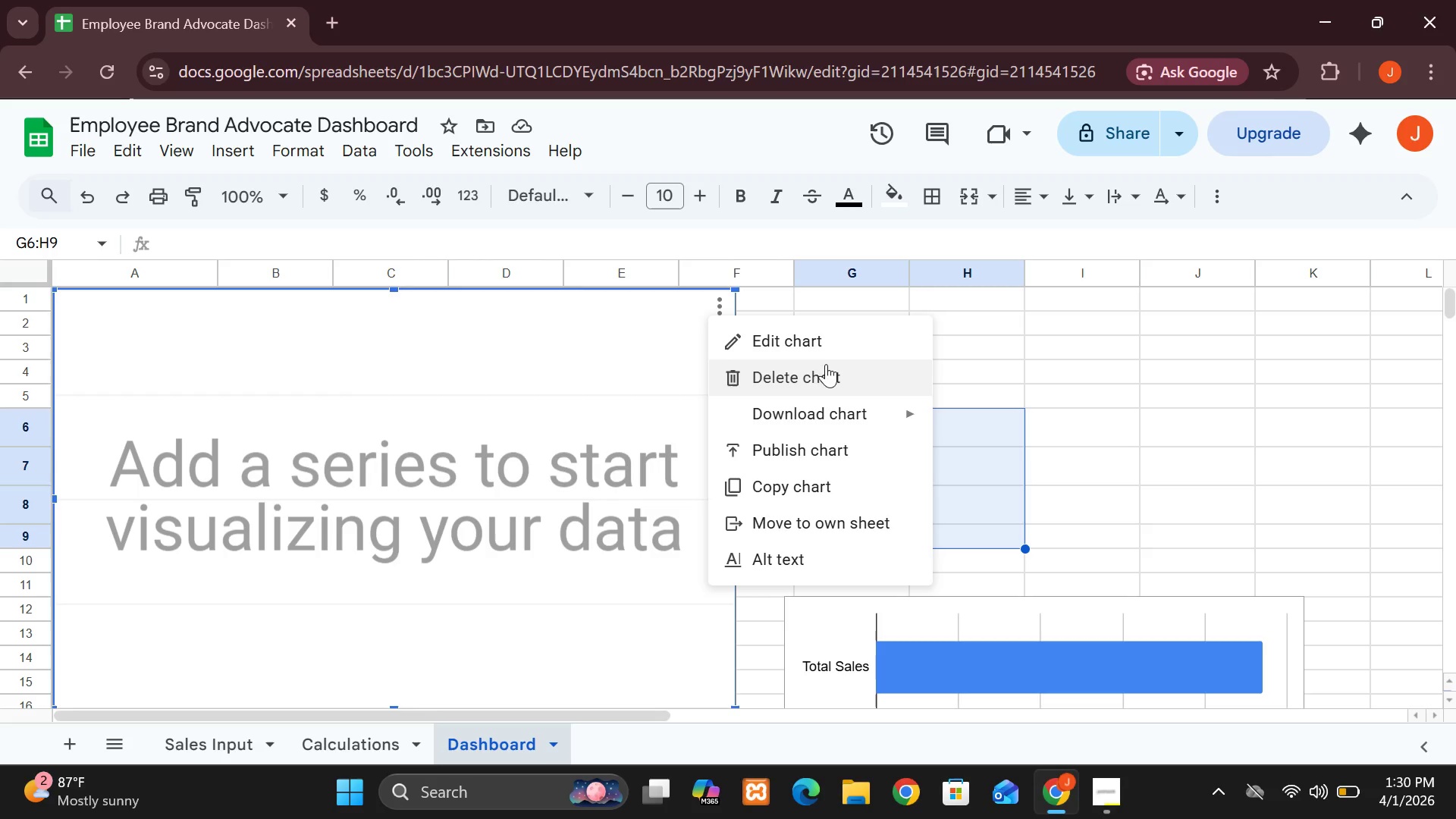 
wait(6.5)
 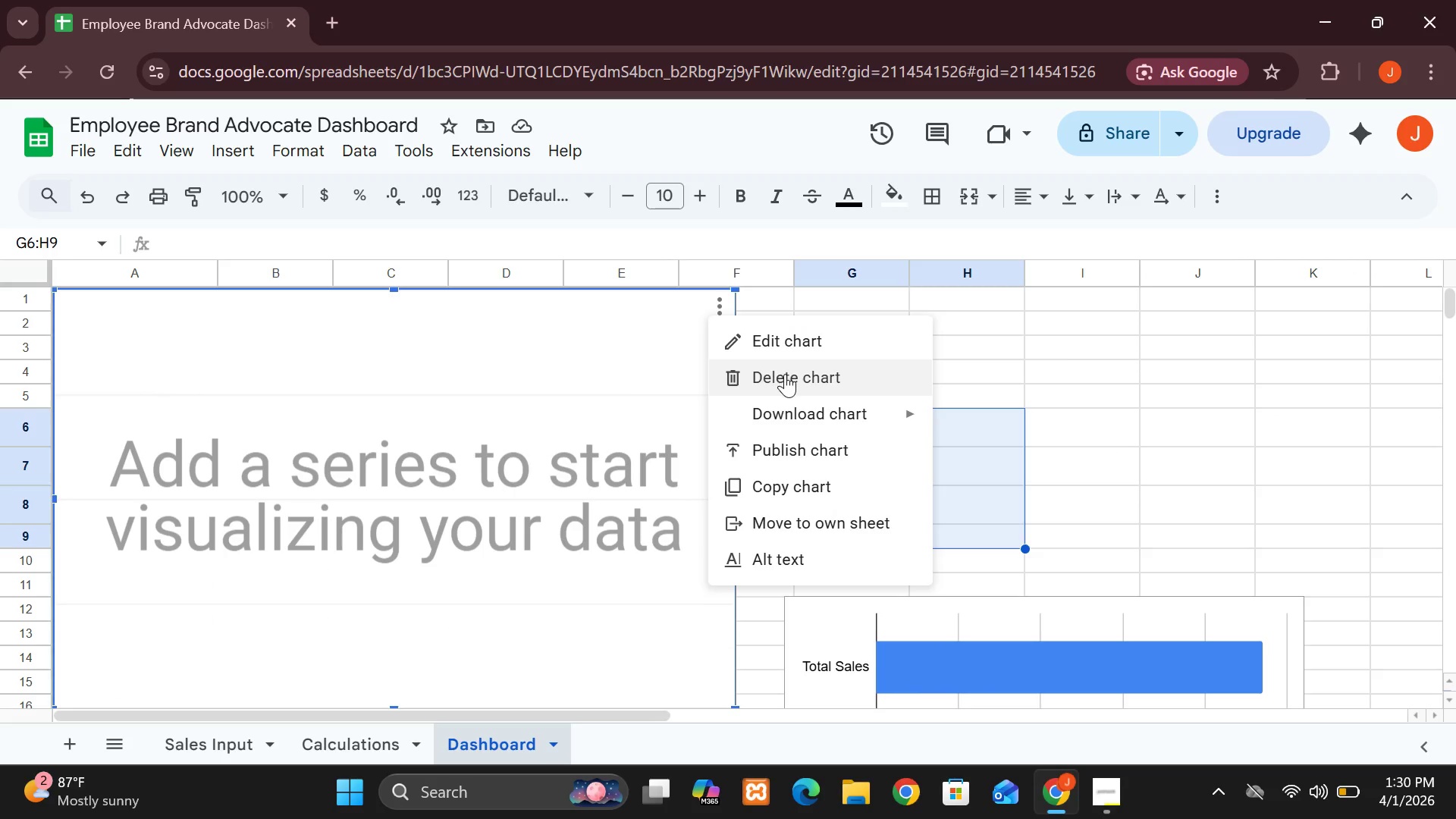 
left_click([324, 319])
 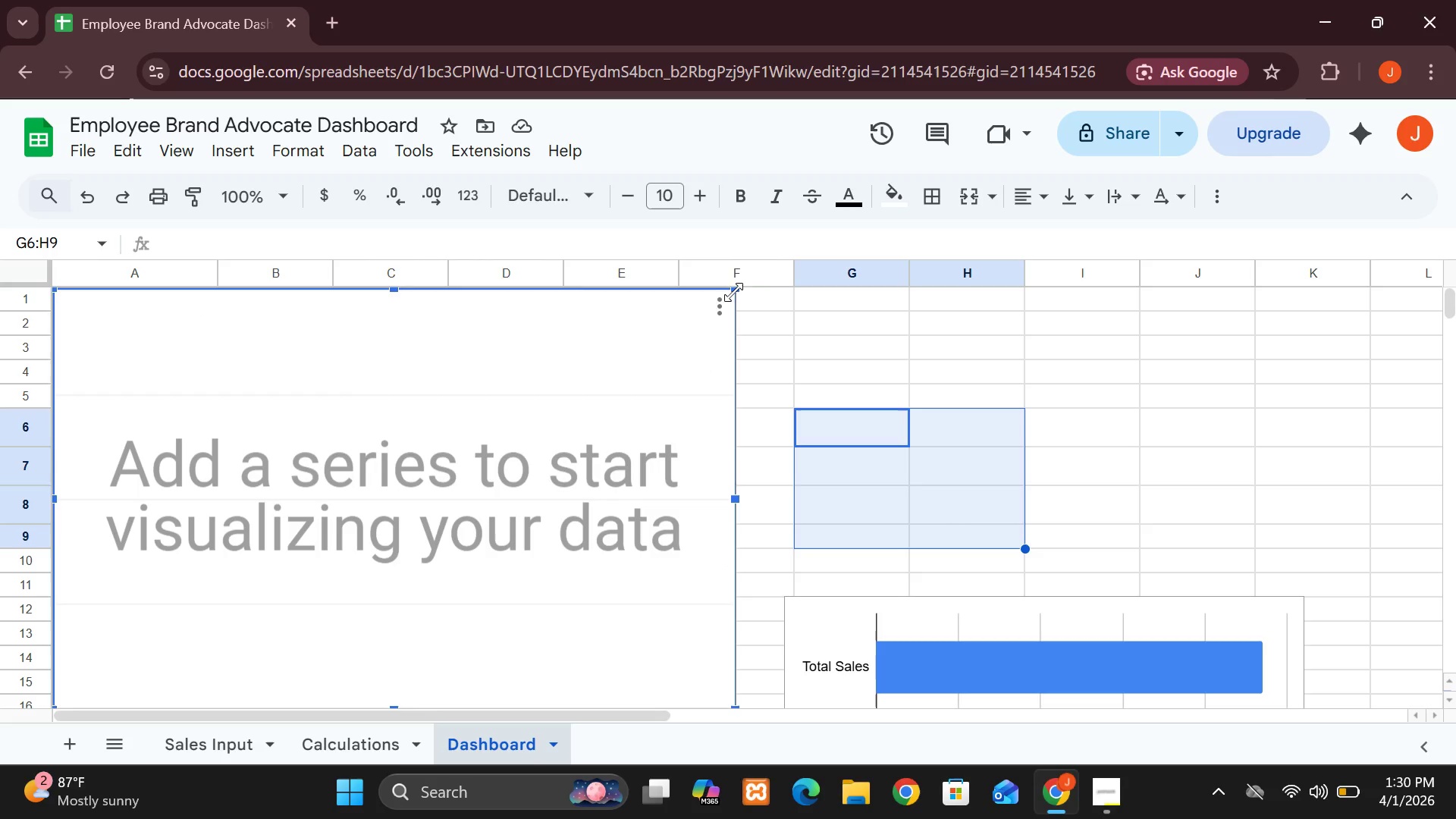 
left_click_drag(start_coordinate=[731, 292], to_coordinate=[316, 469])
 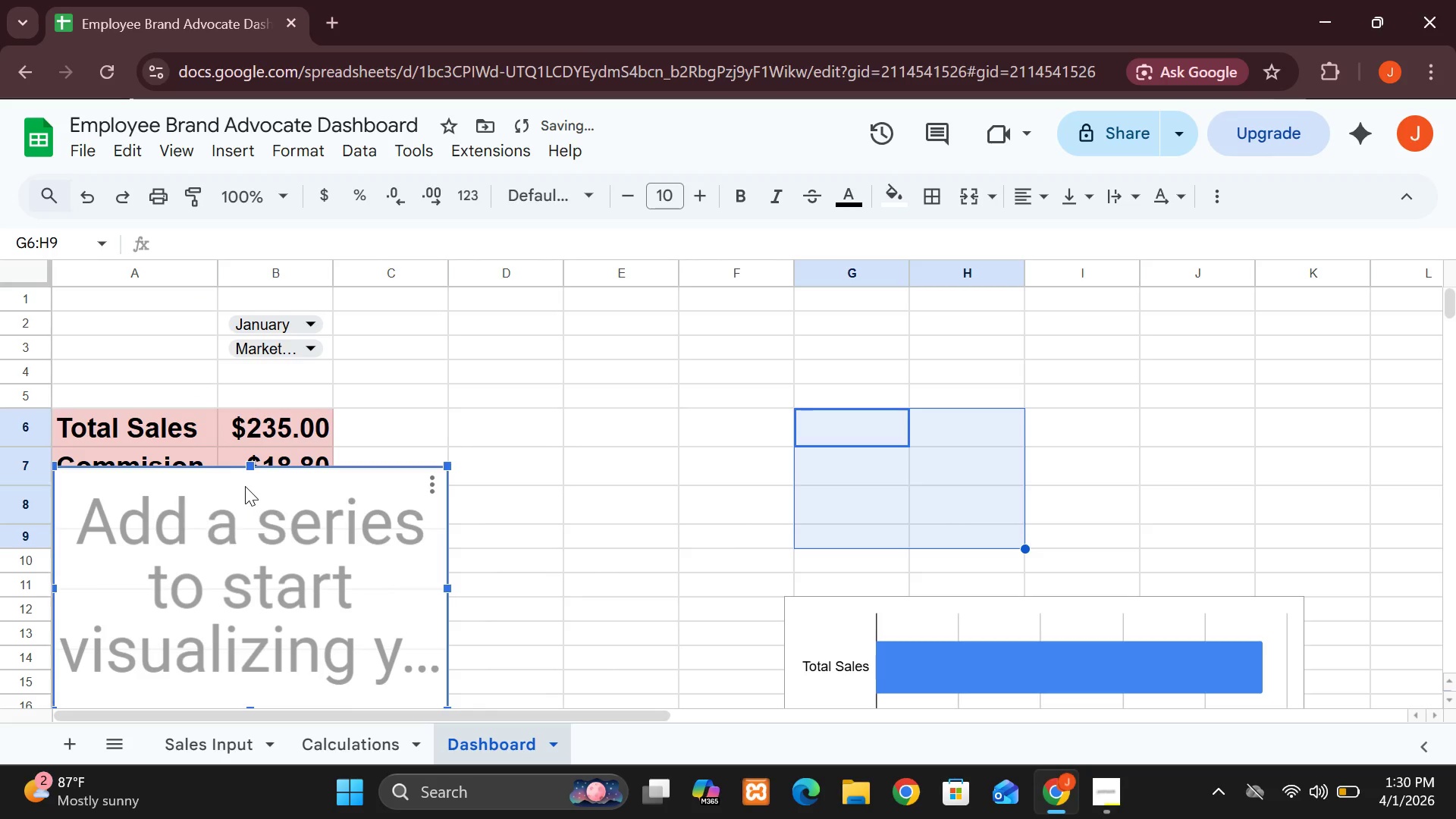 
left_click_drag(start_coordinate=[245, 486], to_coordinate=[564, 434])
 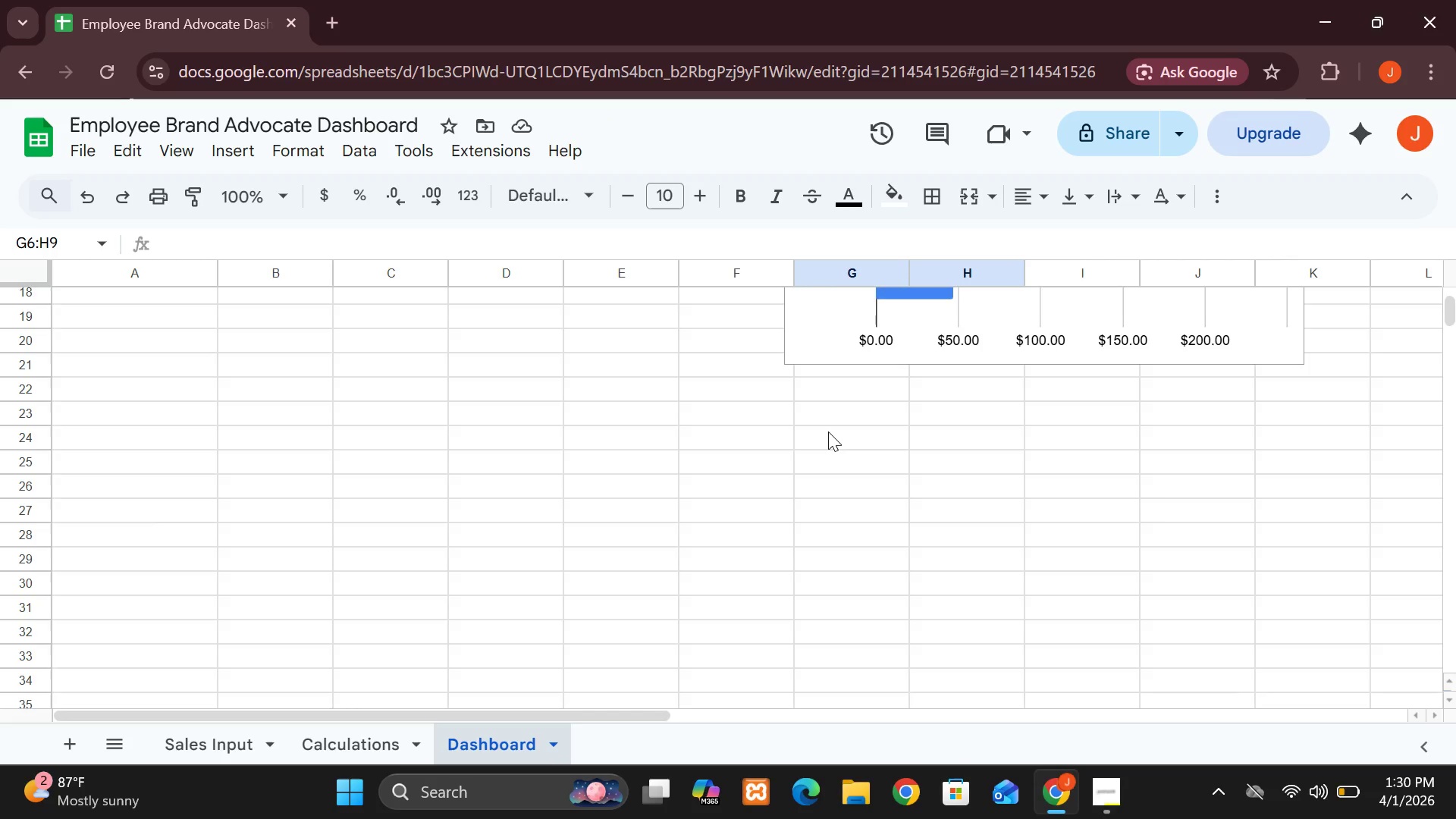 
wait(17.17)
 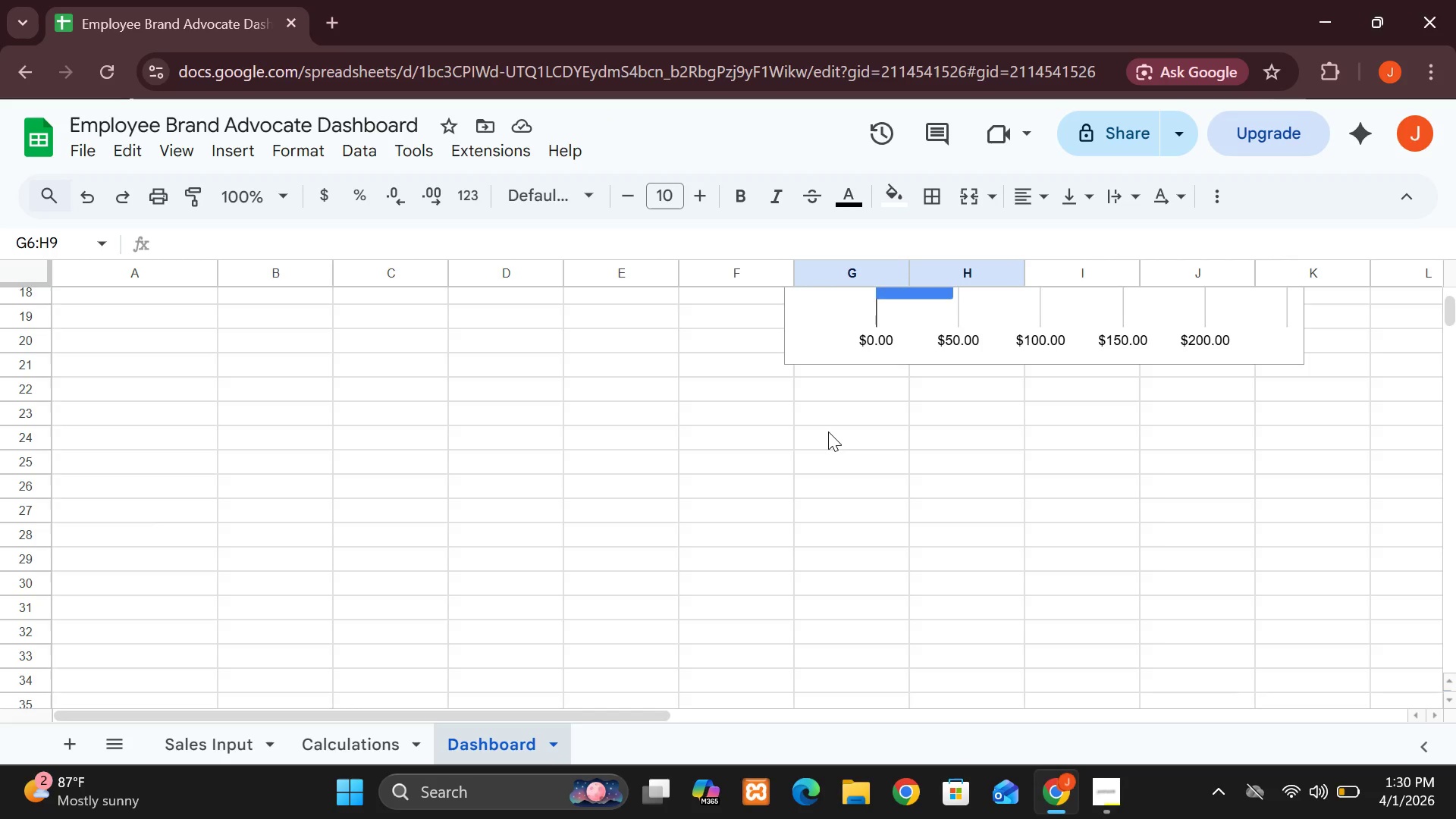 
double_click([163, 395])
 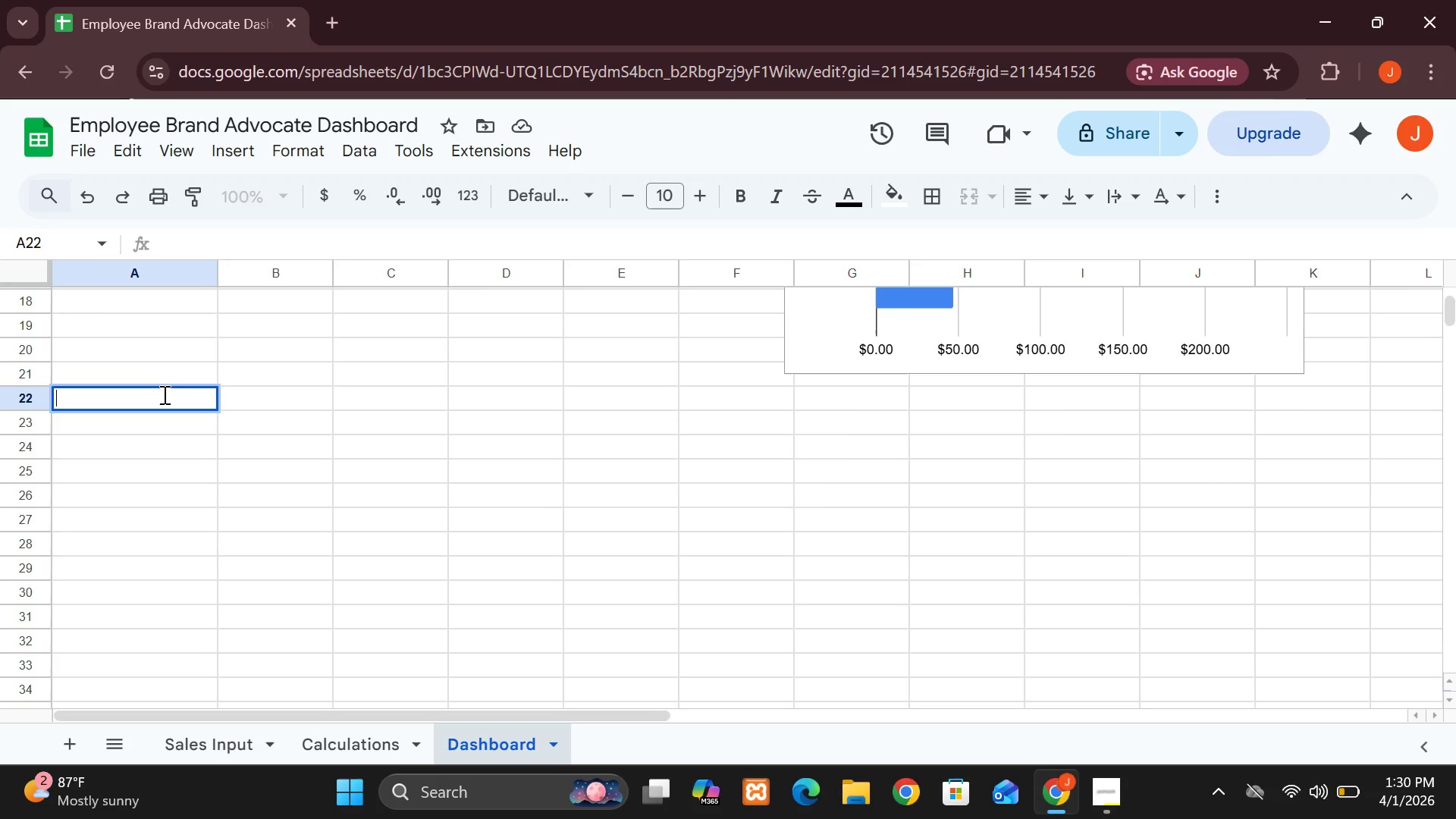 
wait(9.42)
 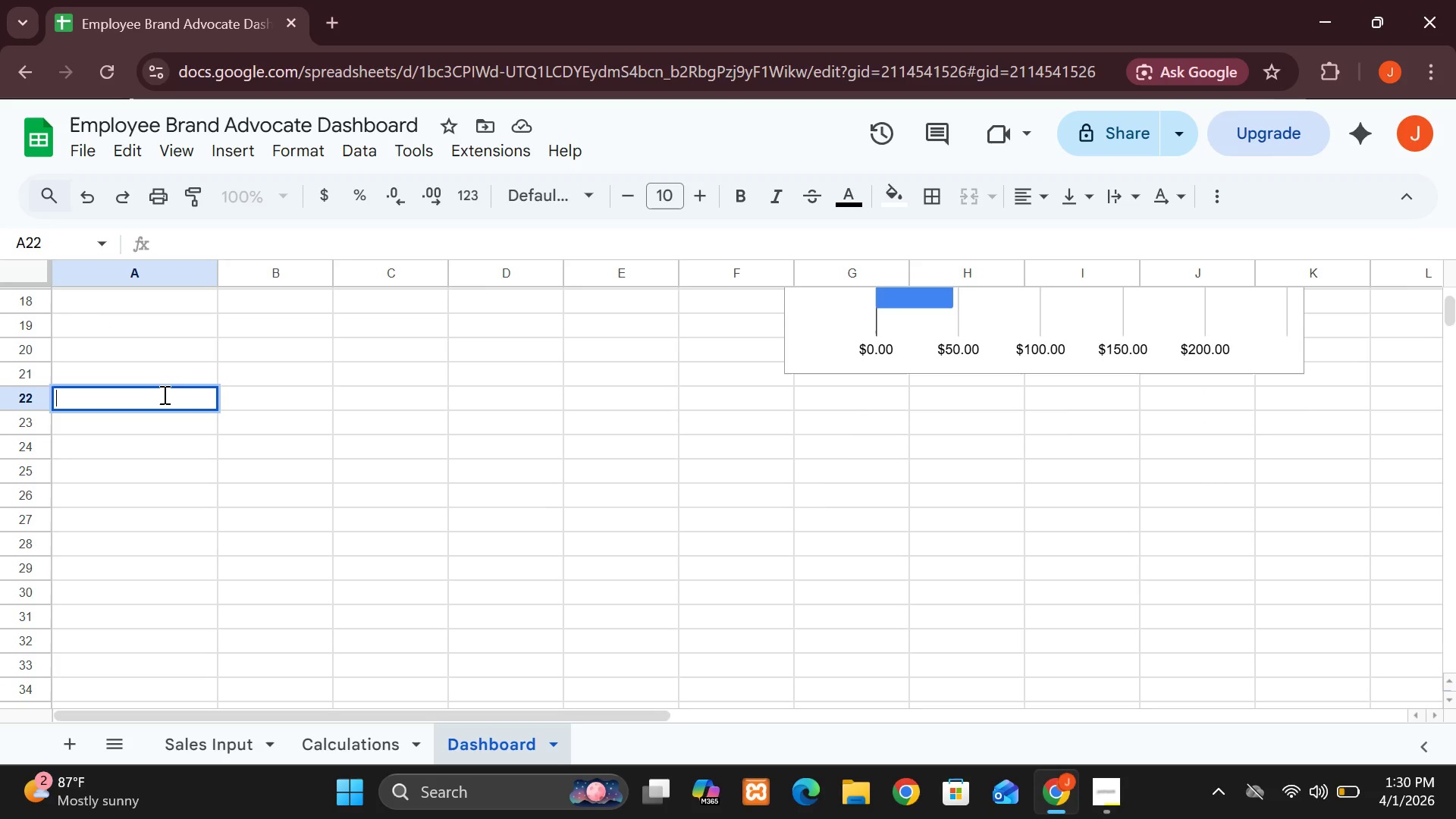 
left_click([970, 558])
 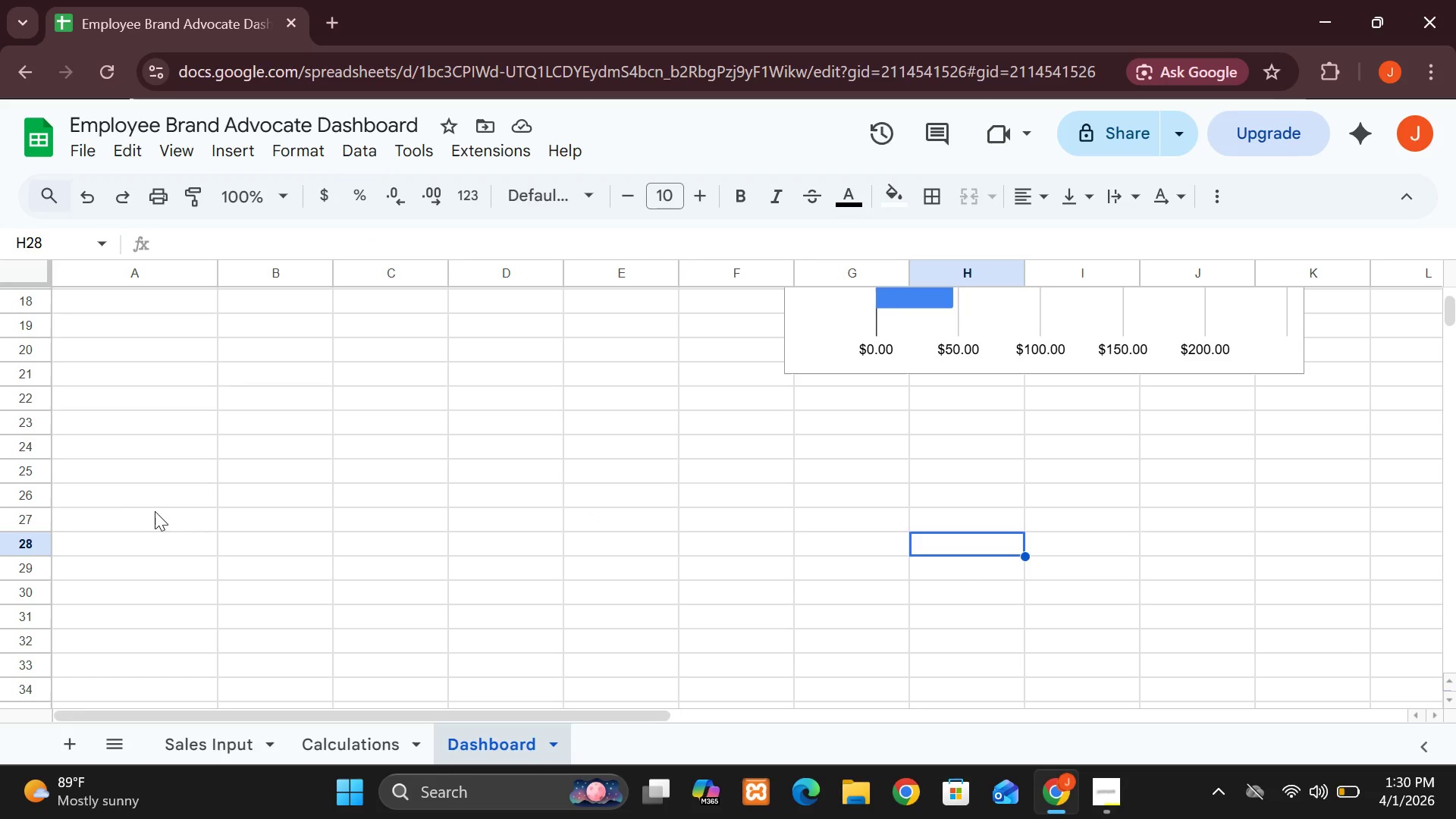 
left_click([123, 520])
 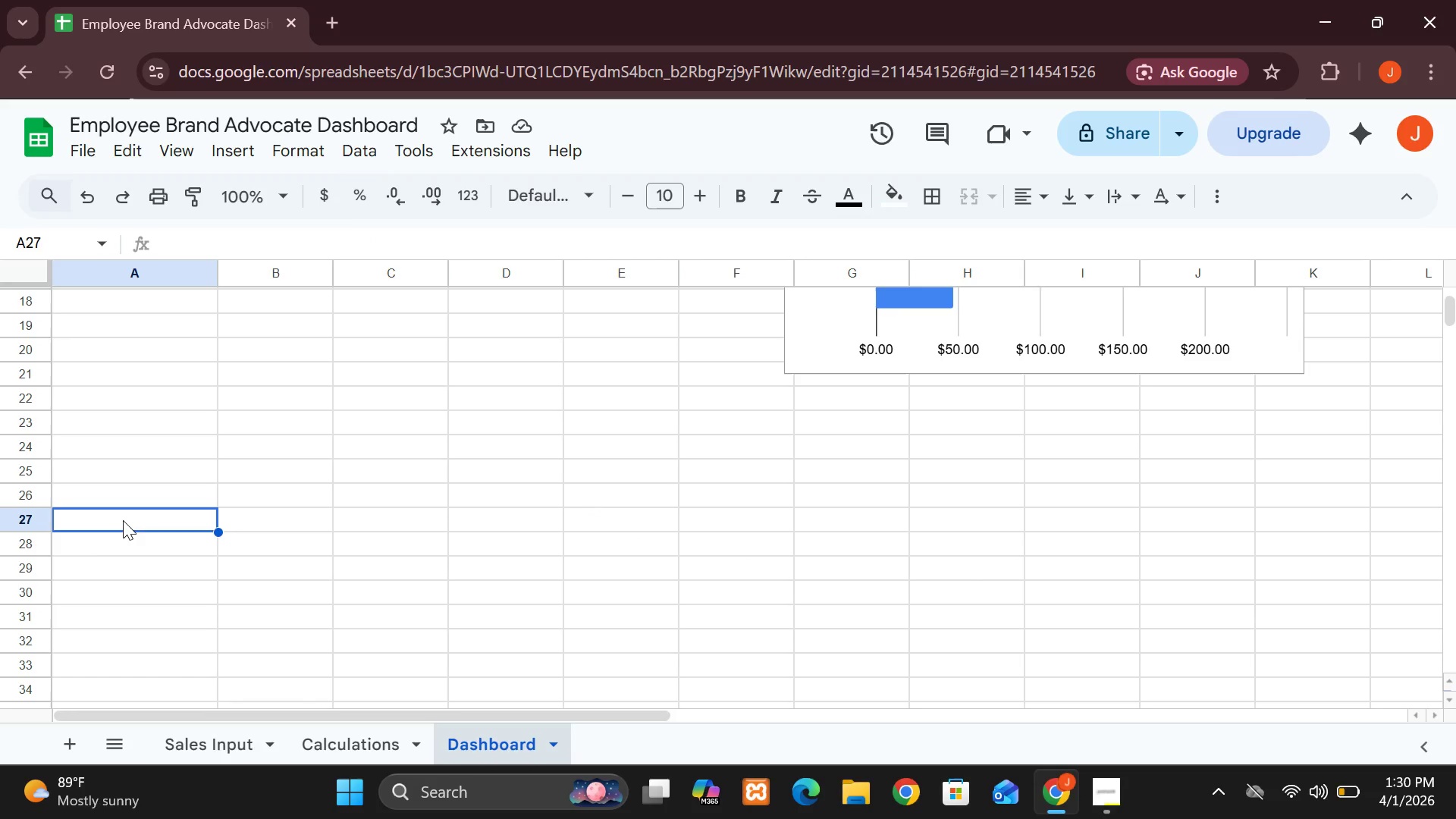 
type(=Su)
key(Backspace)
type(UMIFS()
 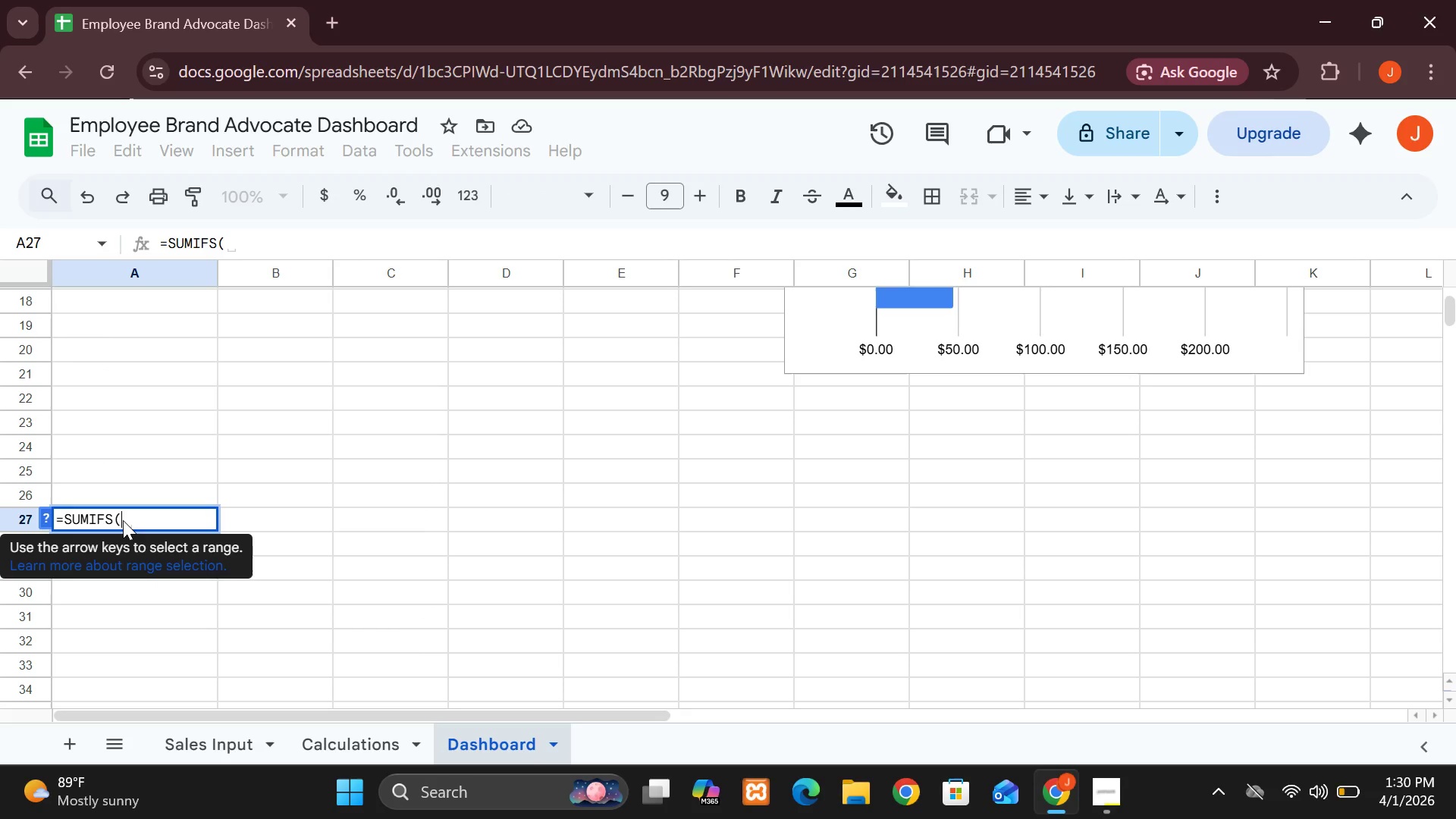 
wait(8.91)
 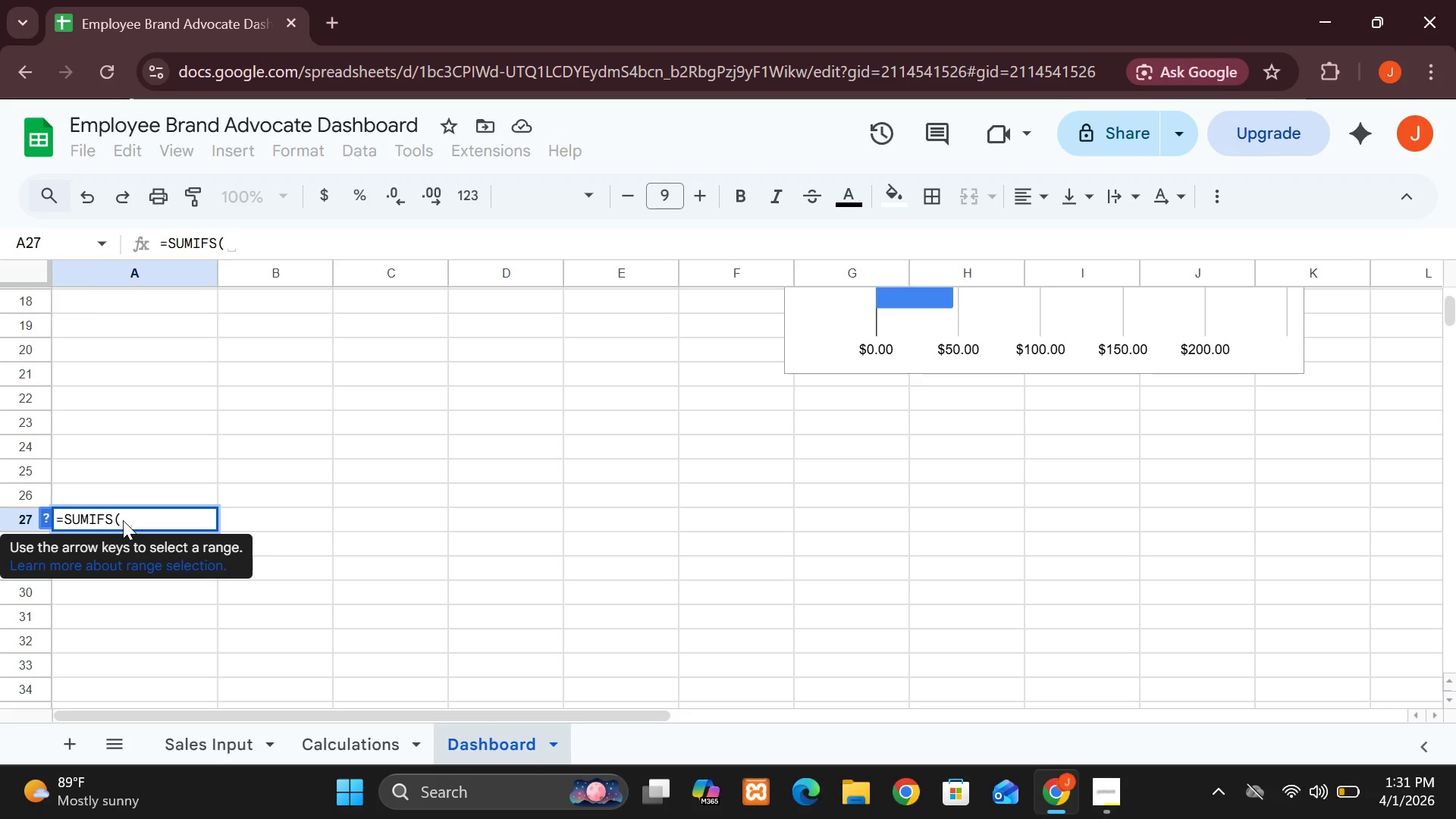 
type(Sales Input )
key(Backspace)
type(')
 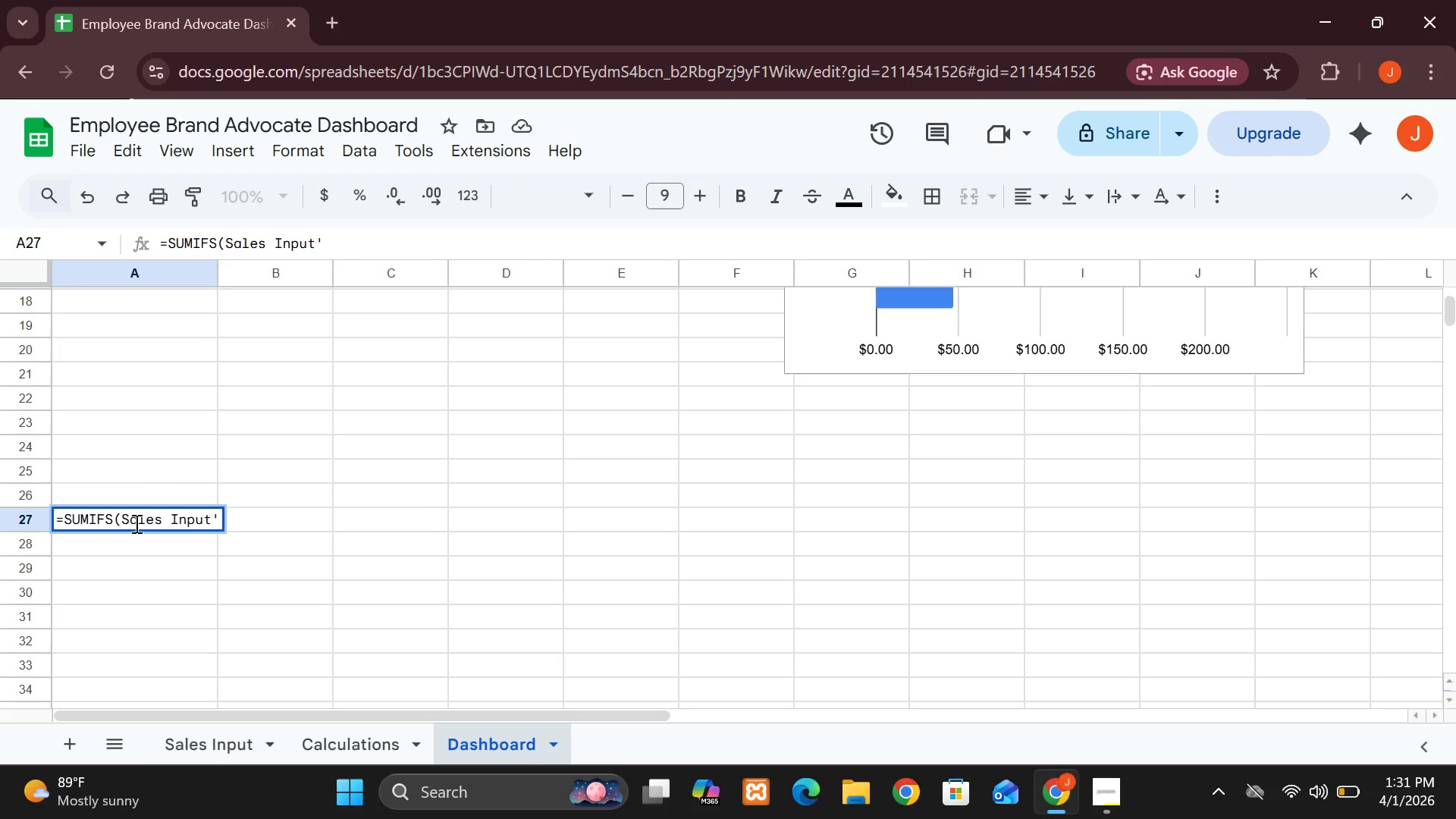 
wait(5.31)
 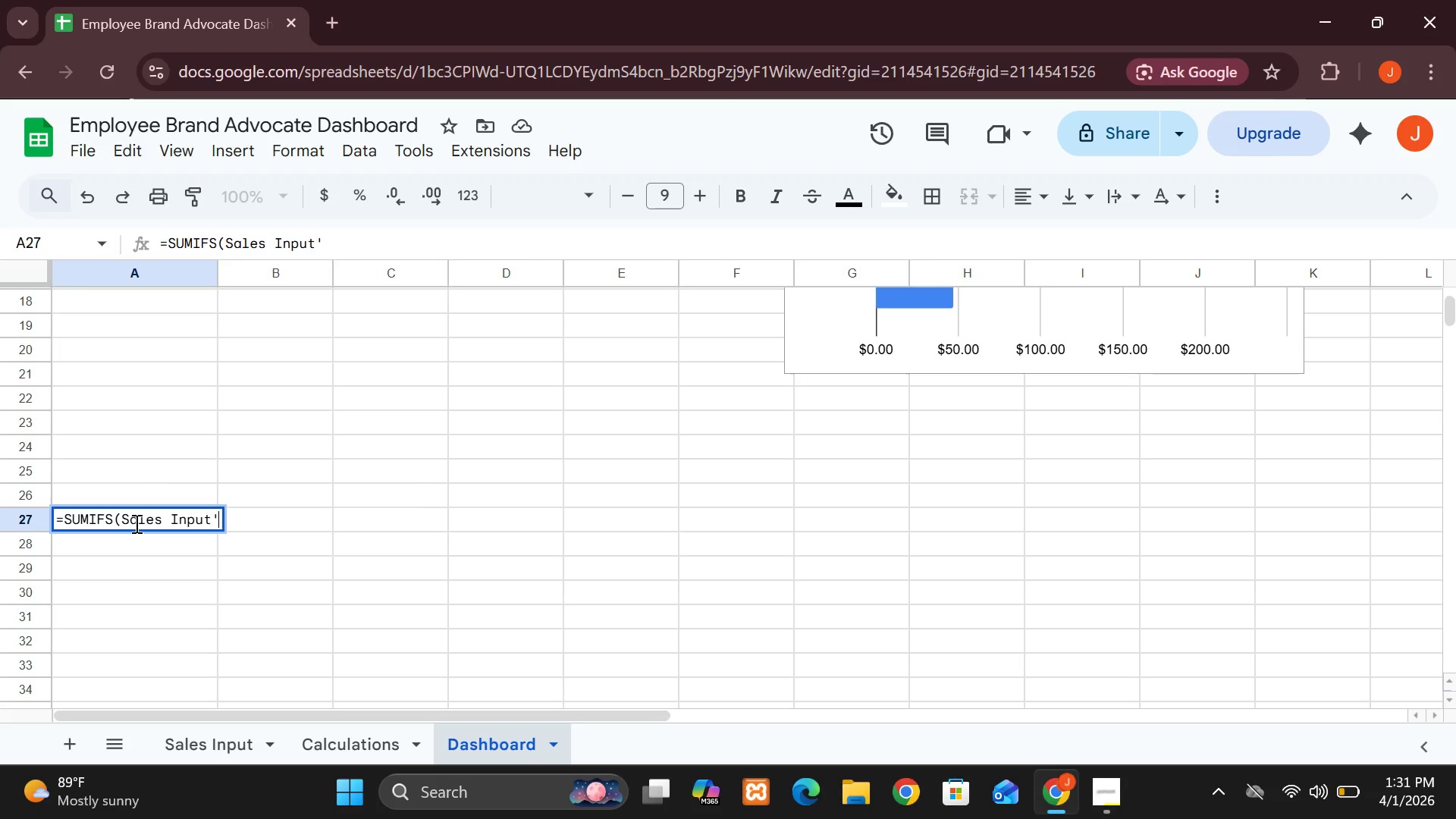 
type( !)
key(Backspace)
key(Backspace)
type( !F:F,)
 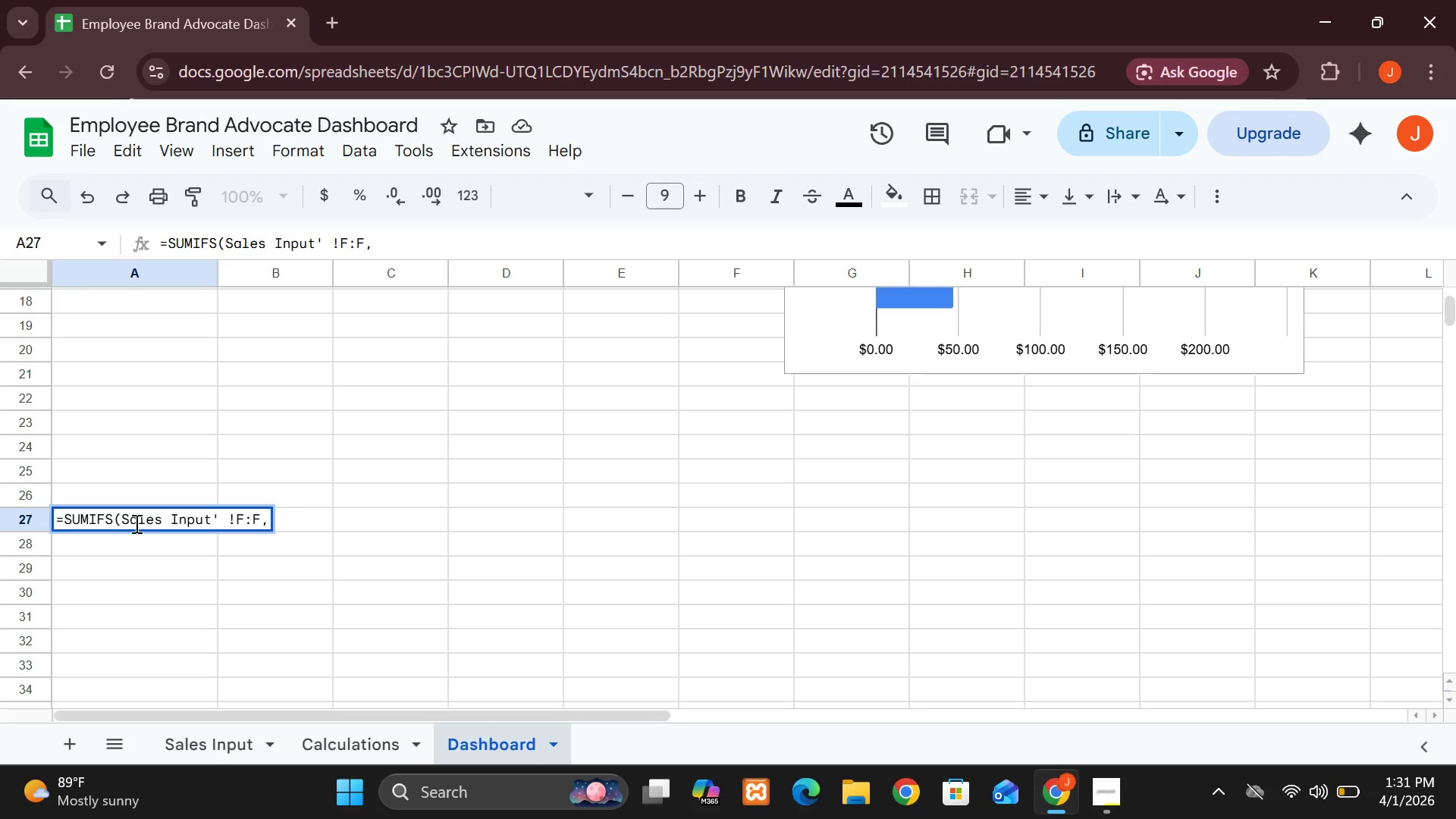 
key(Enter)
 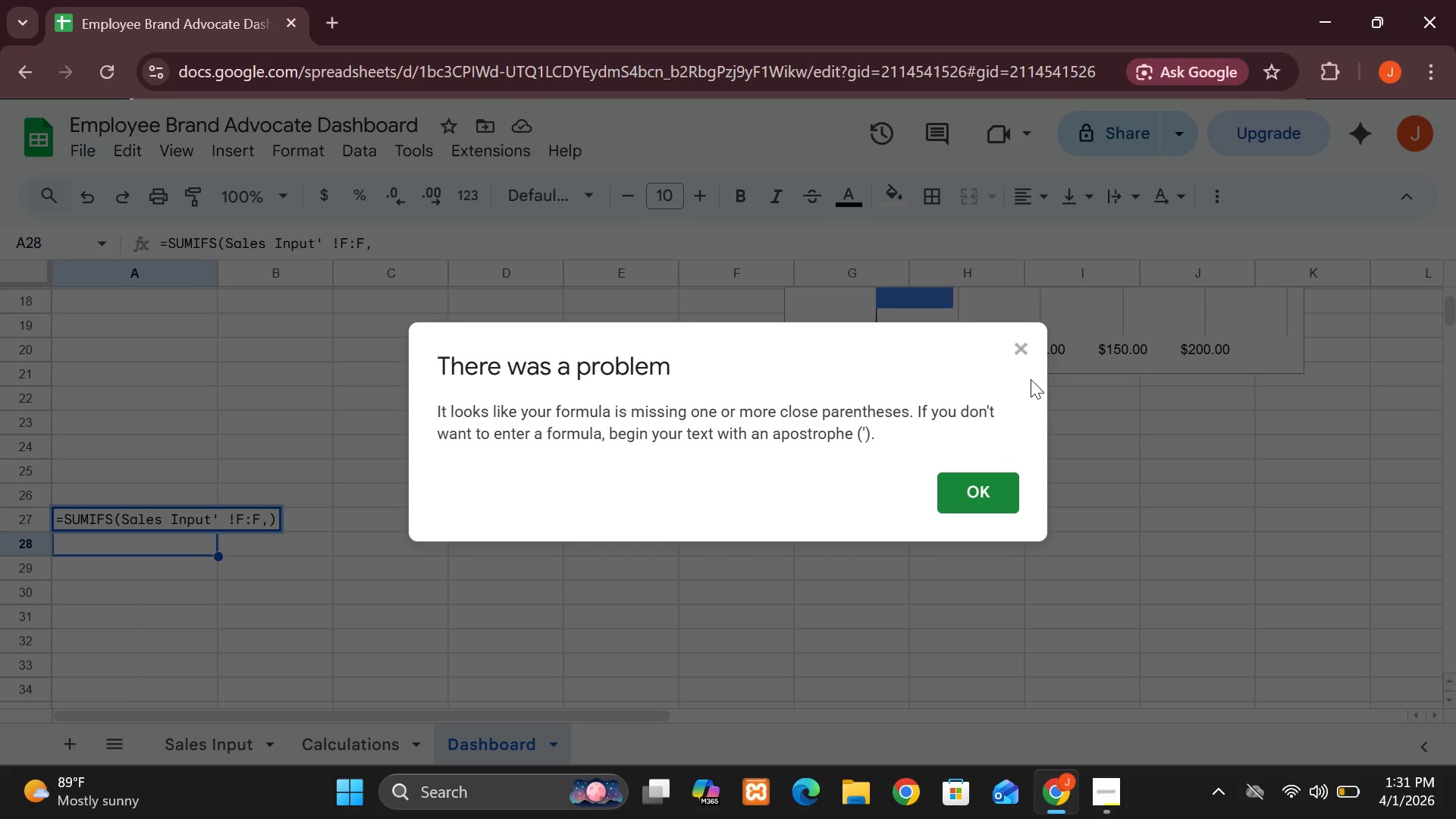 
left_click([1021, 343])
 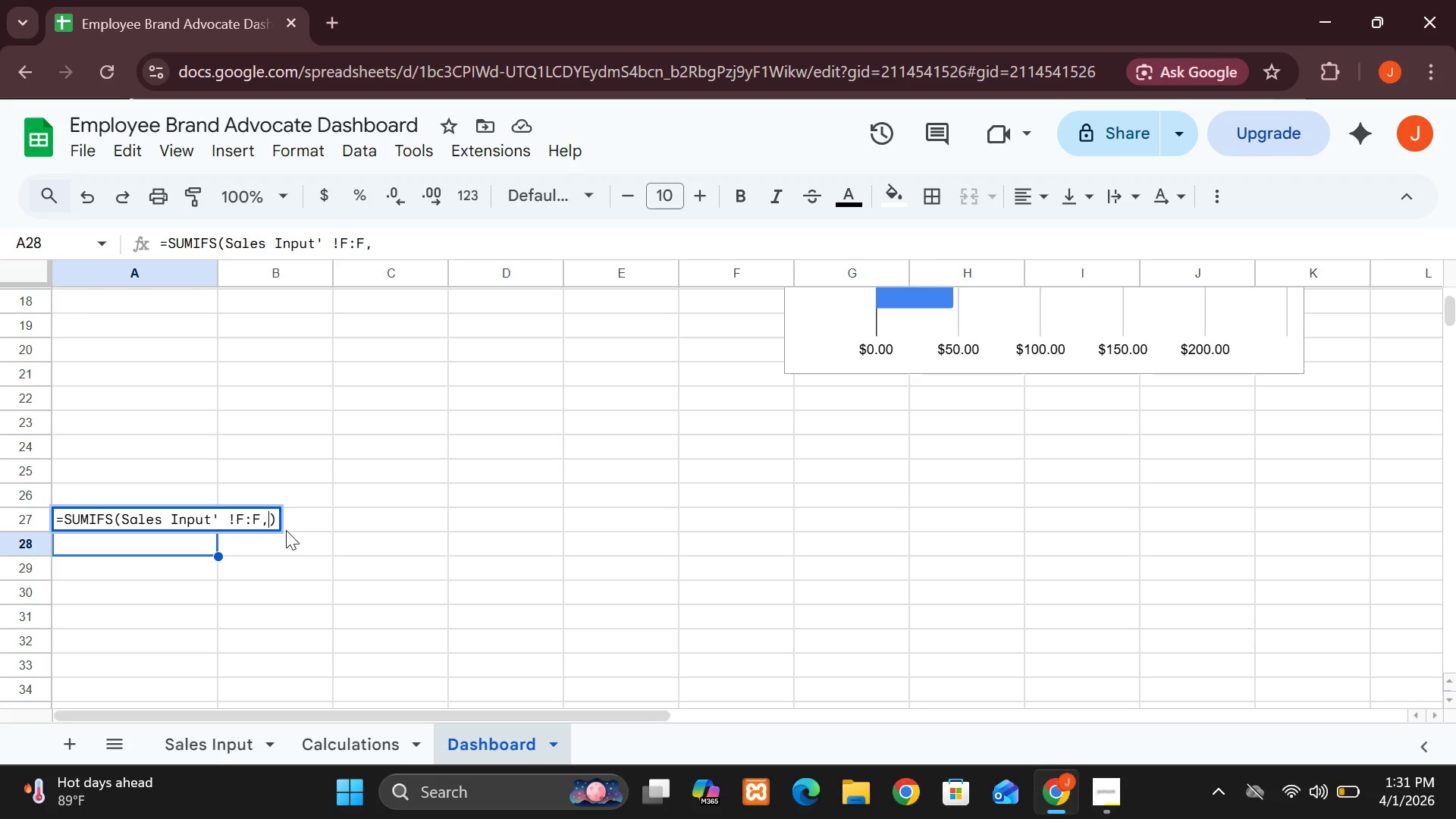 
type( ' Sales)
 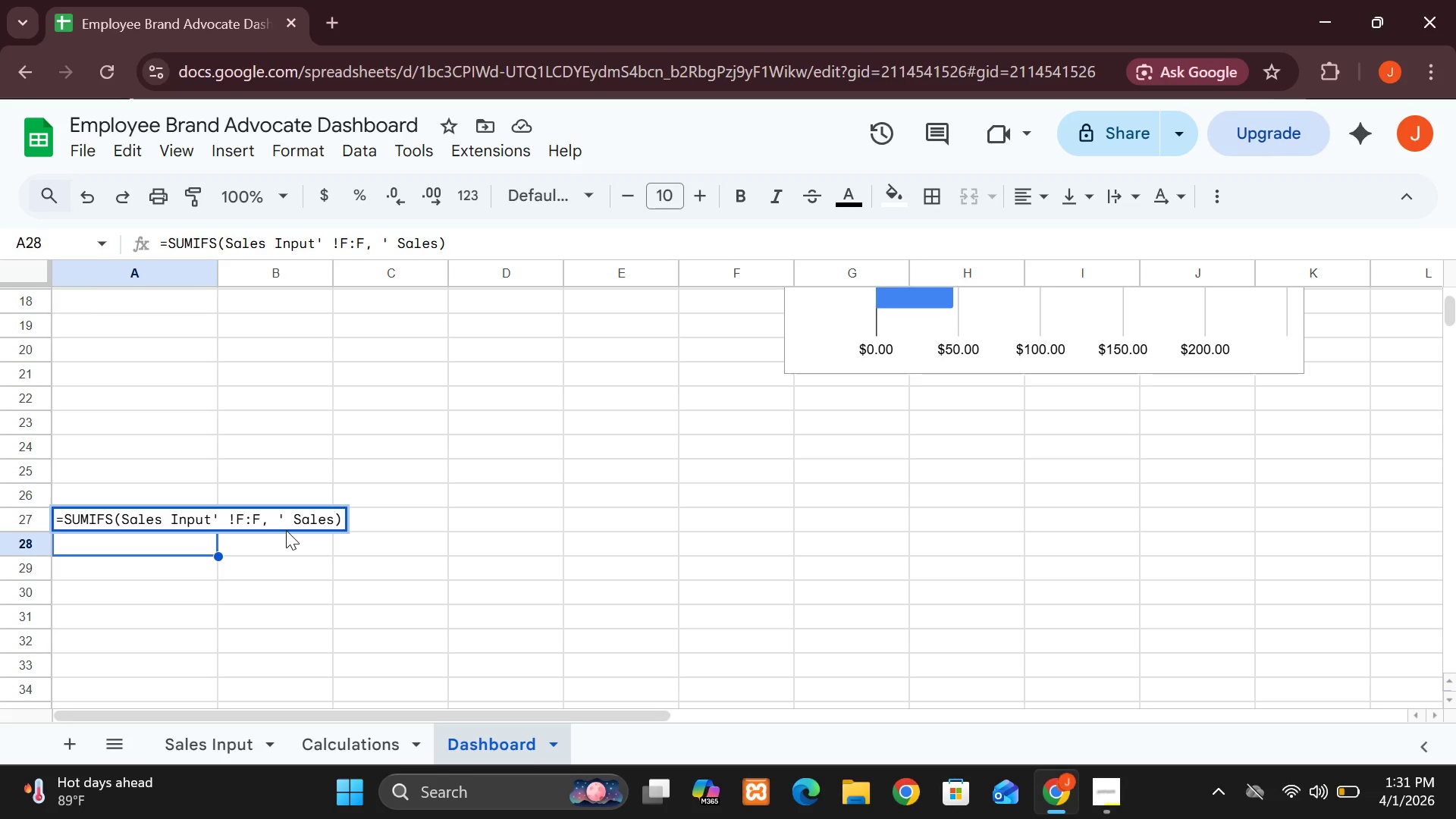 
left_click([288, 519])
 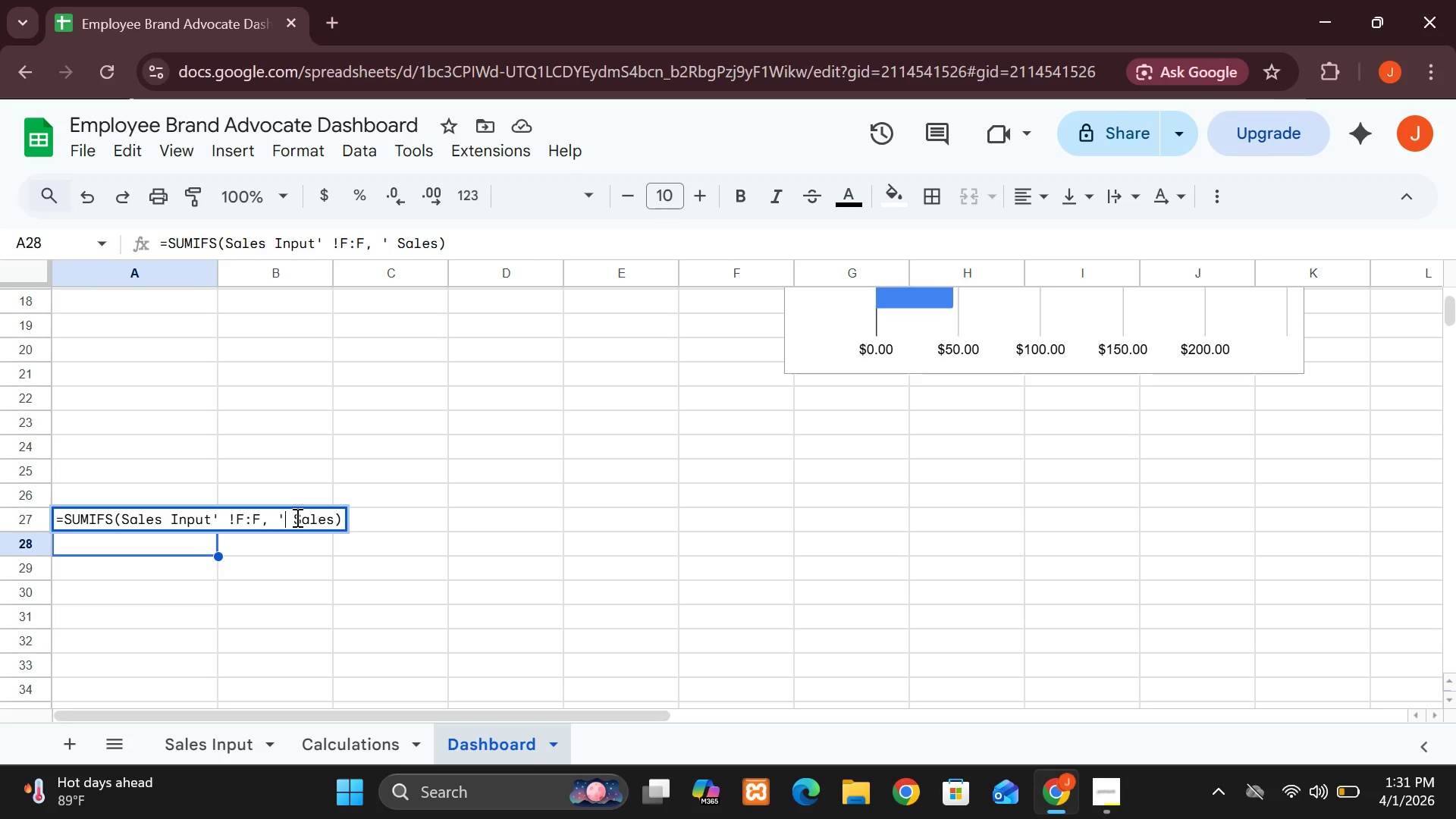 
left_click([296, 517])
 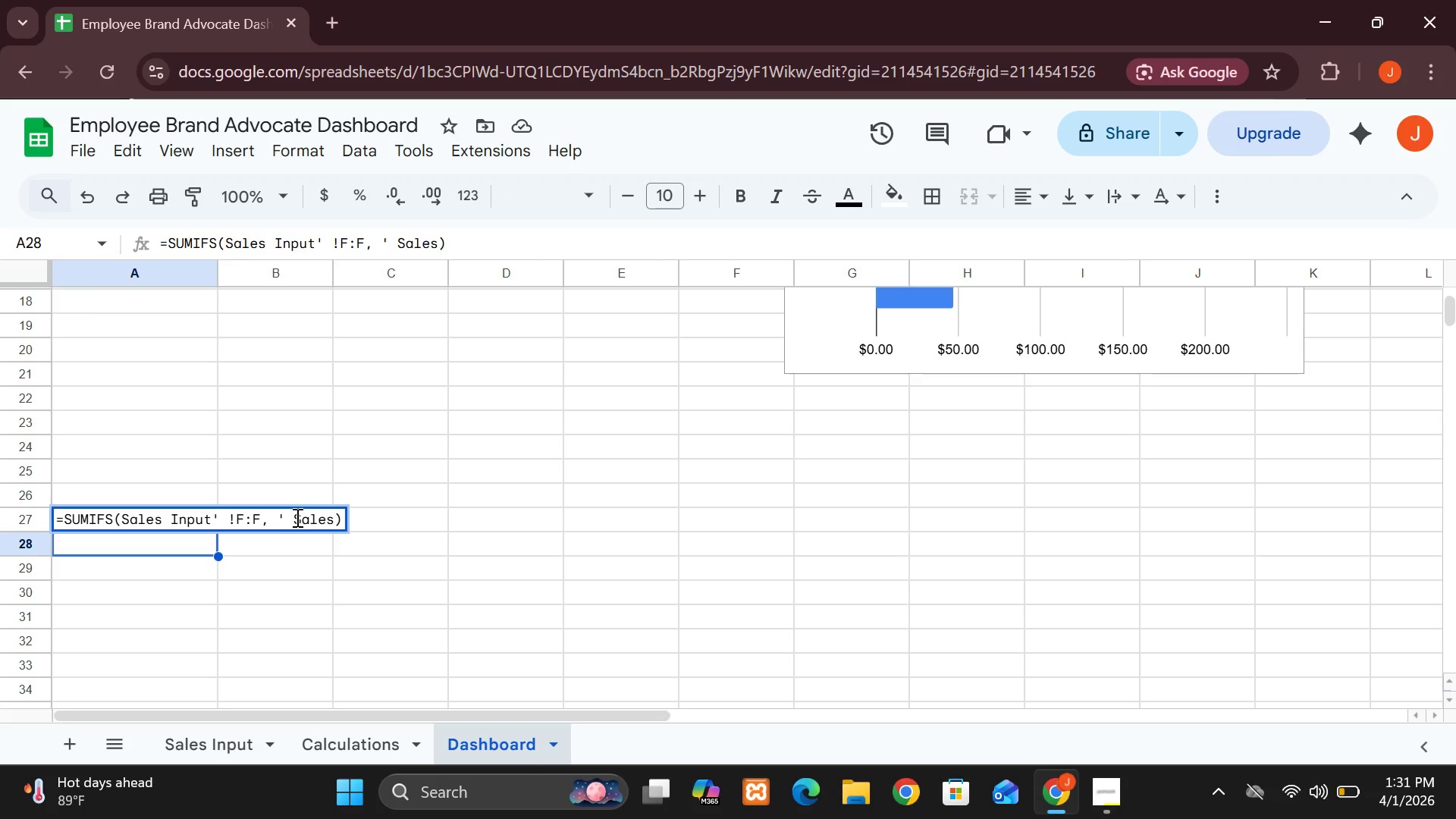 
key(Backspace)
 